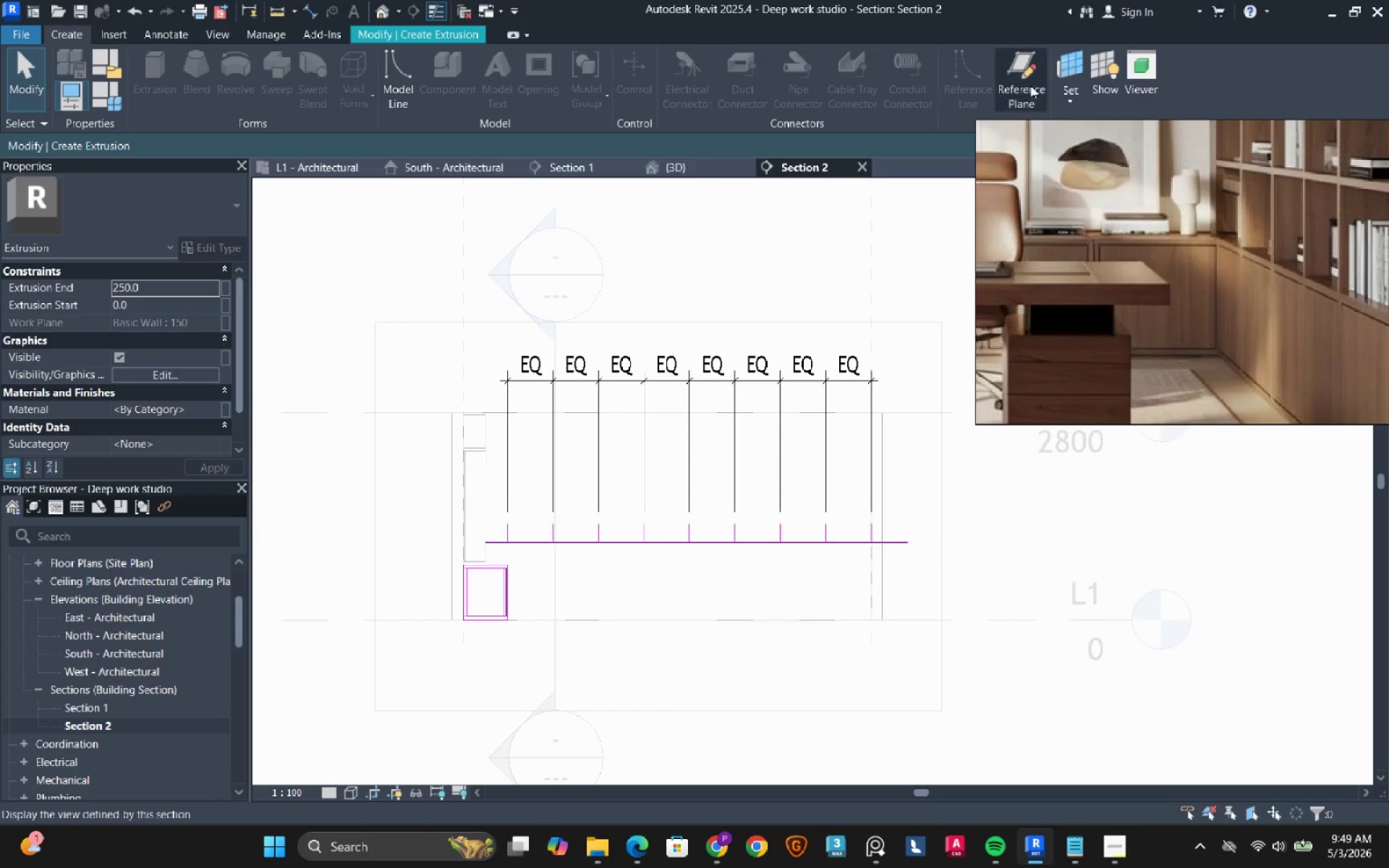 
left_click([1032, 83])
 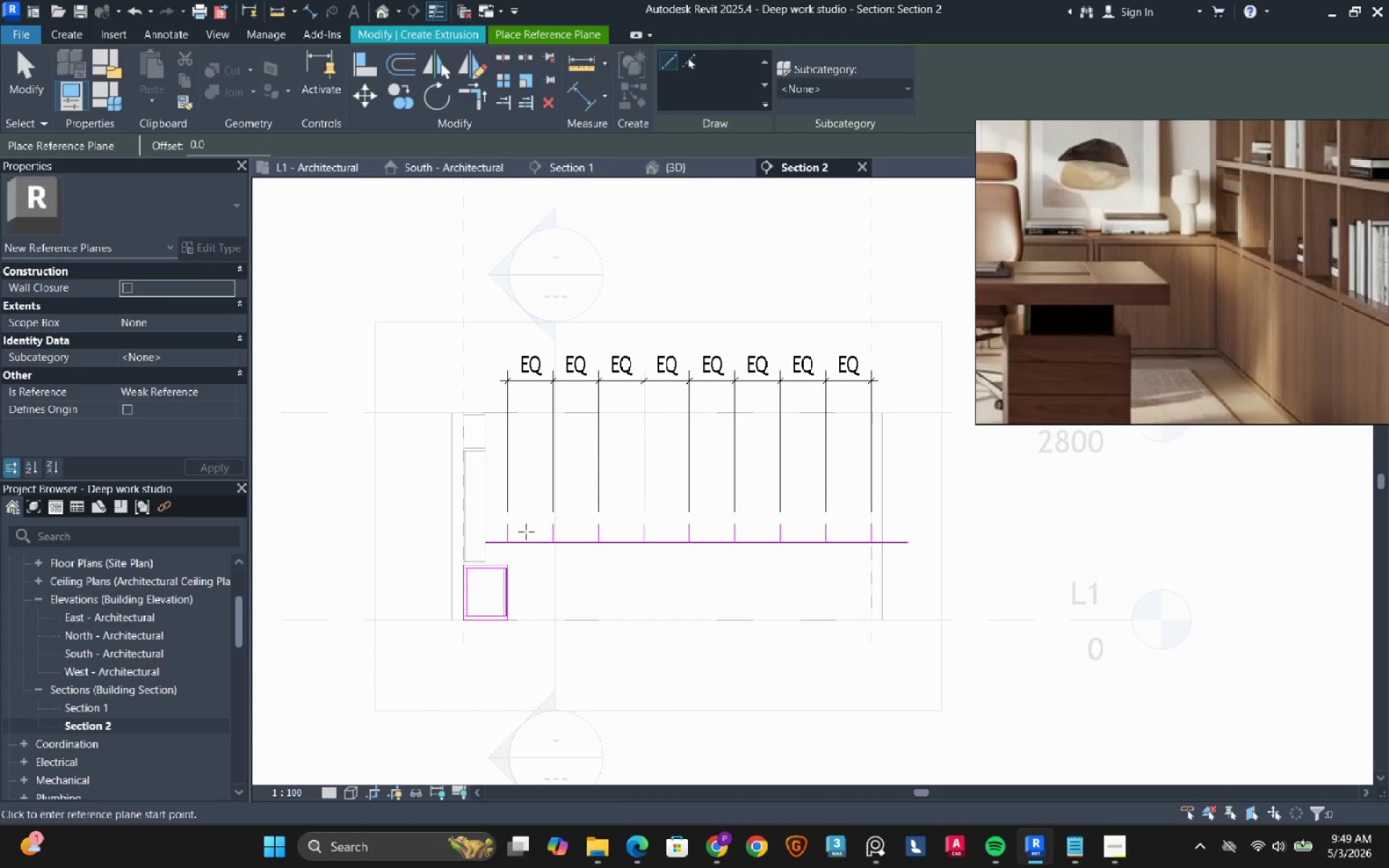 
left_click([692, 66])
 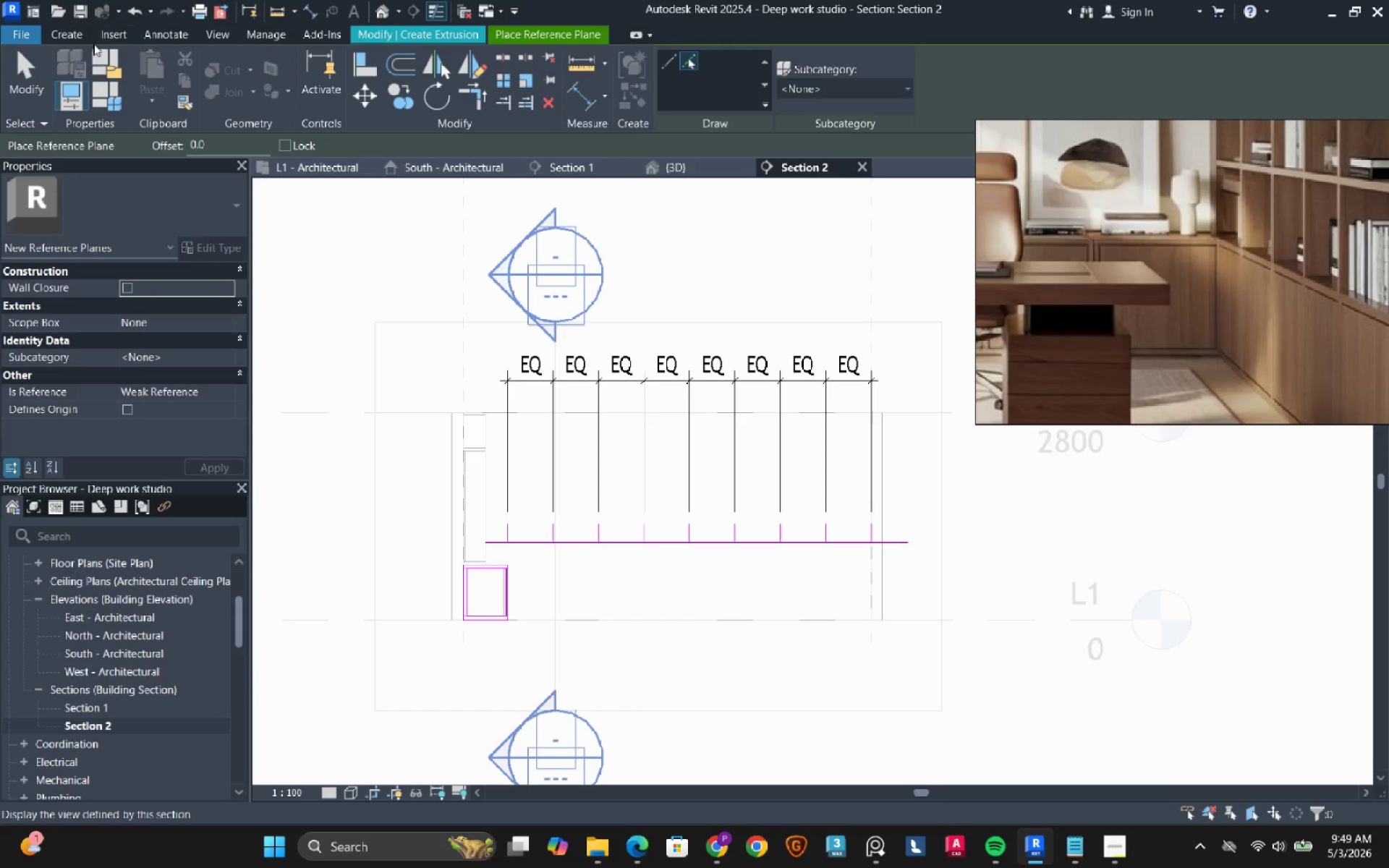 
left_click([68, 39])
 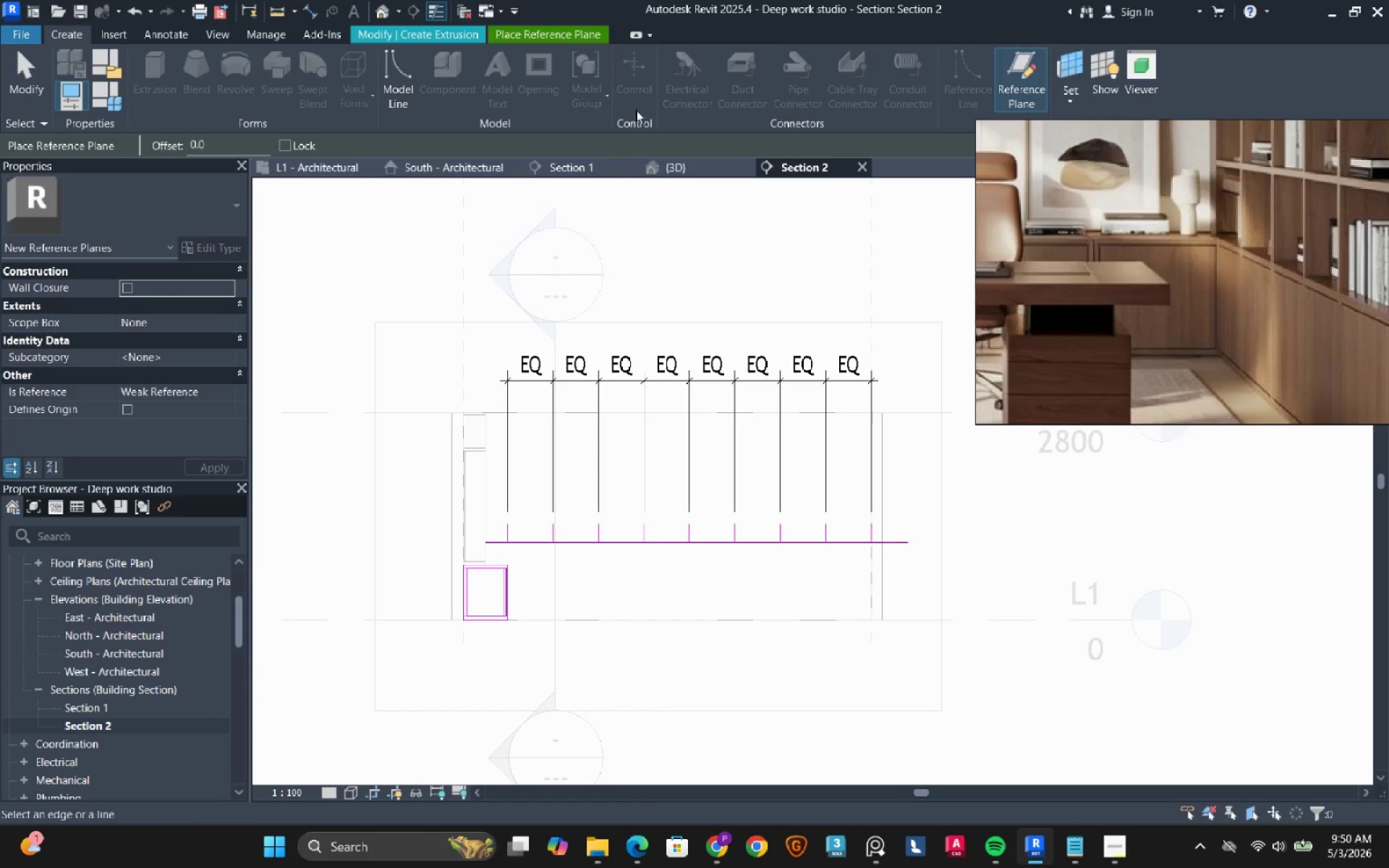 
left_click([509, 34])
 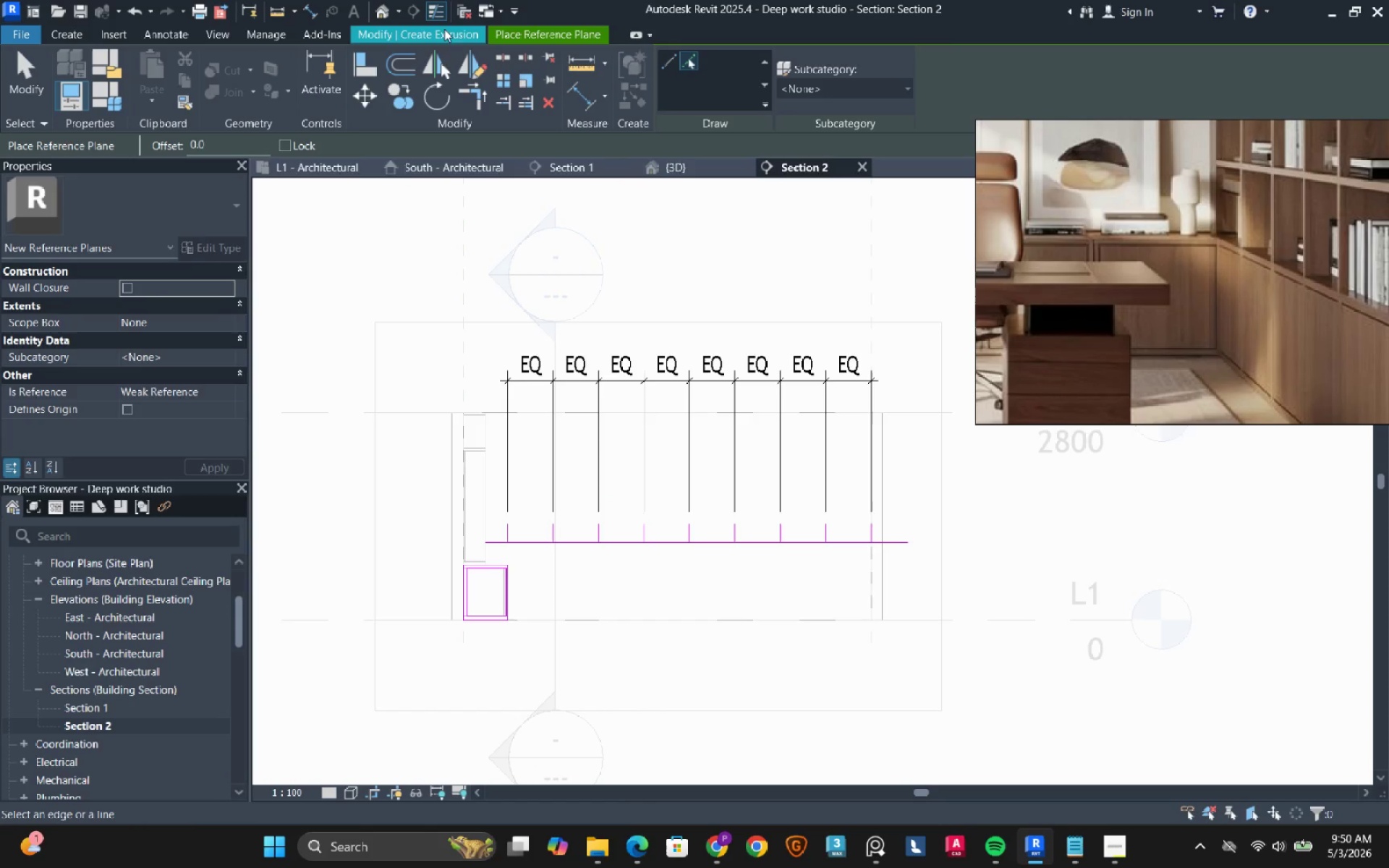 
left_click([434, 27])
 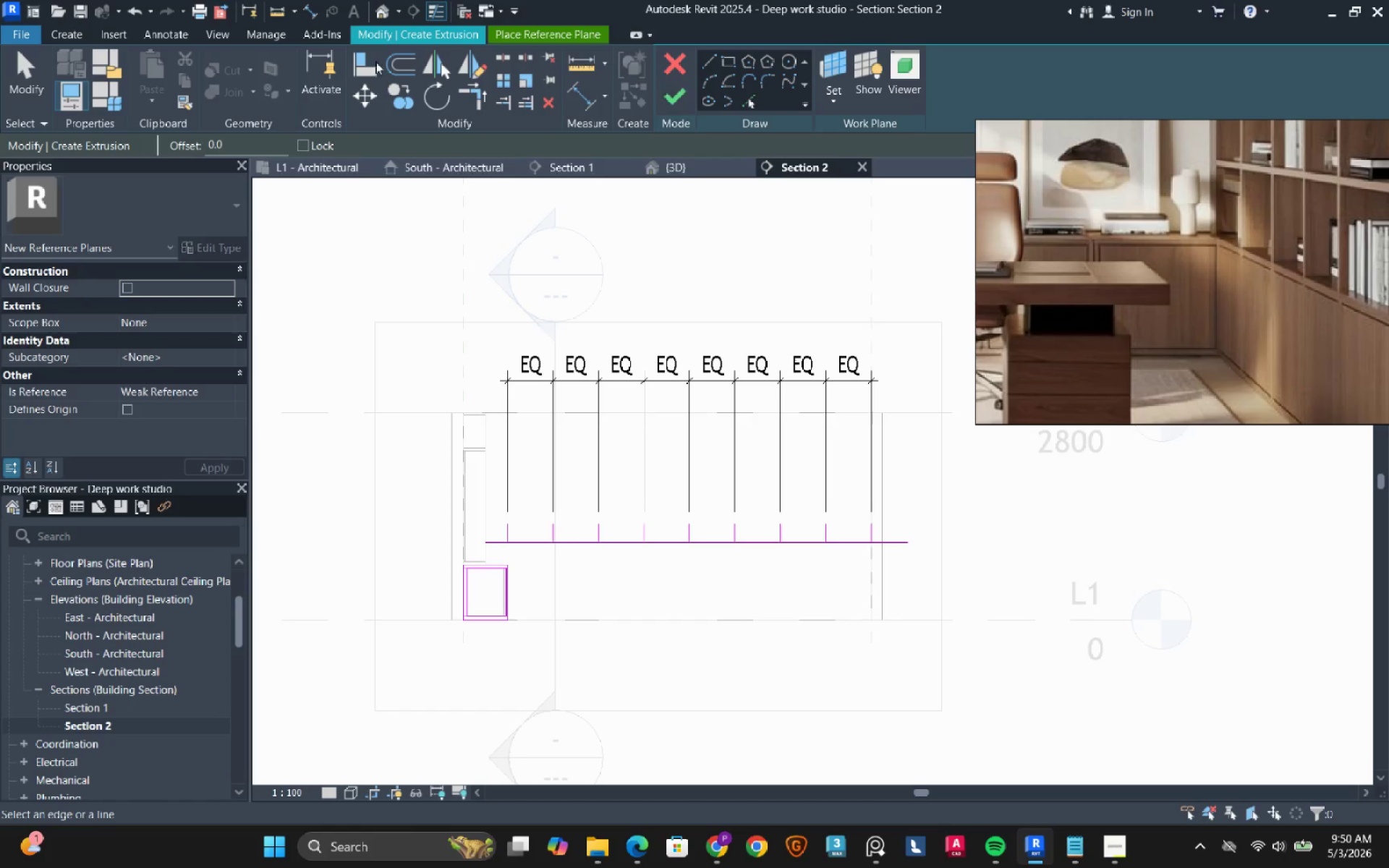 
left_click([21, 83])
 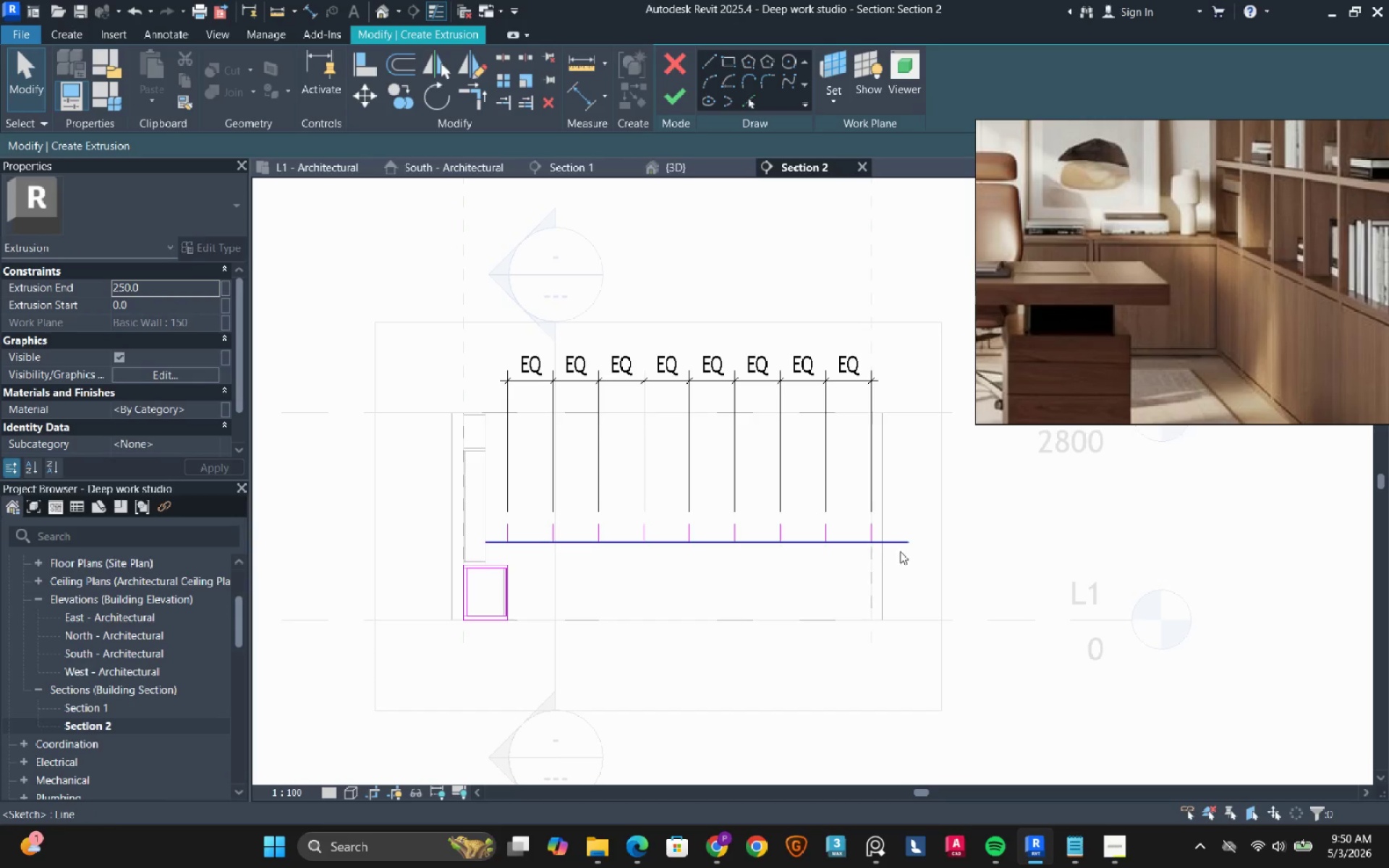 
left_click_drag(start_coordinate=[906, 559], to_coordinate=[459, 459])
 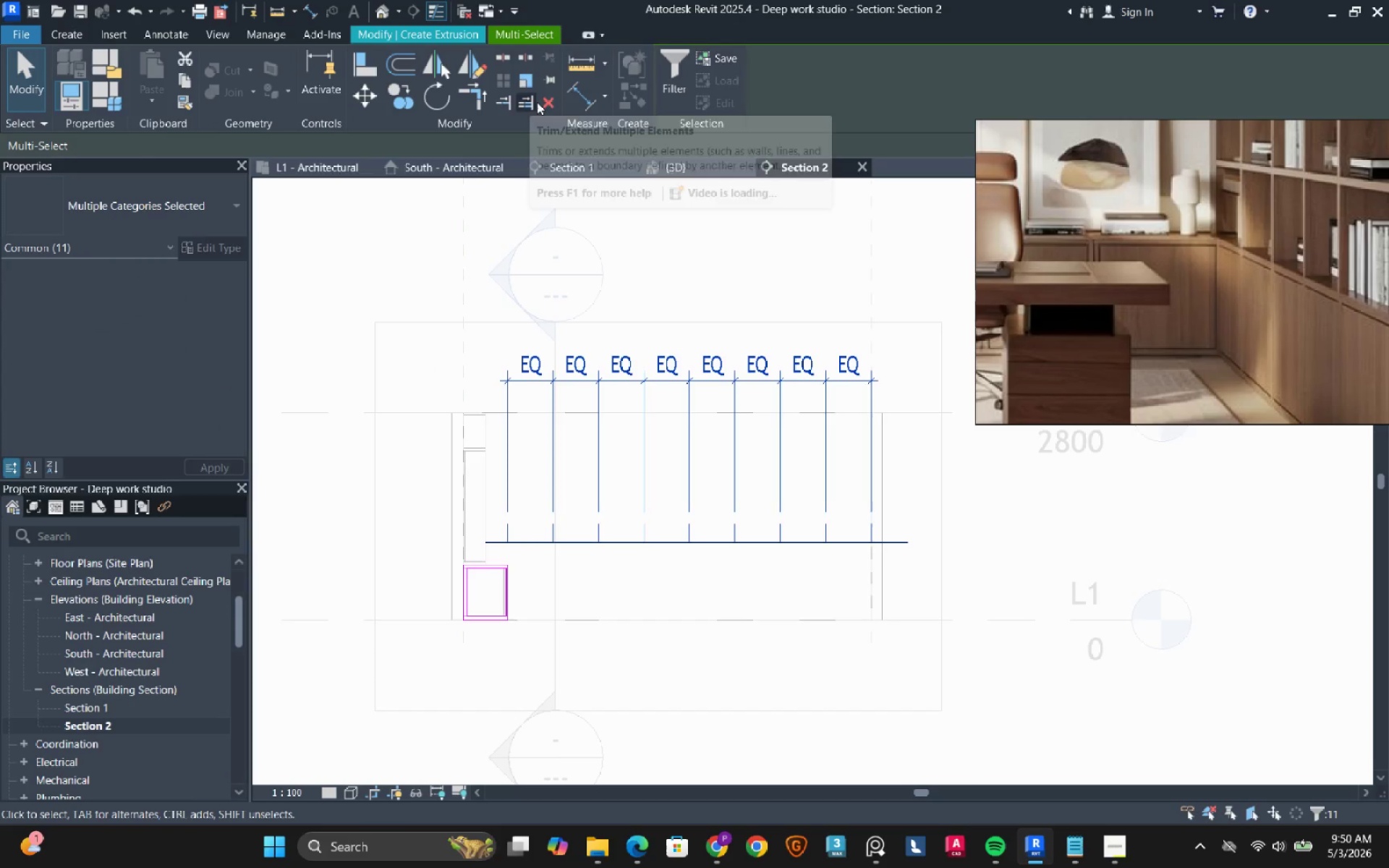 
left_click([543, 103])
 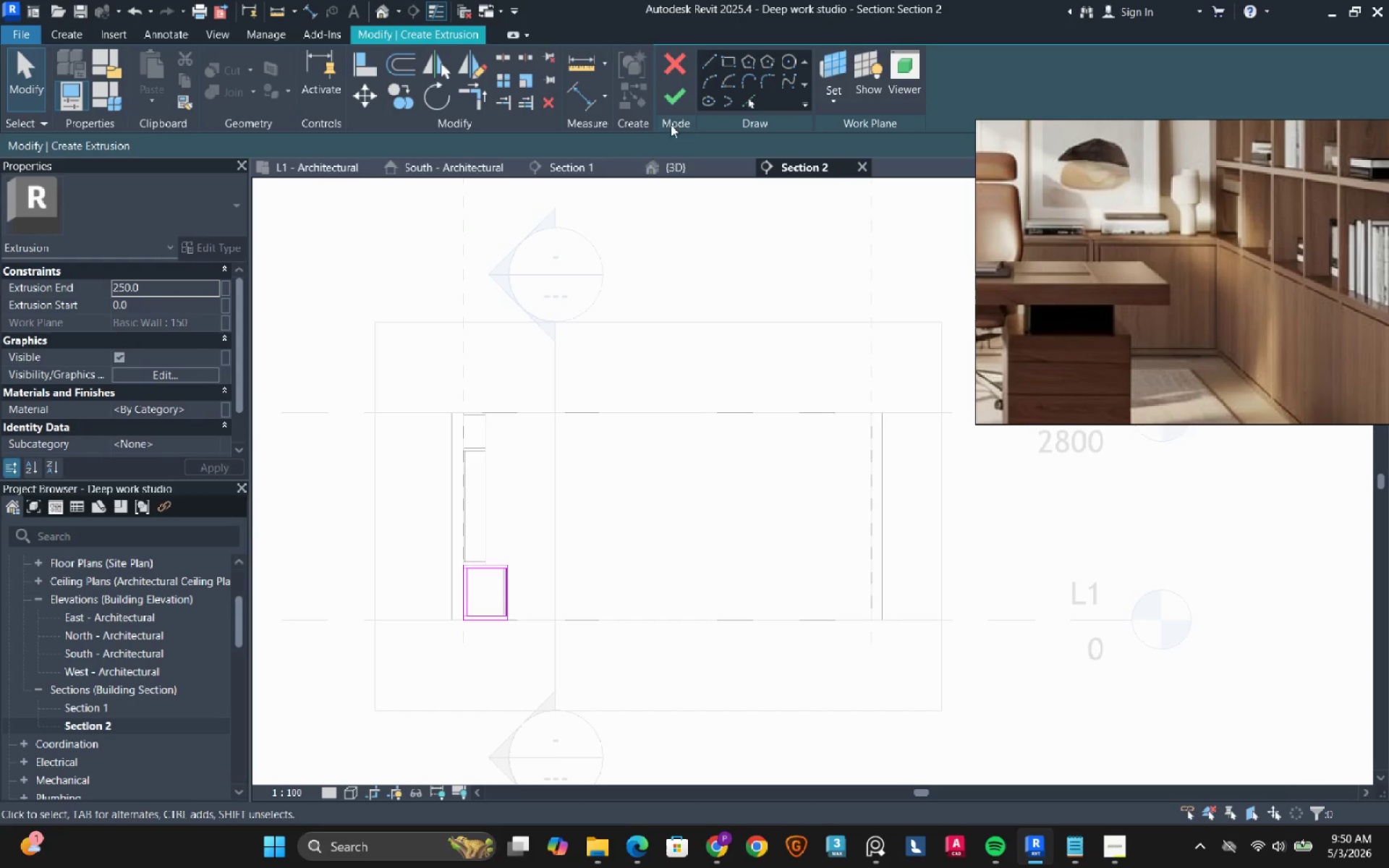 
left_click([674, 95])
 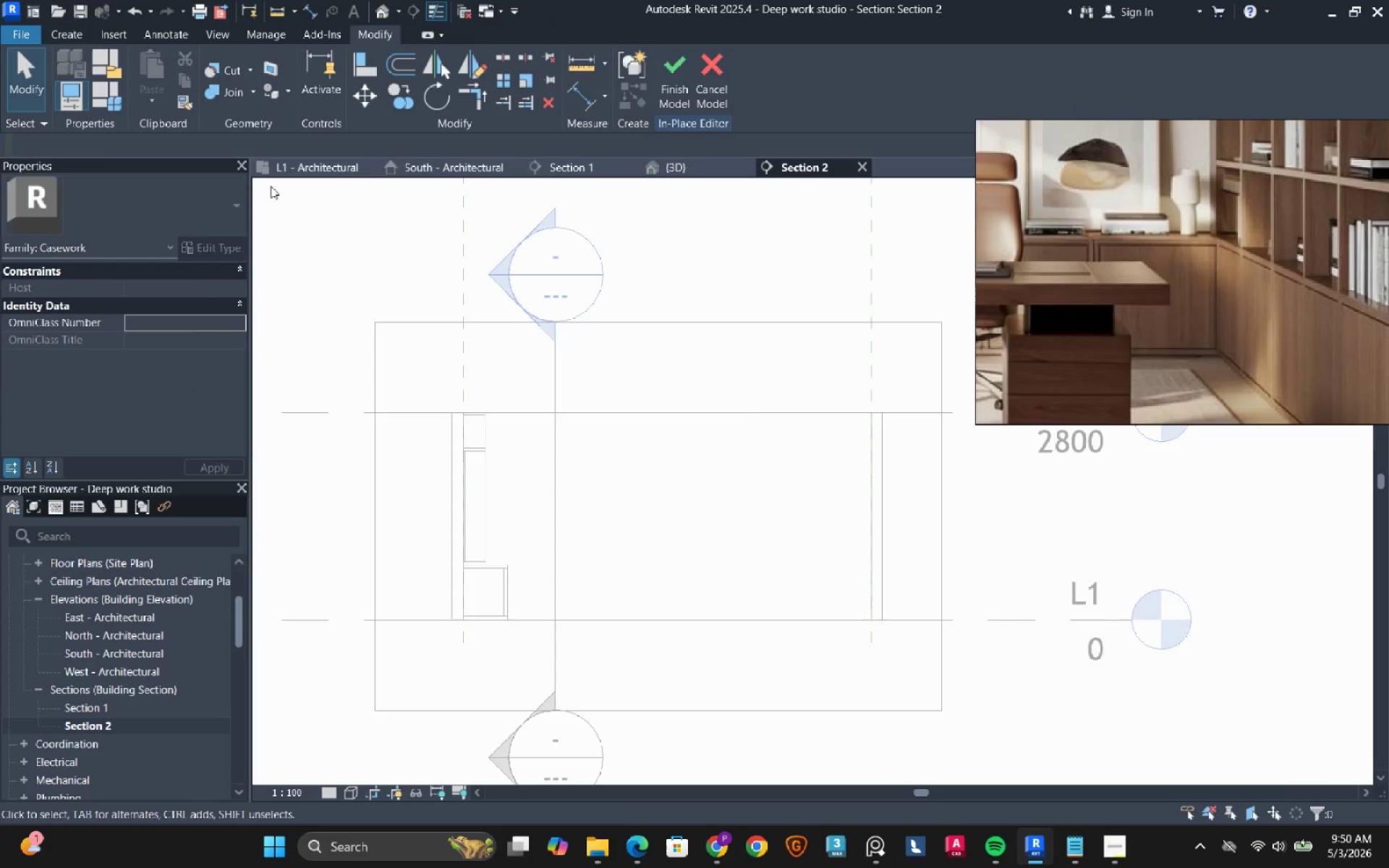 
left_click([85, 30])
 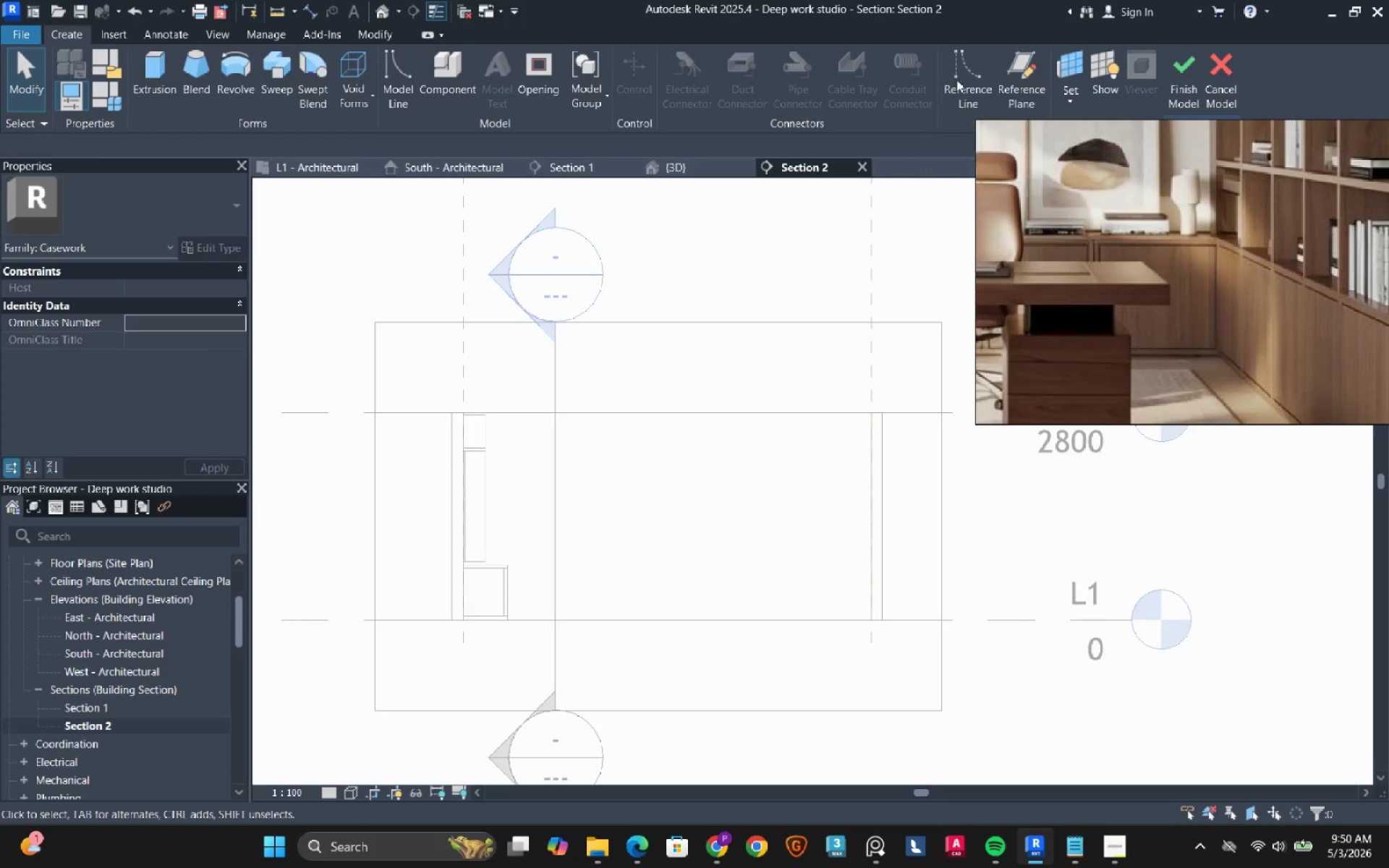 
left_click([966, 77])
 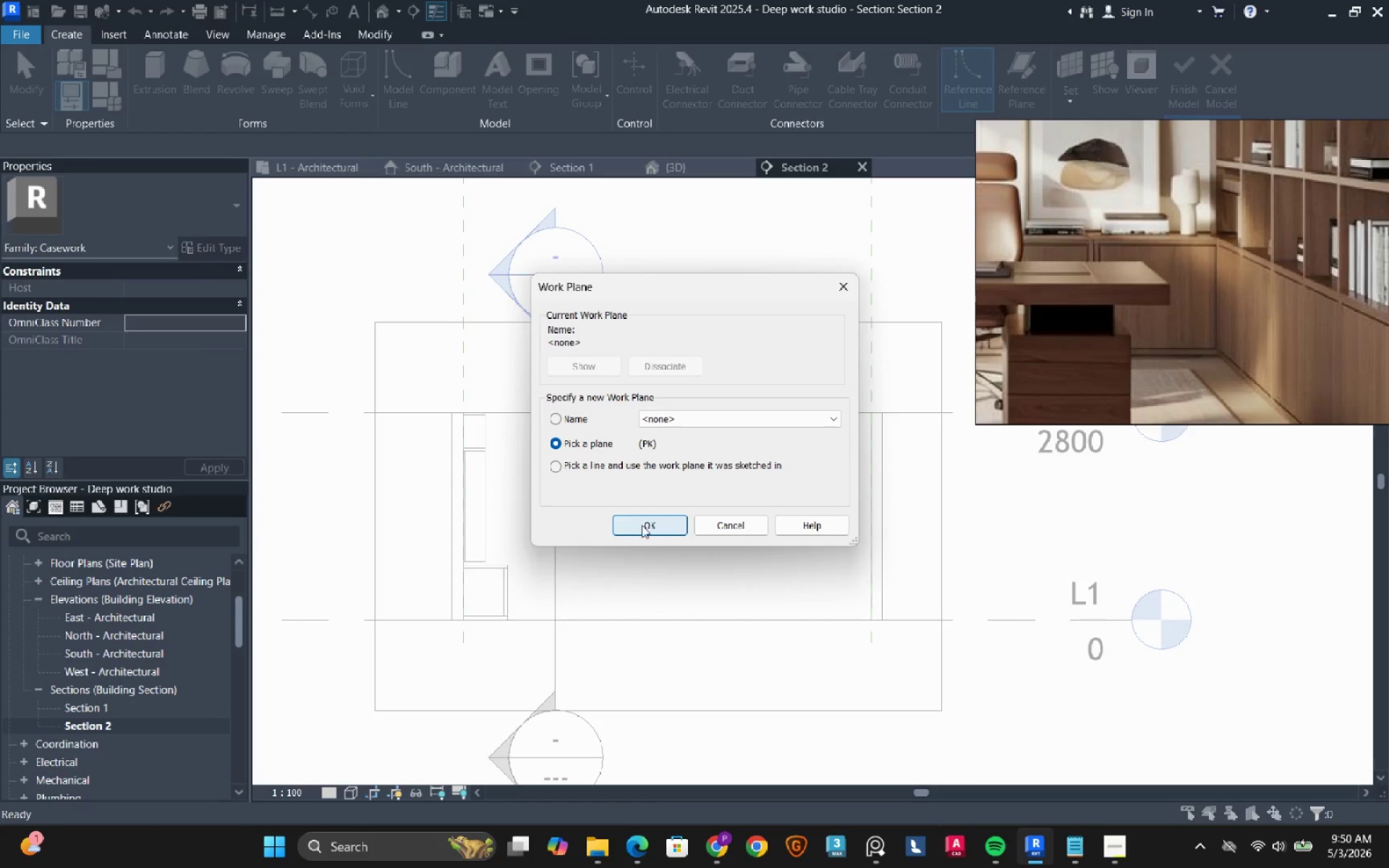 
left_click([642, 525])
 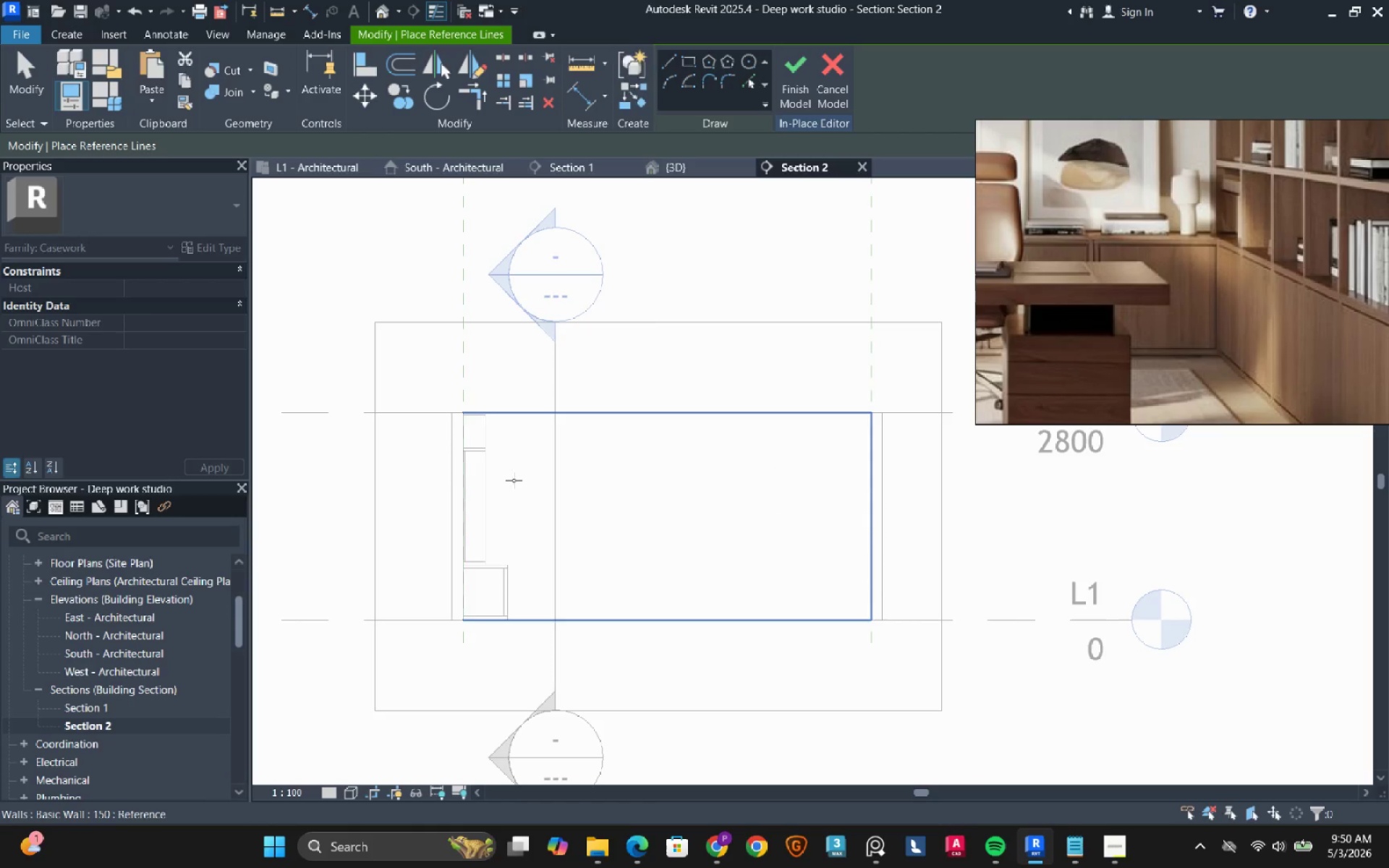 
left_click([514, 480])
 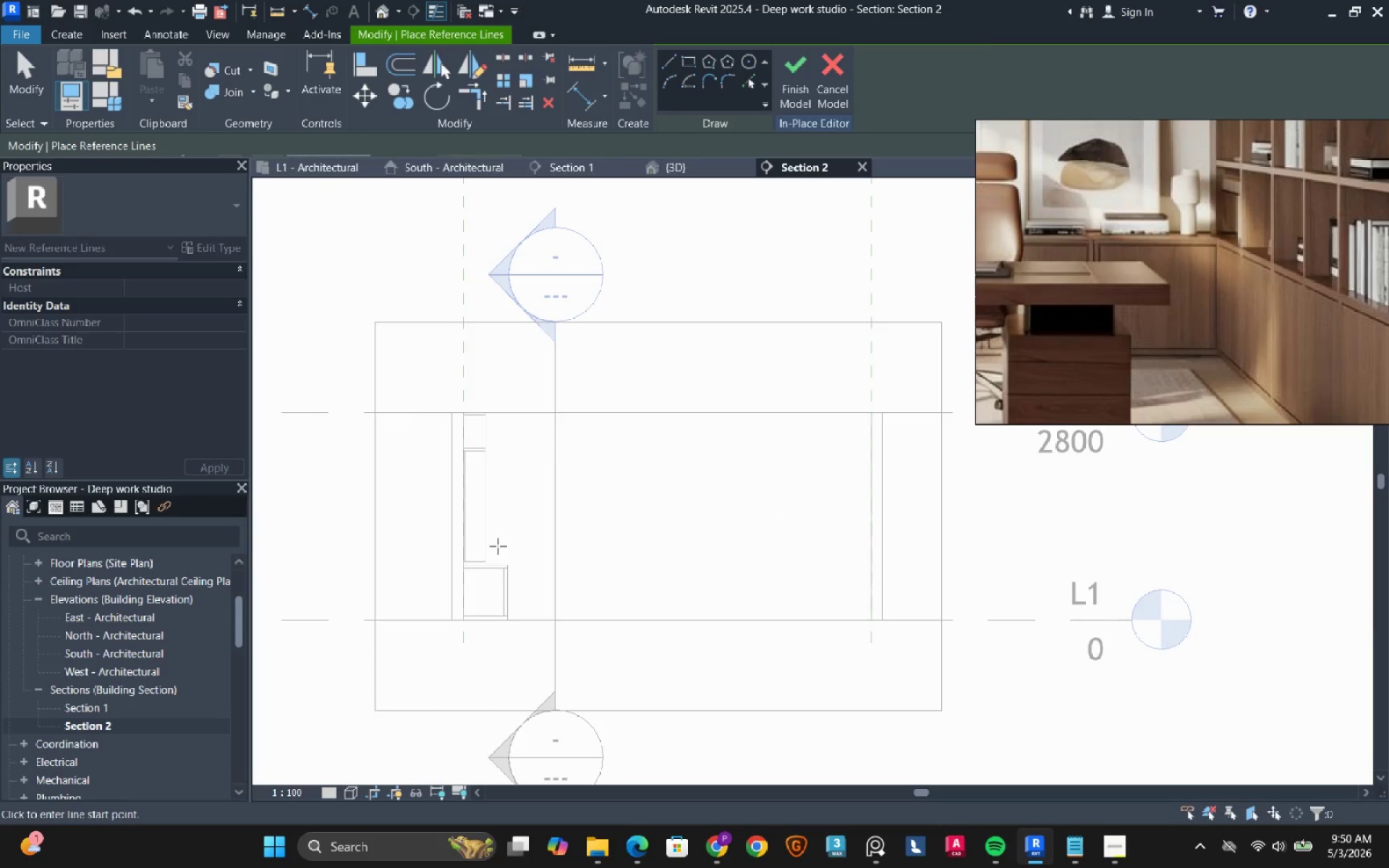 
scroll: coordinate [498, 546], scroll_direction: up, amount: 2.0
 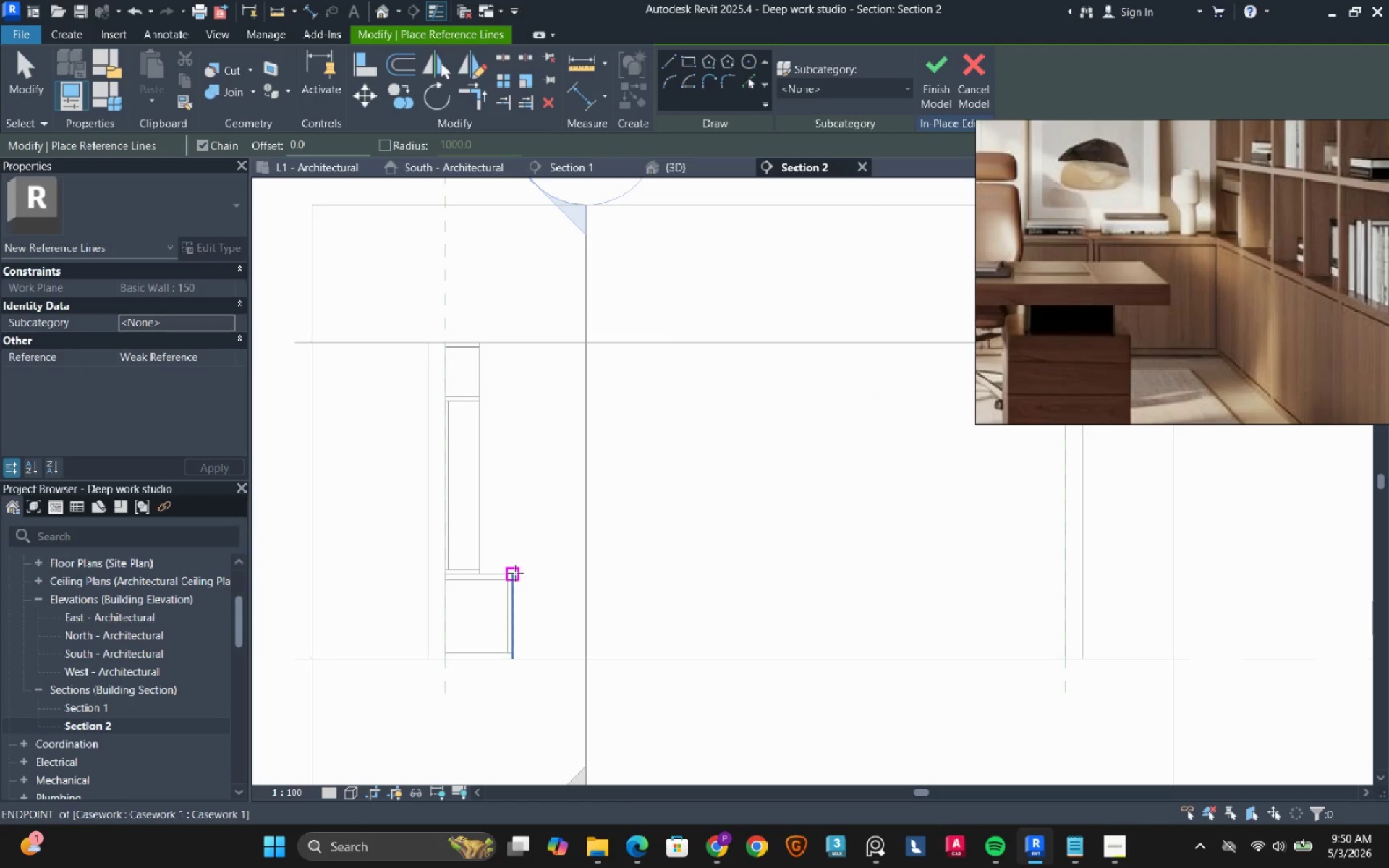 
left_click([515, 573])
 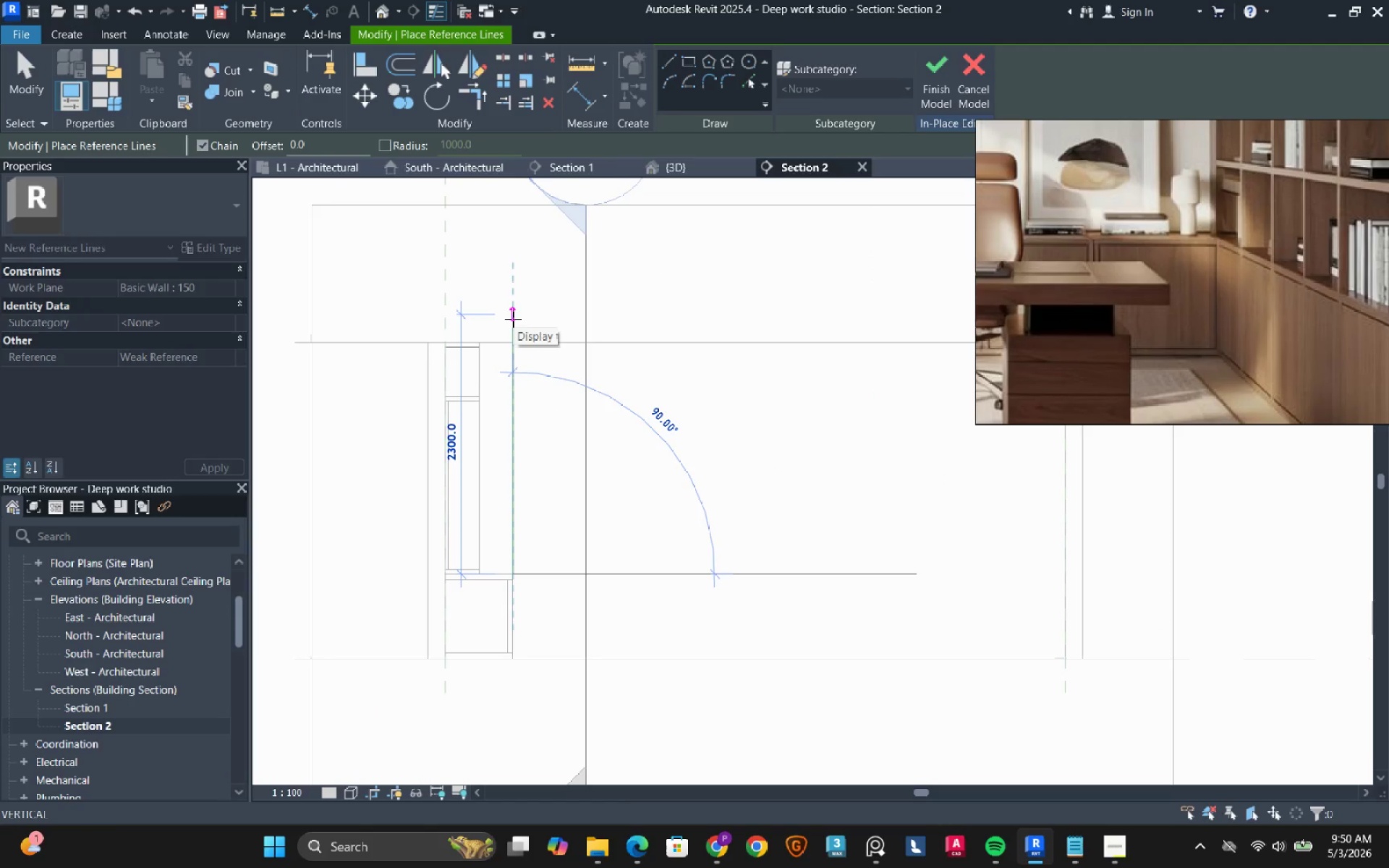 
left_click([513, 319])
 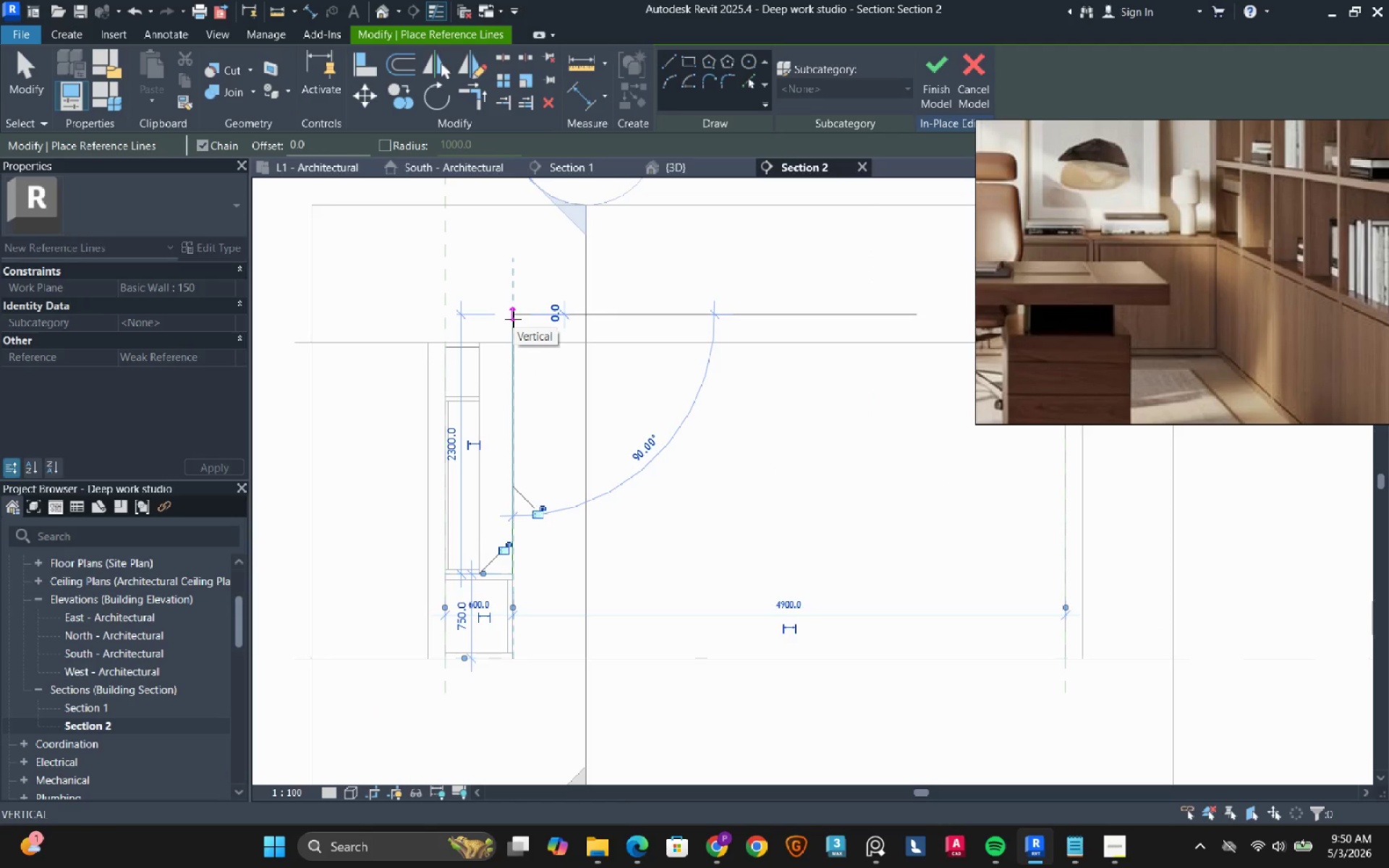 
key(Escape)
 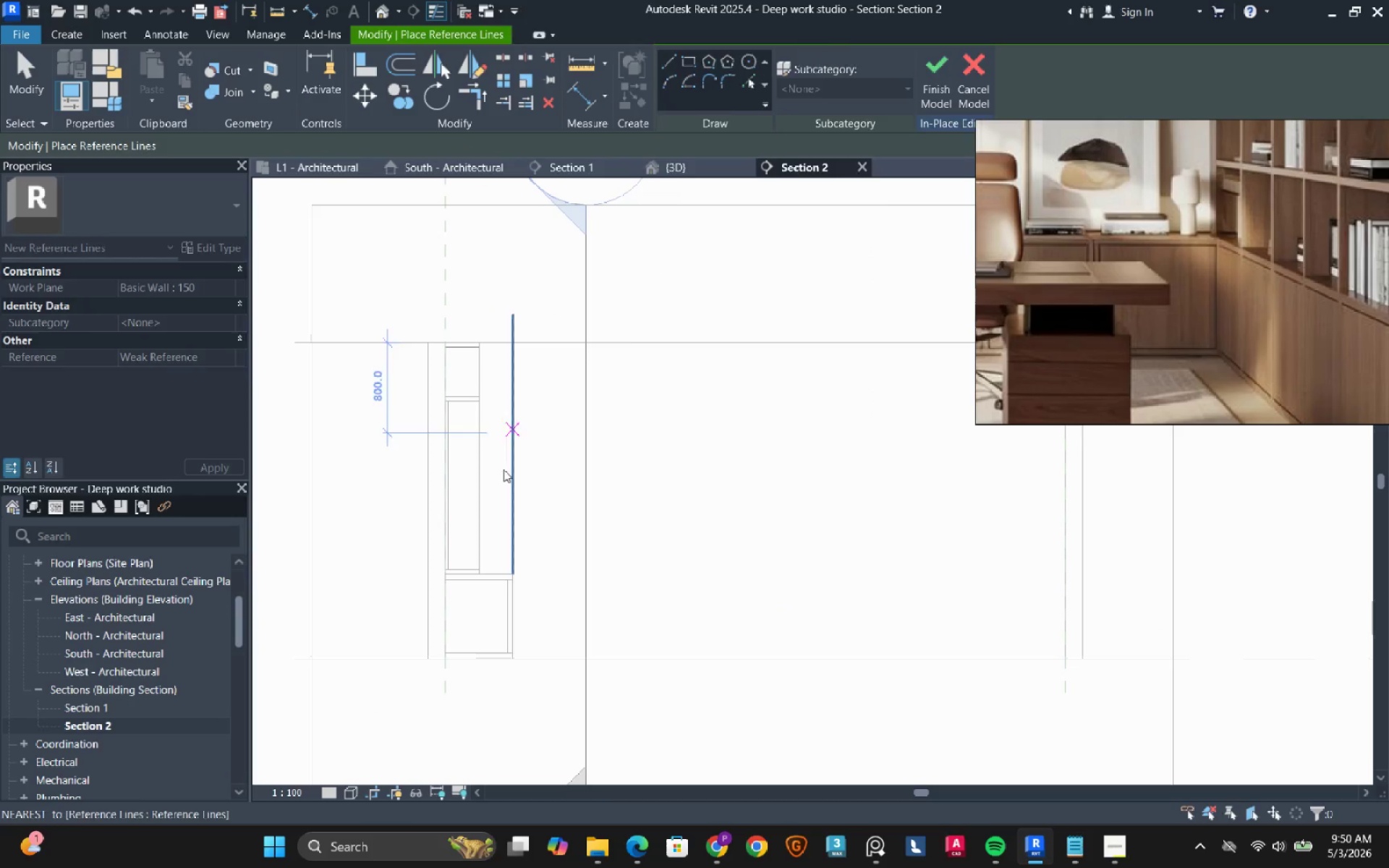 
key(Escape)
 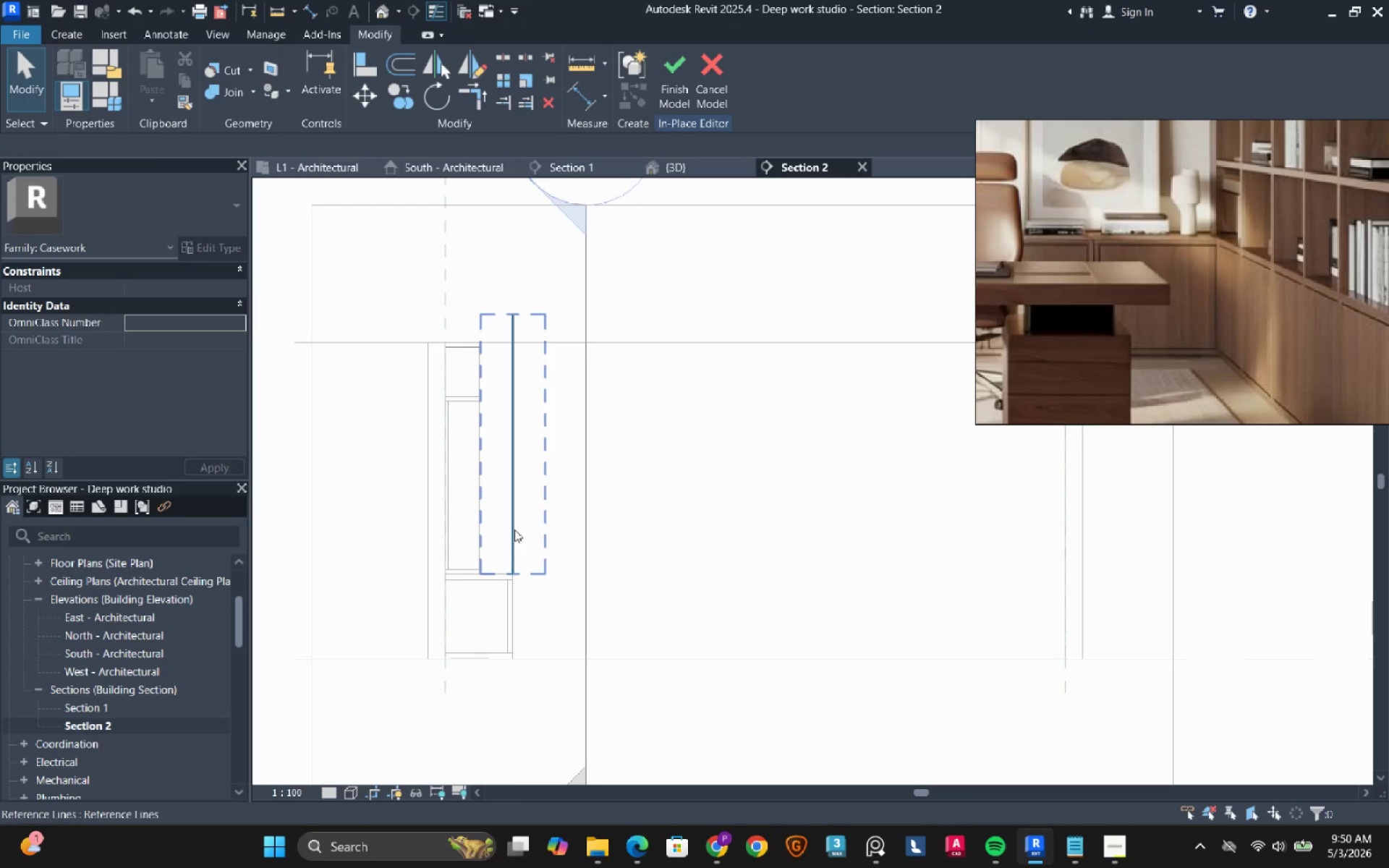 
left_click([514, 529])
 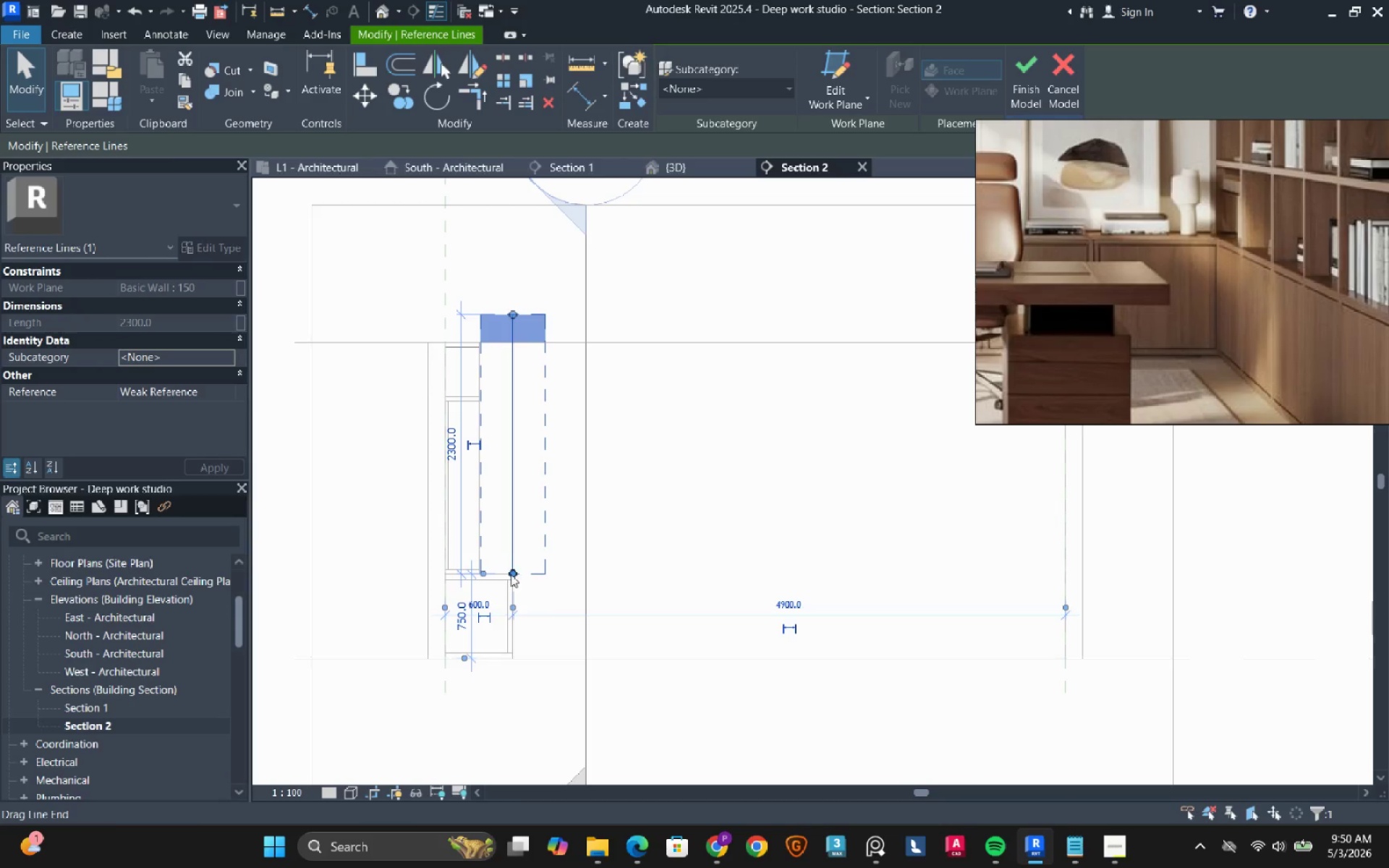 
left_click_drag(start_coordinate=[511, 575], to_coordinate=[511, 534])
 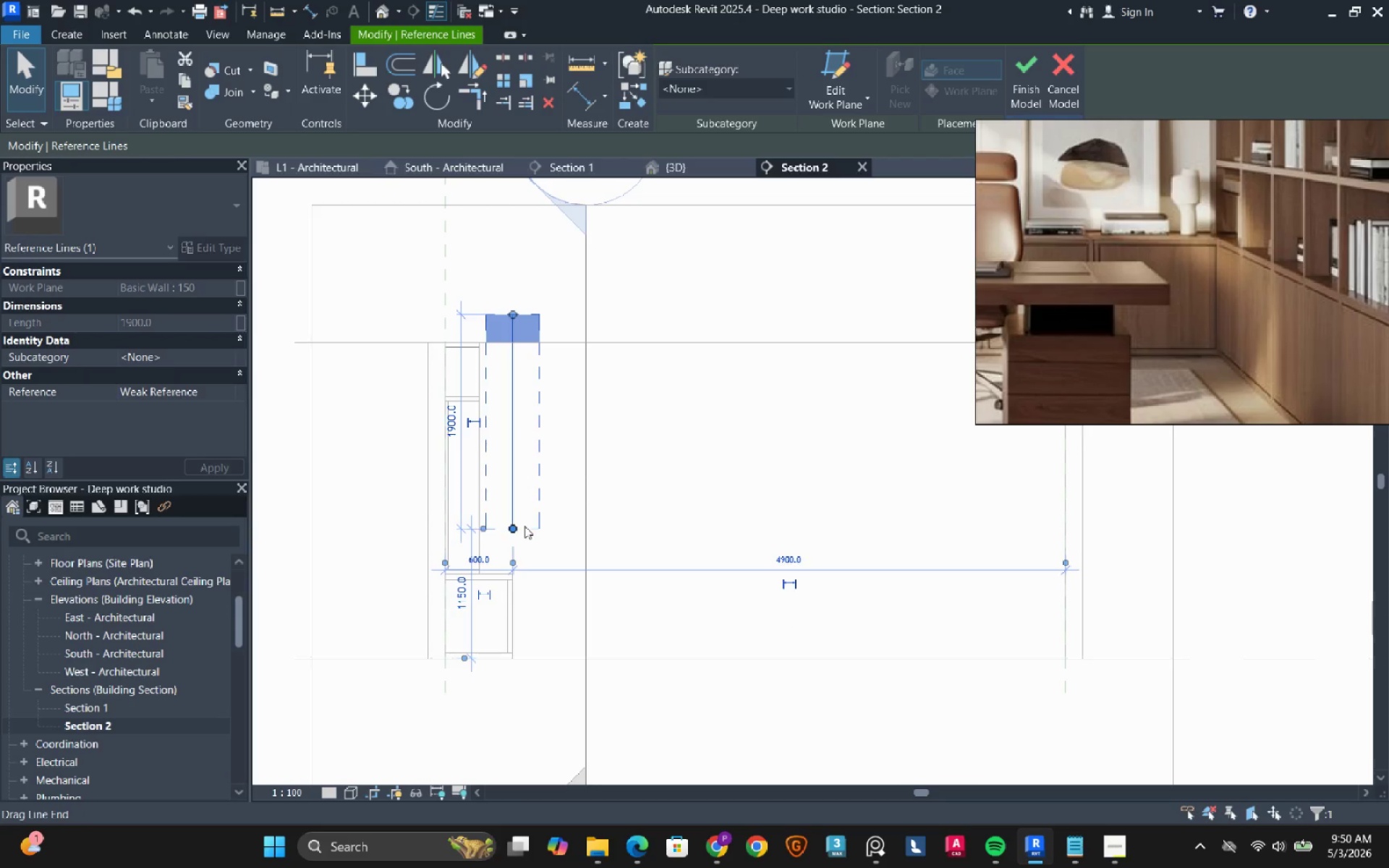 
wait(5.14)
 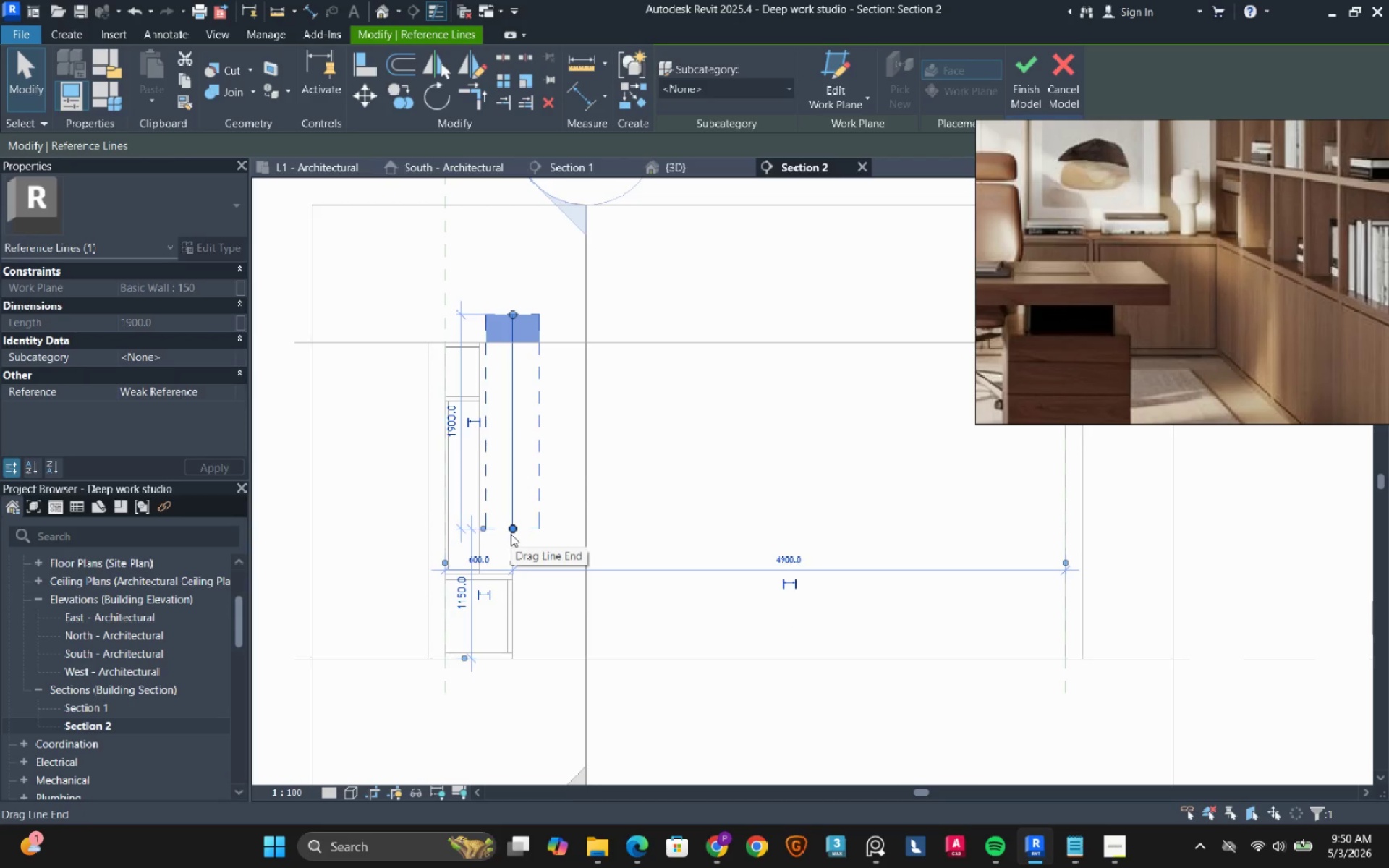 
left_click_drag(start_coordinate=[512, 529], to_coordinate=[507, 544])
 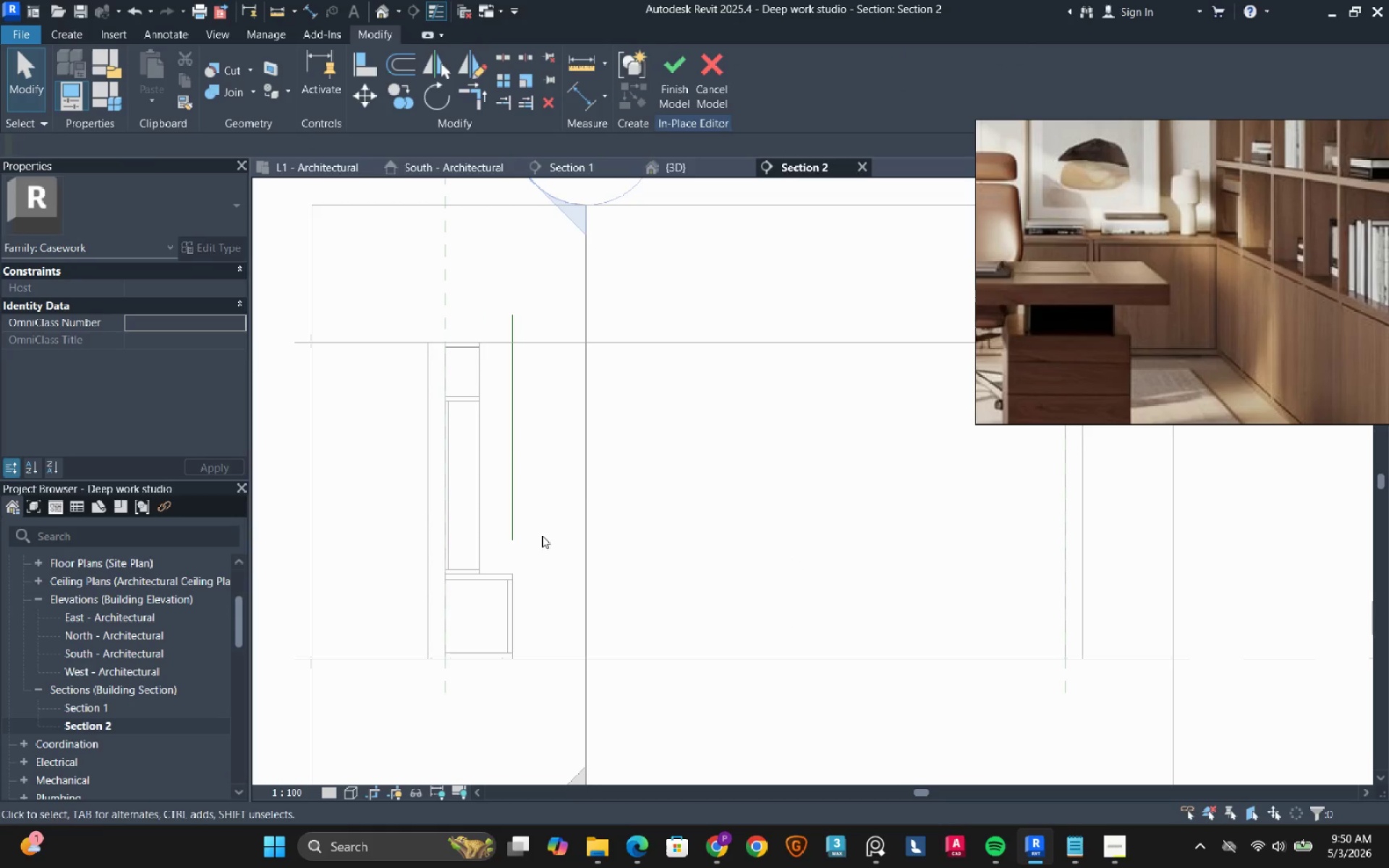 
key(Escape)
 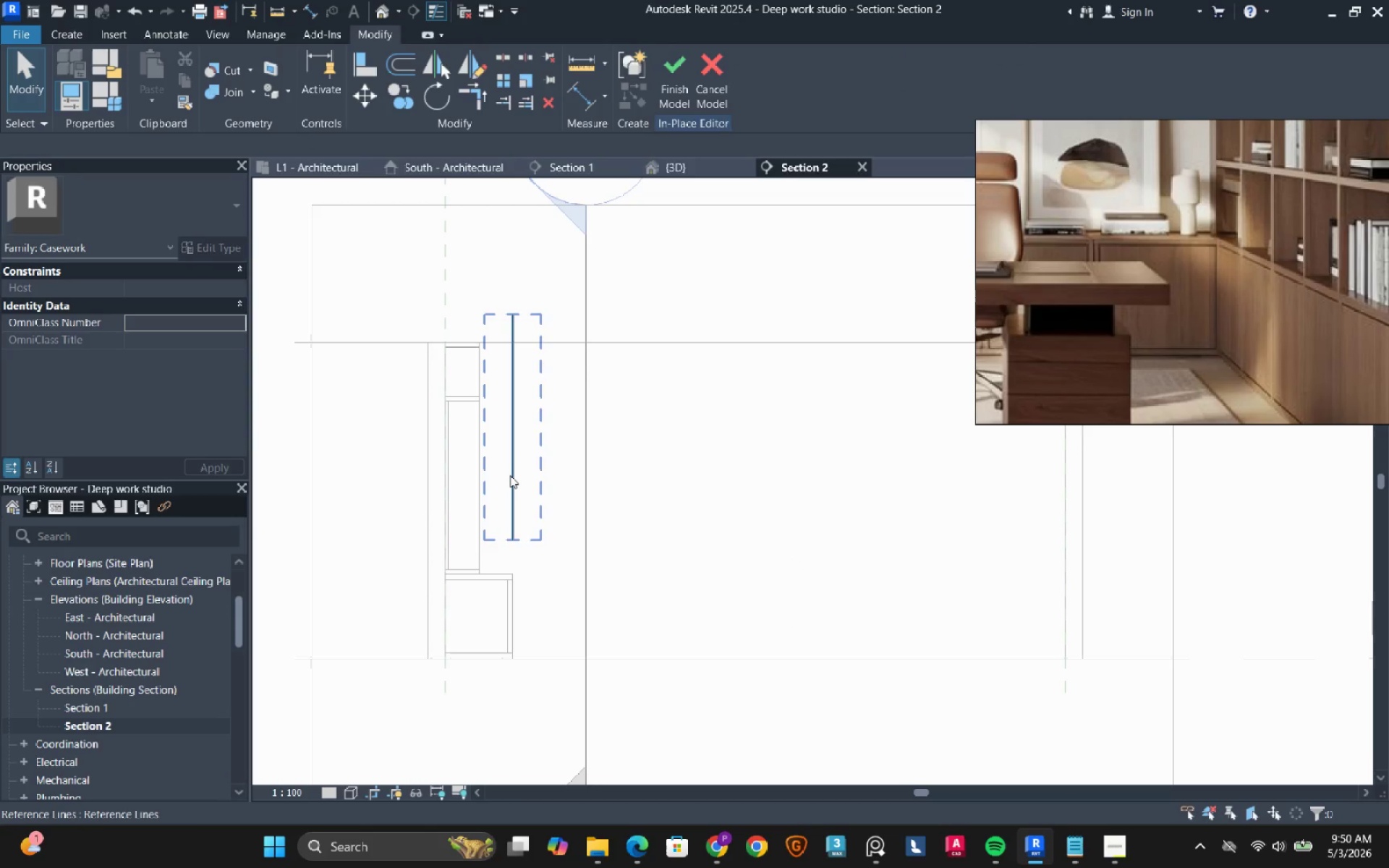 
left_click([510, 475])
 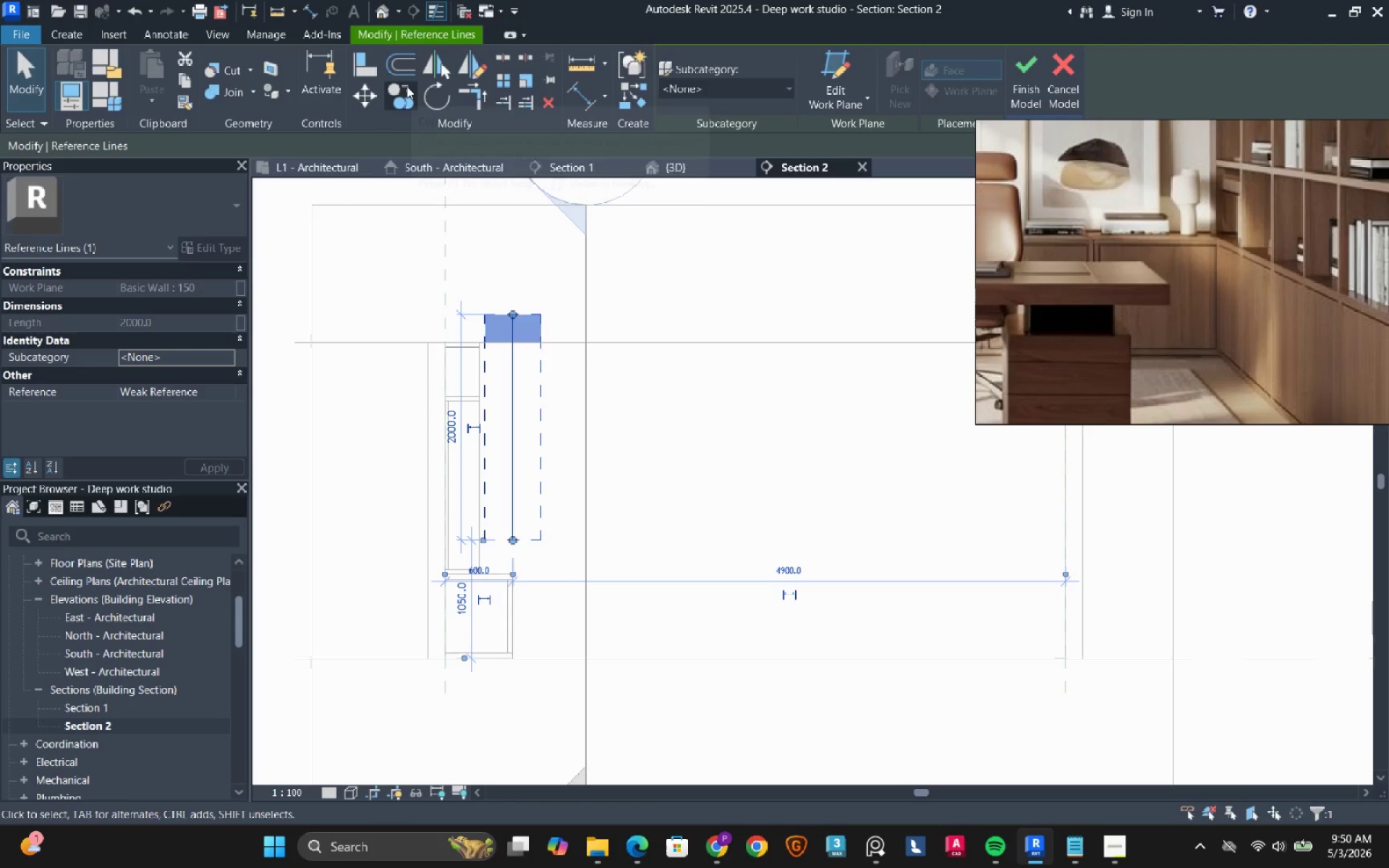 
left_click([403, 95])
 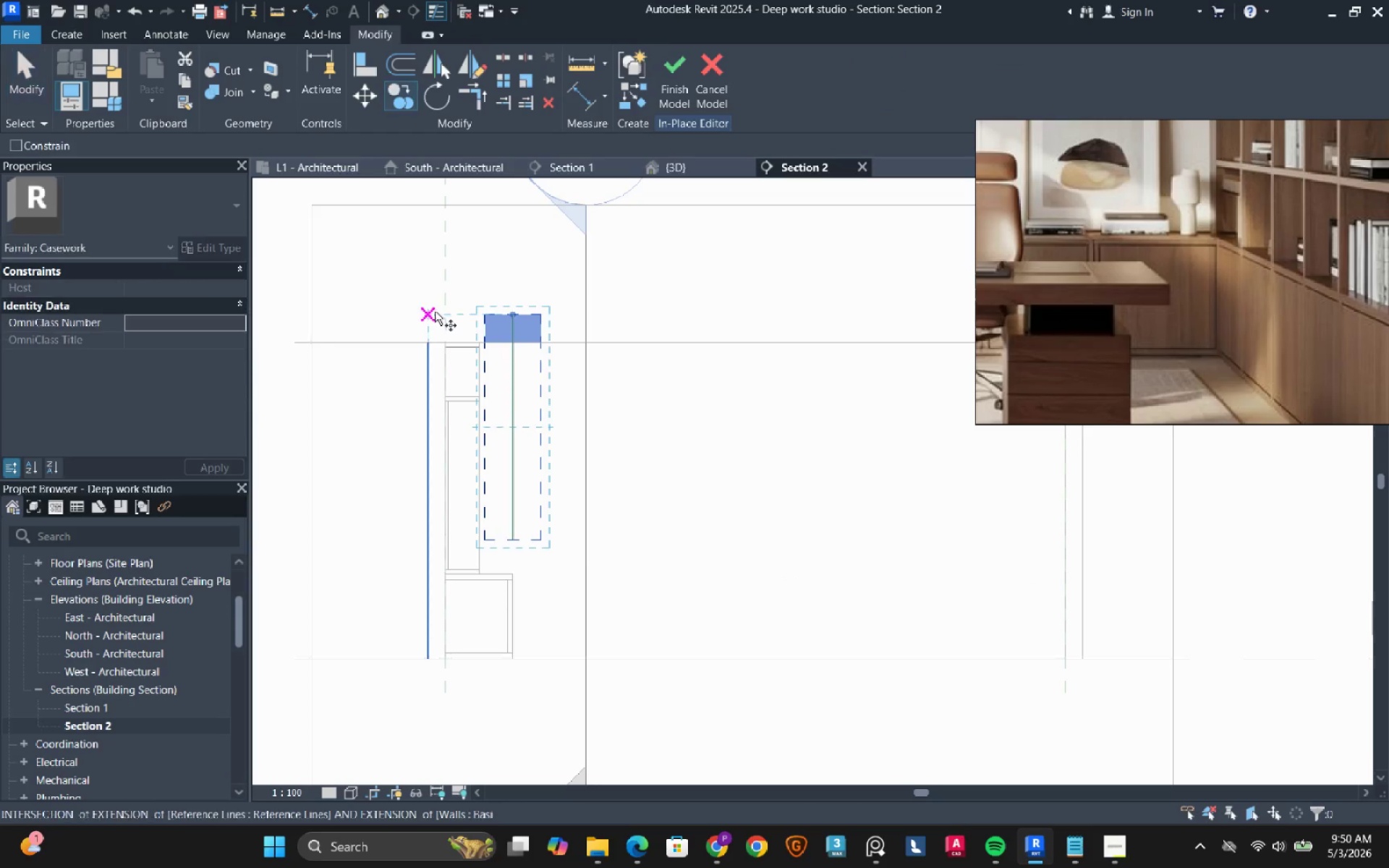 
scroll: coordinate [451, 329], scroll_direction: up, amount: 3.0
 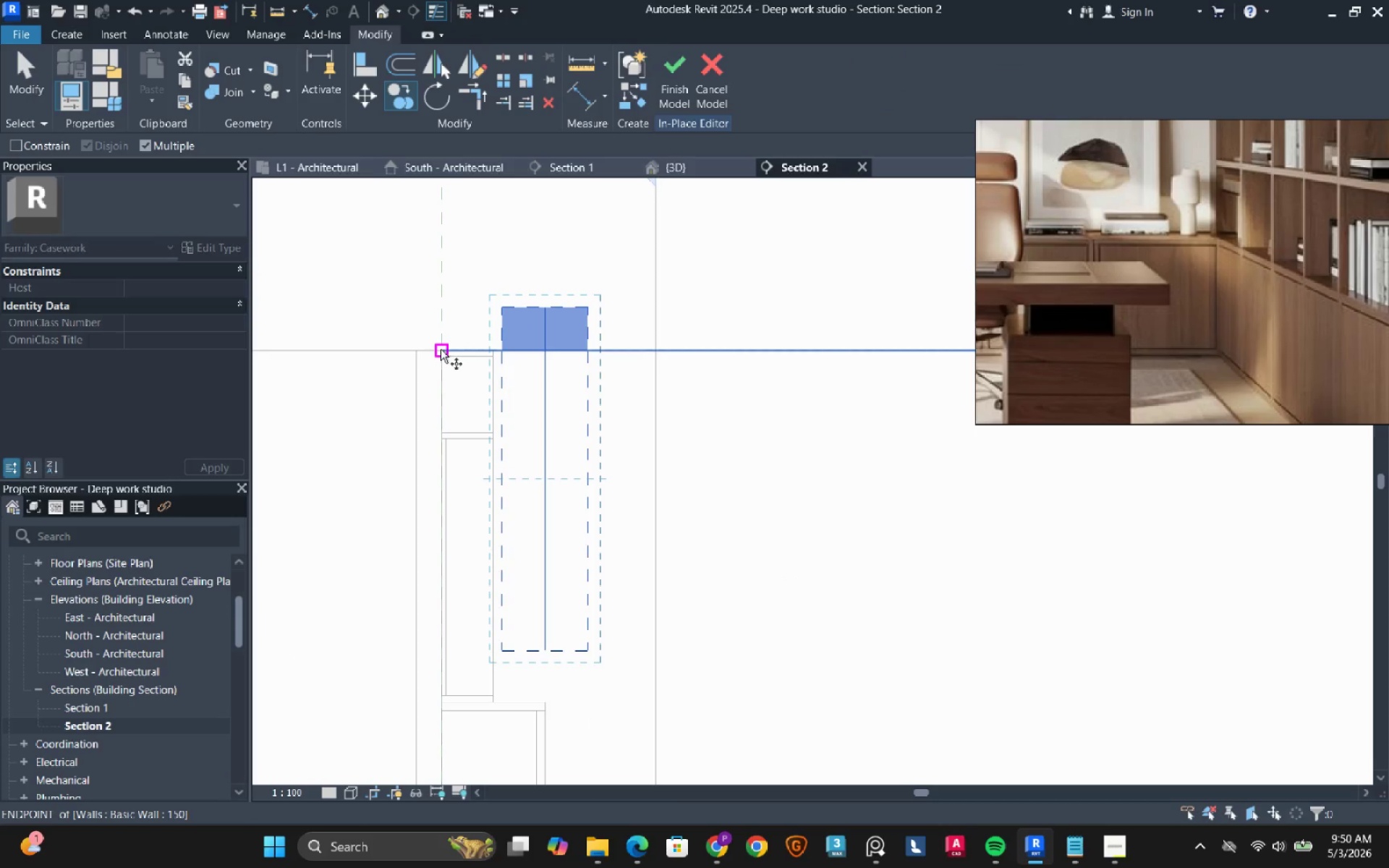 
left_click([441, 349])
 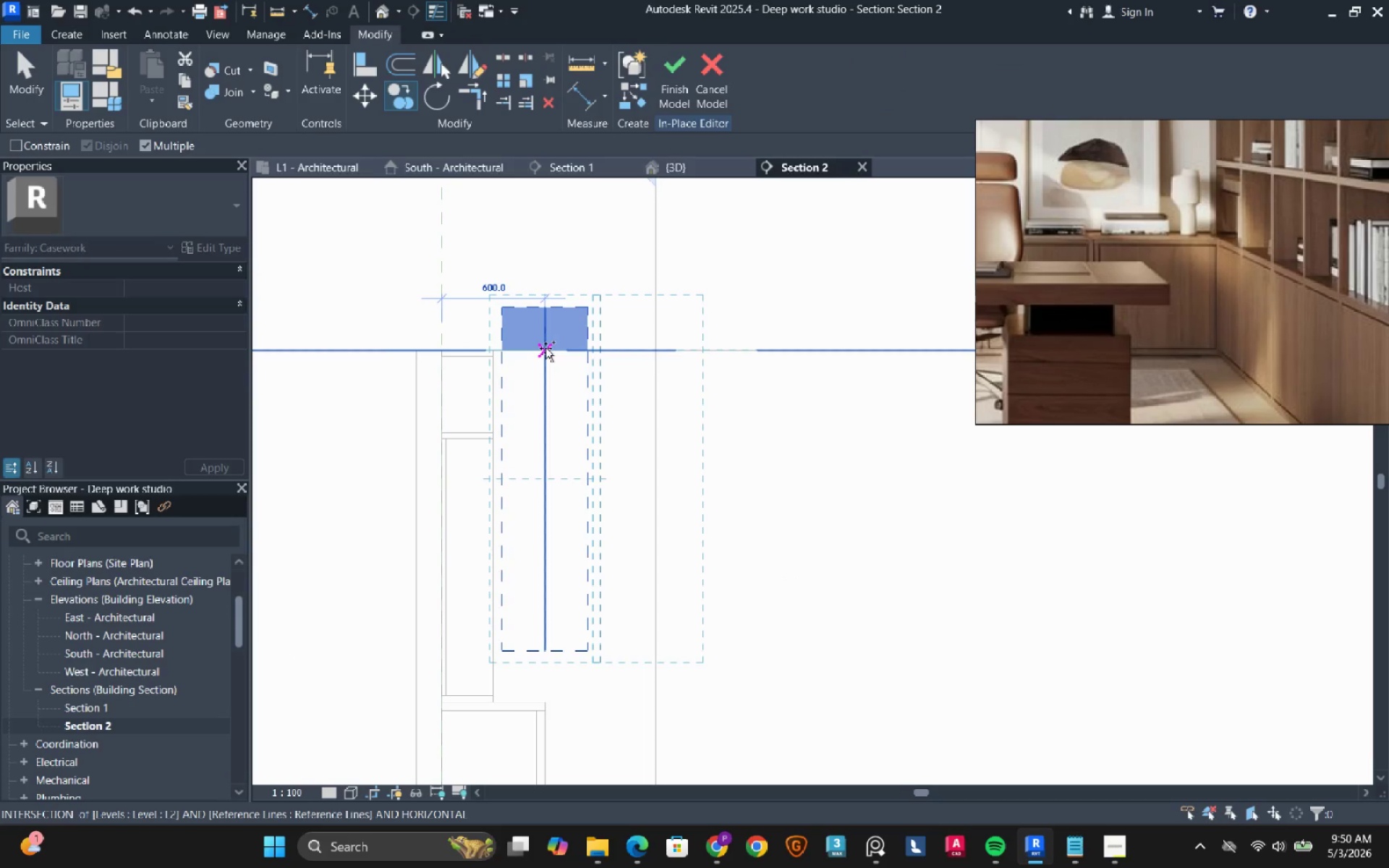 
left_click([545, 348])
 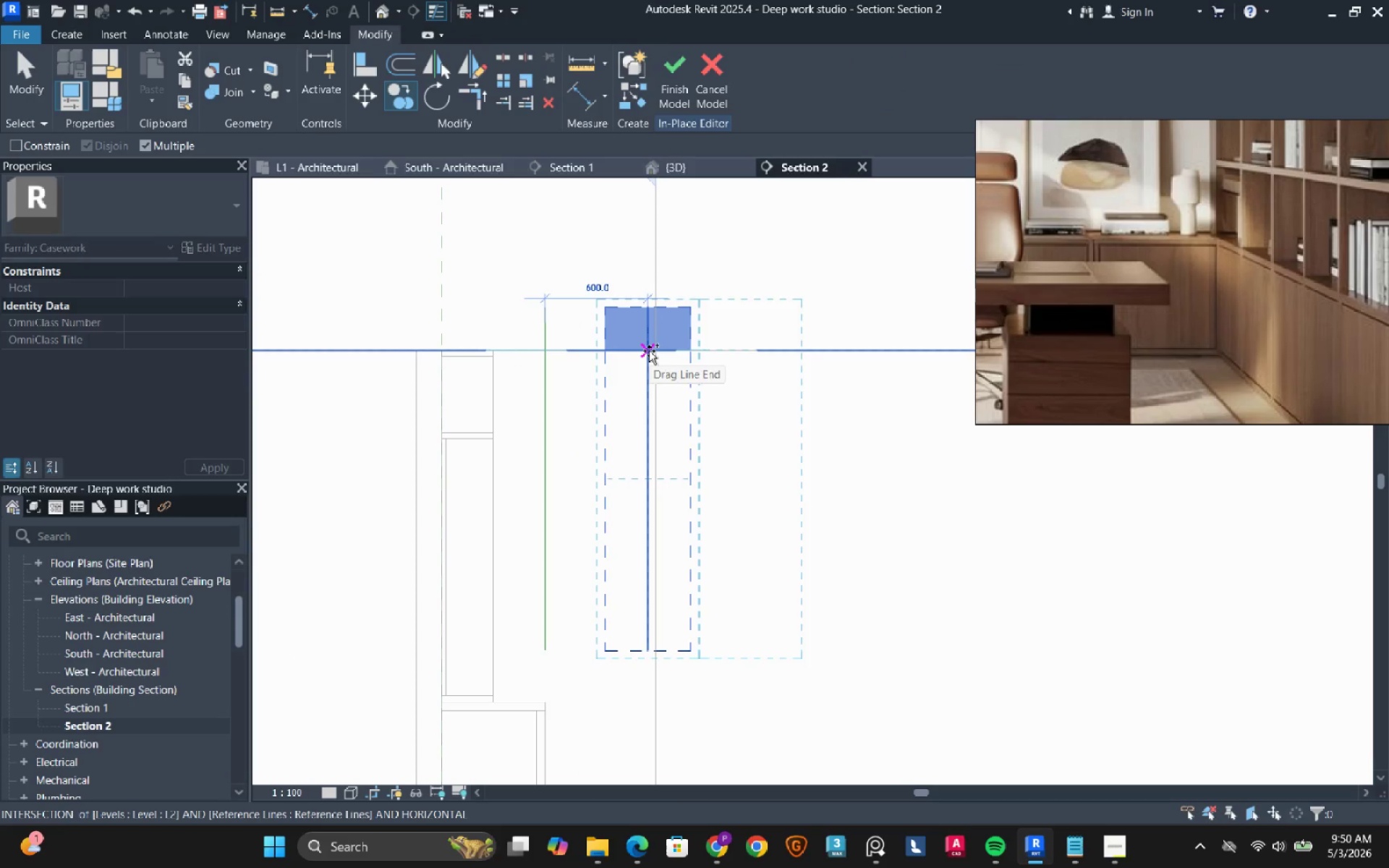 
left_click([649, 351])
 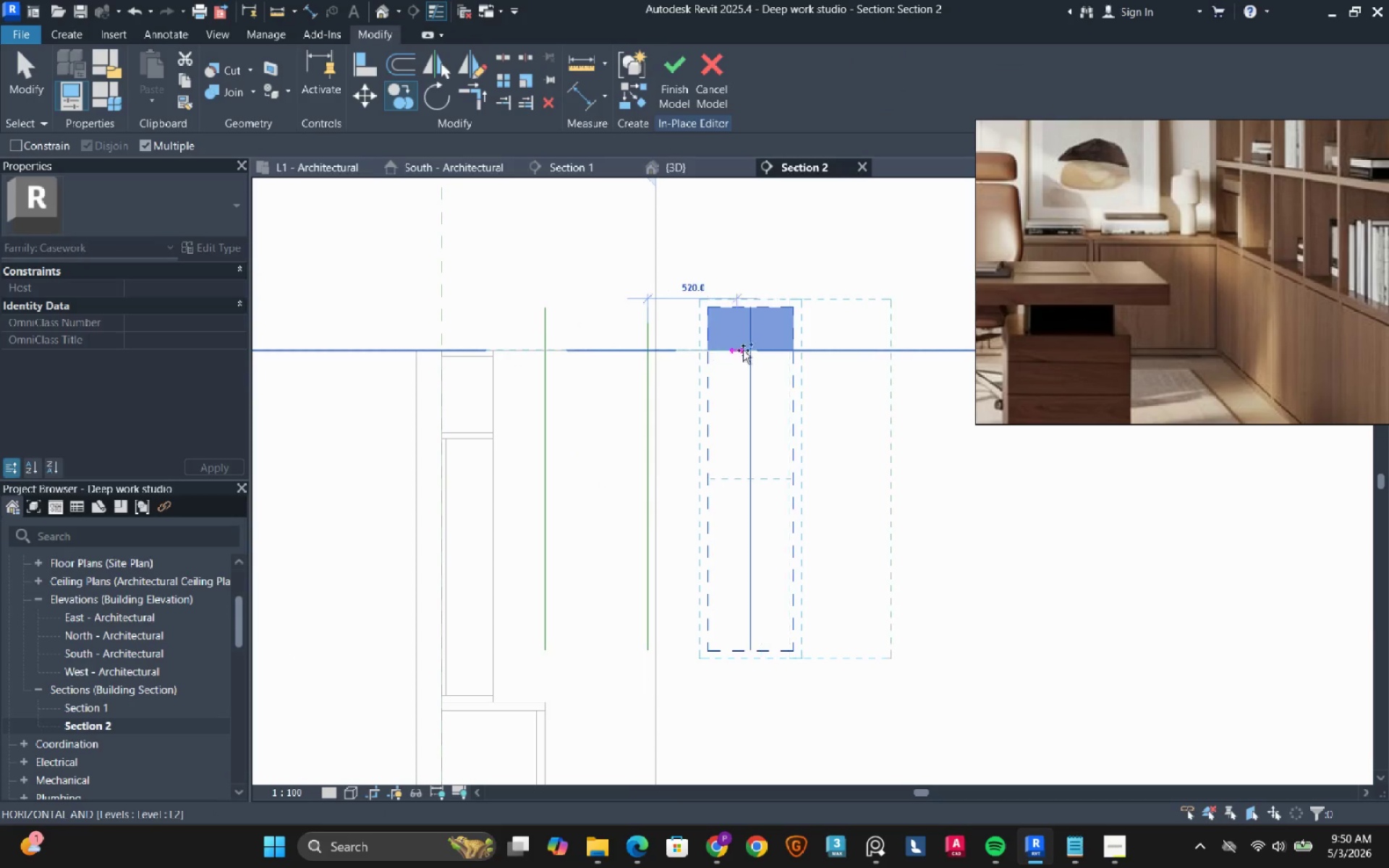 
left_click([744, 350])
 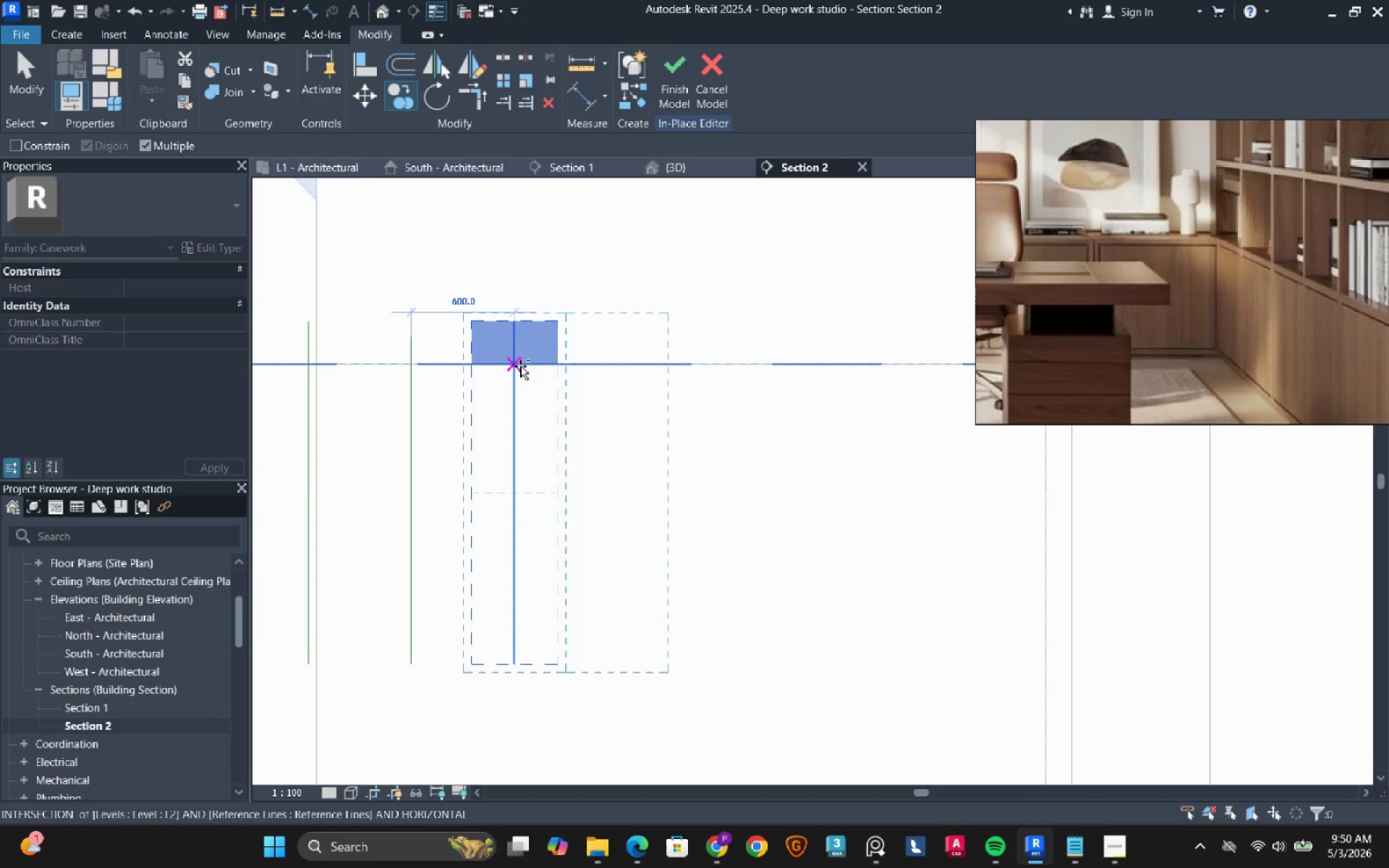 
left_click([520, 366])
 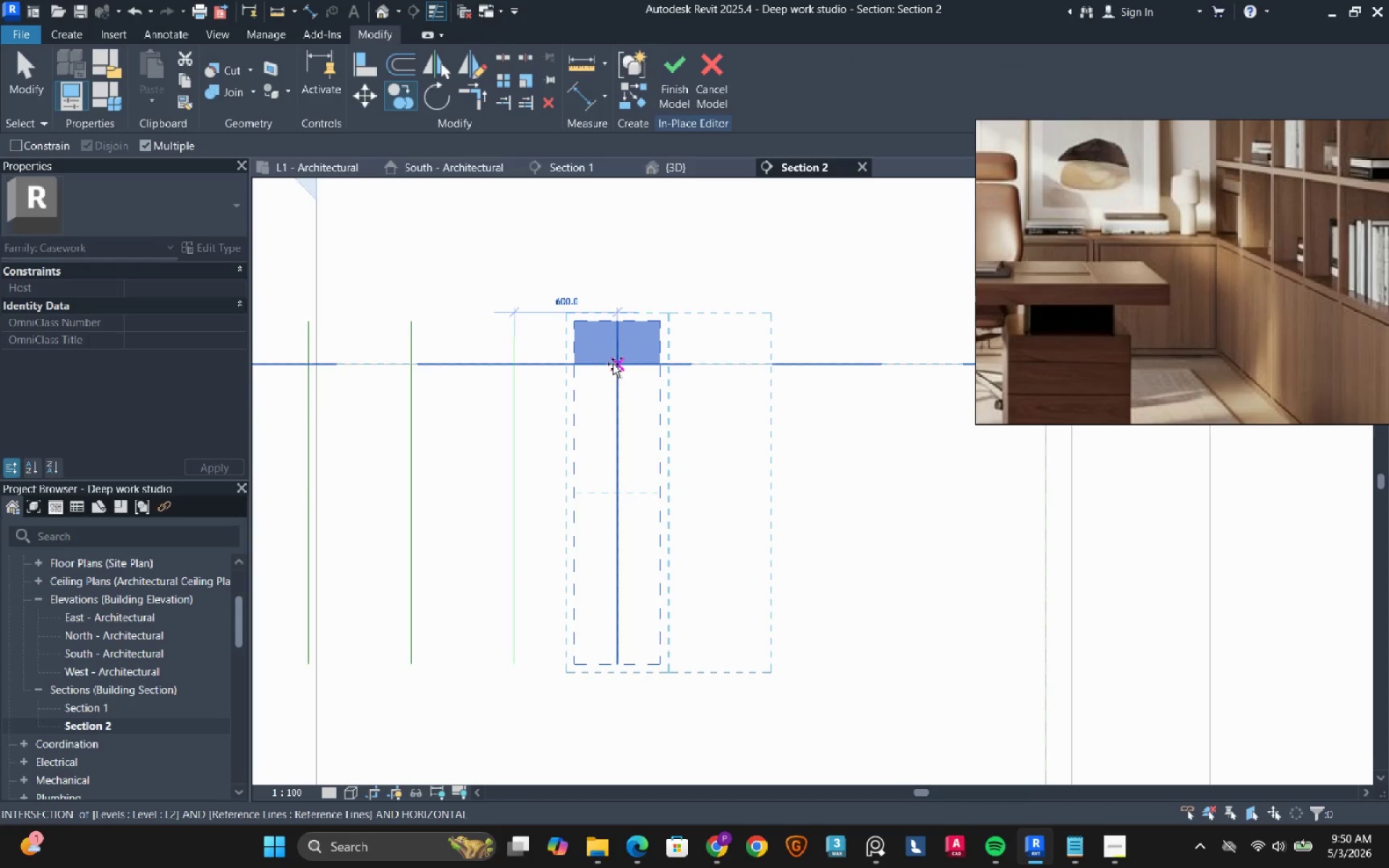 
left_click([613, 364])
 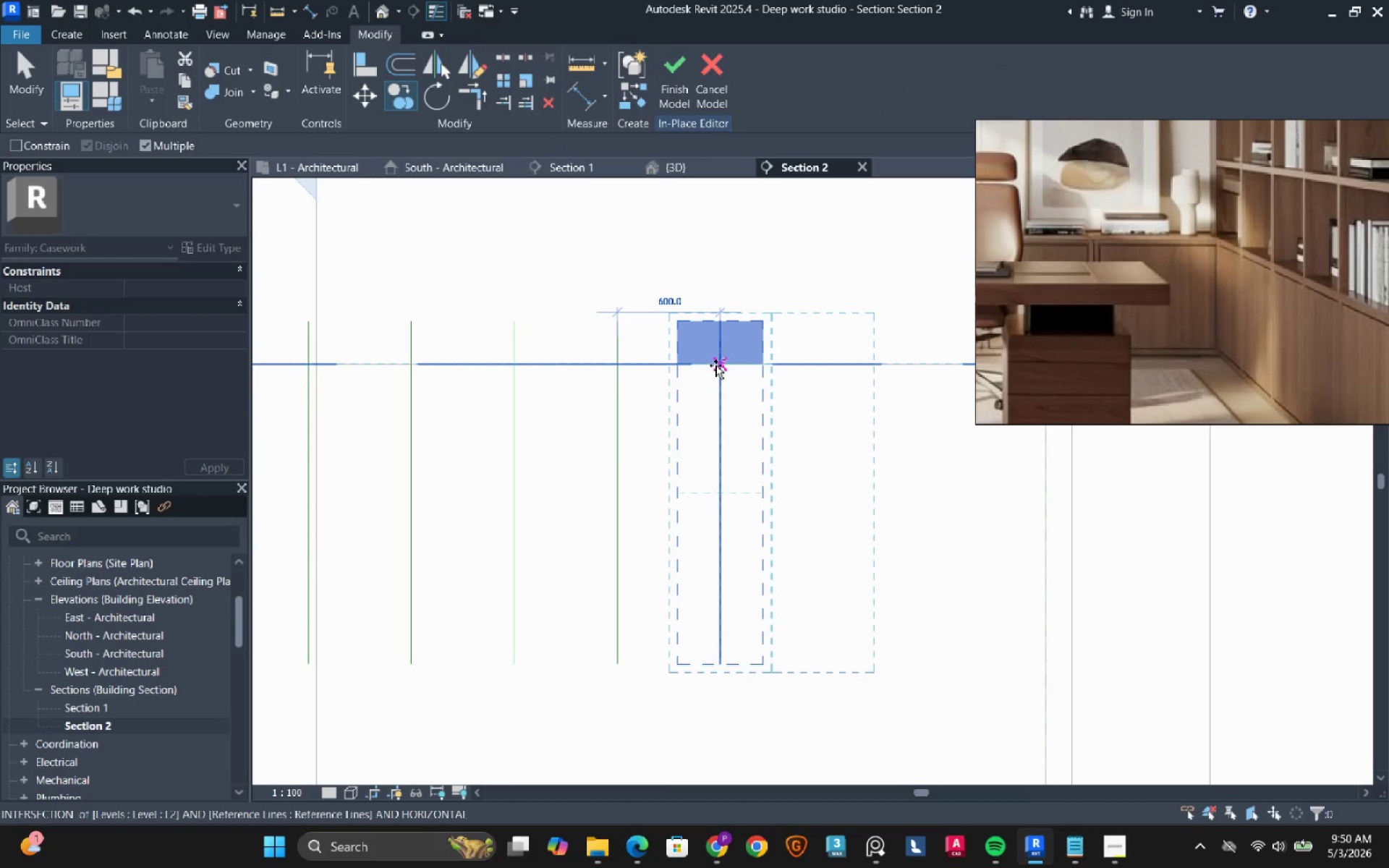 
left_click([715, 365])
 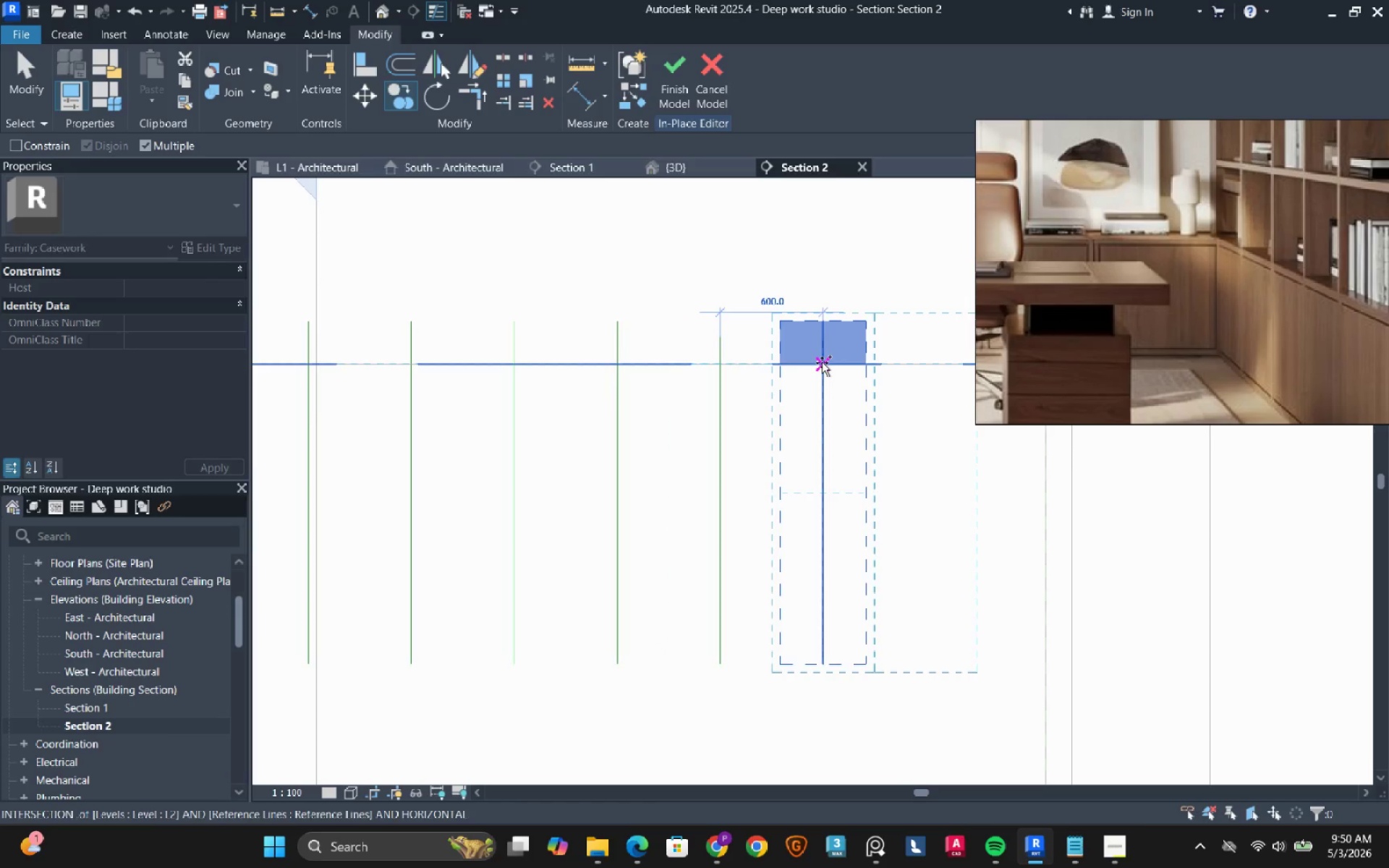 
left_click([822, 362])
 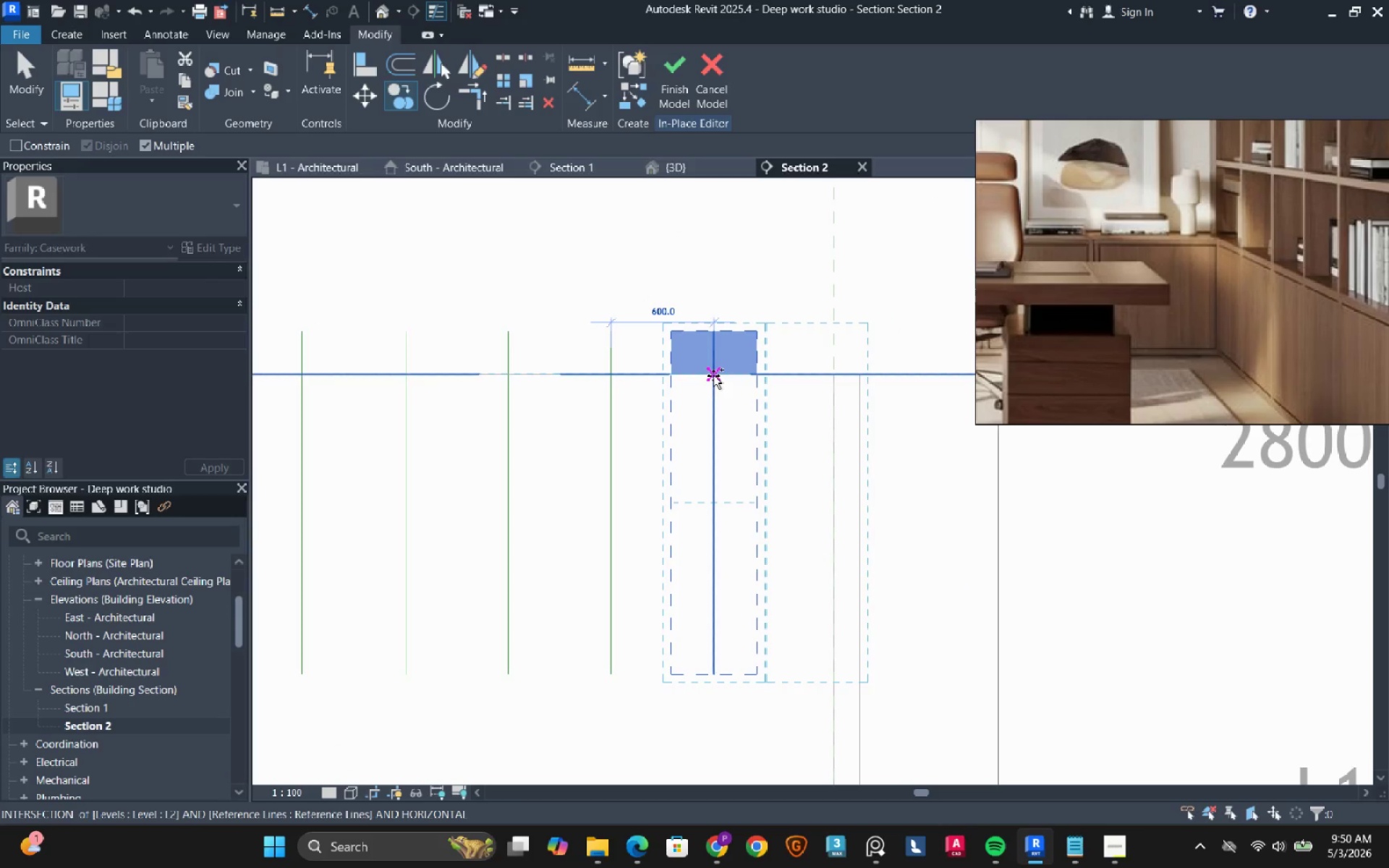 
left_click([713, 375])
 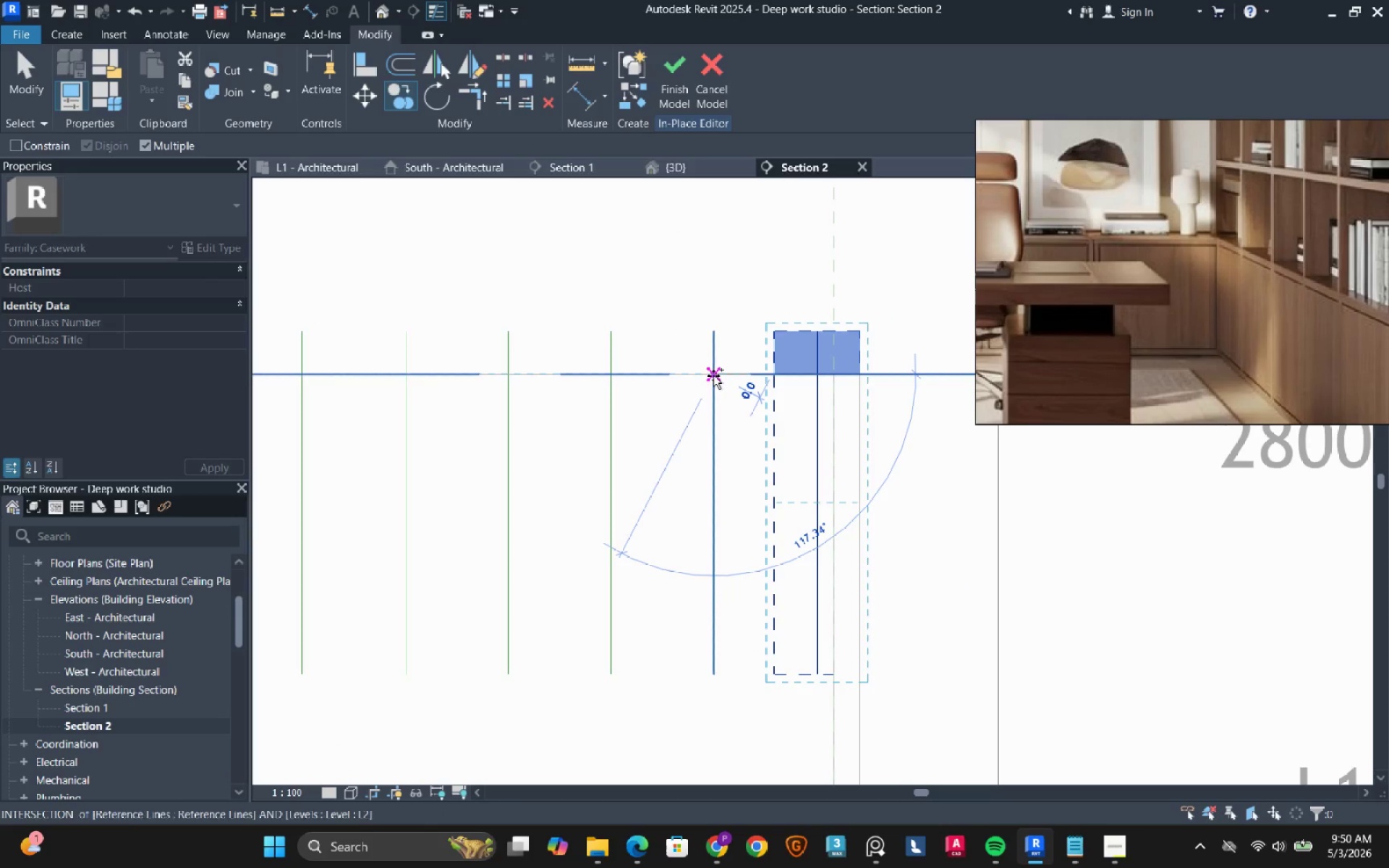 
key(Escape)
 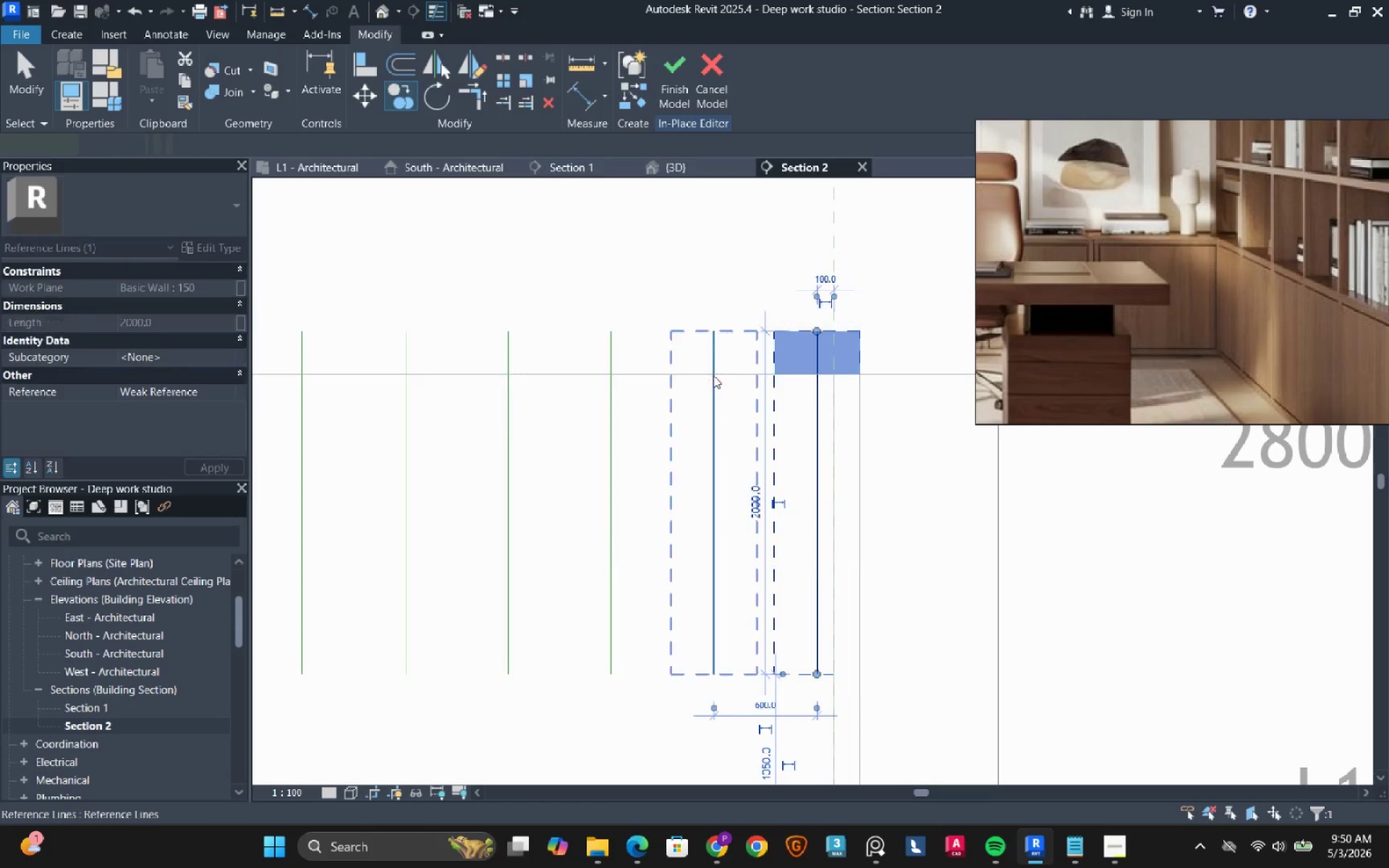 
key(Escape)
 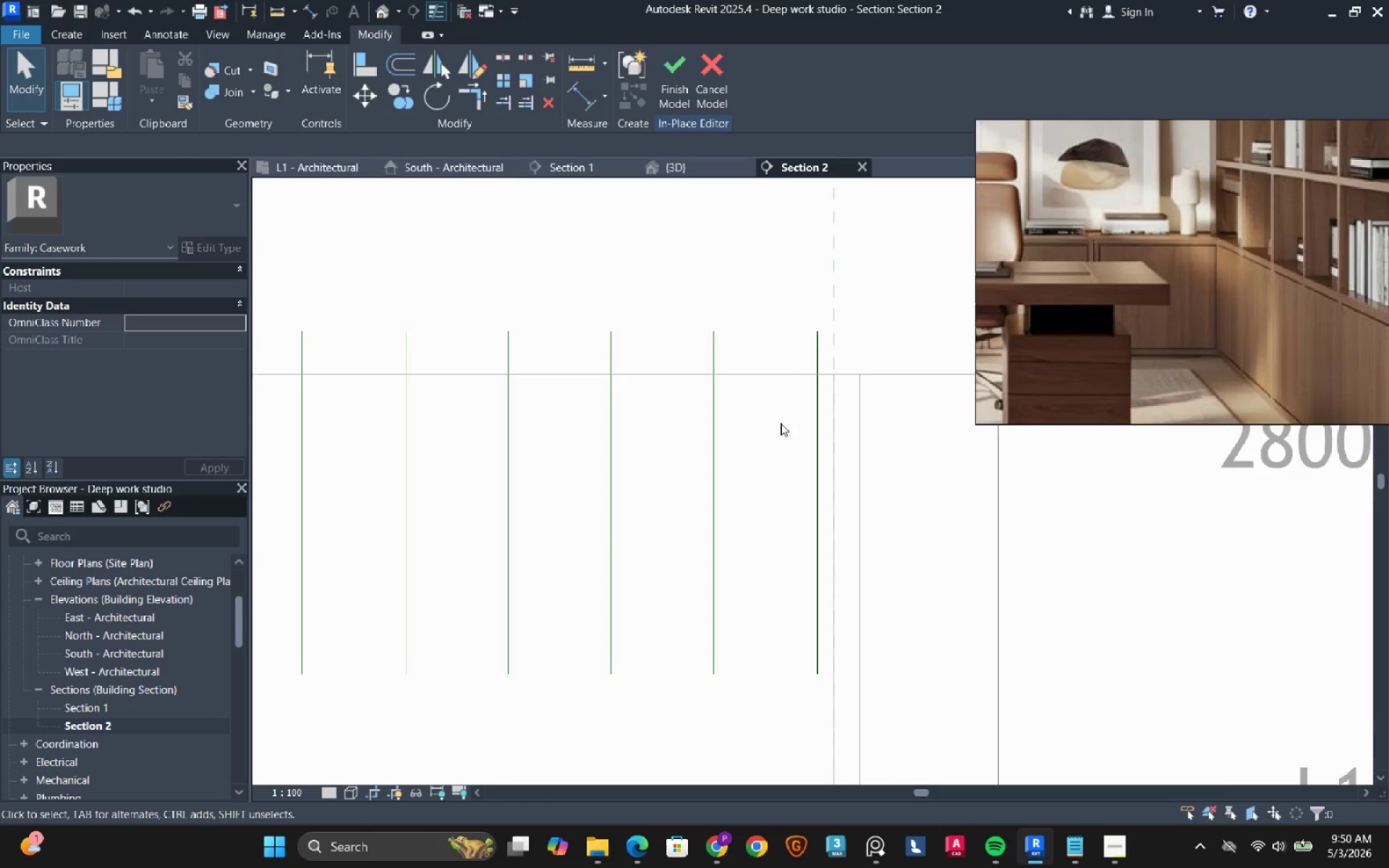 
scroll: coordinate [793, 438], scroll_direction: down, amount: 3.0
 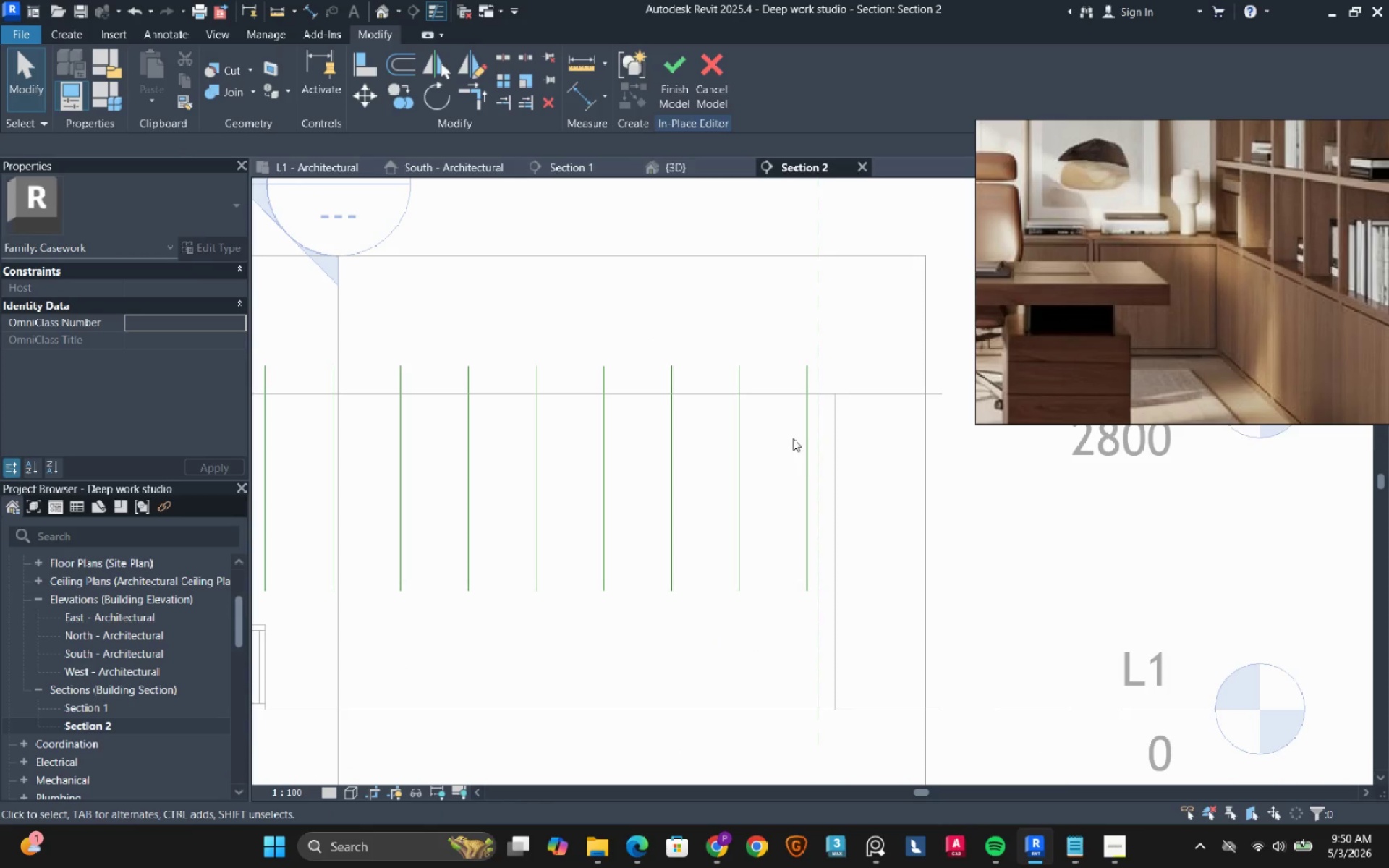 
wait(10.5)
 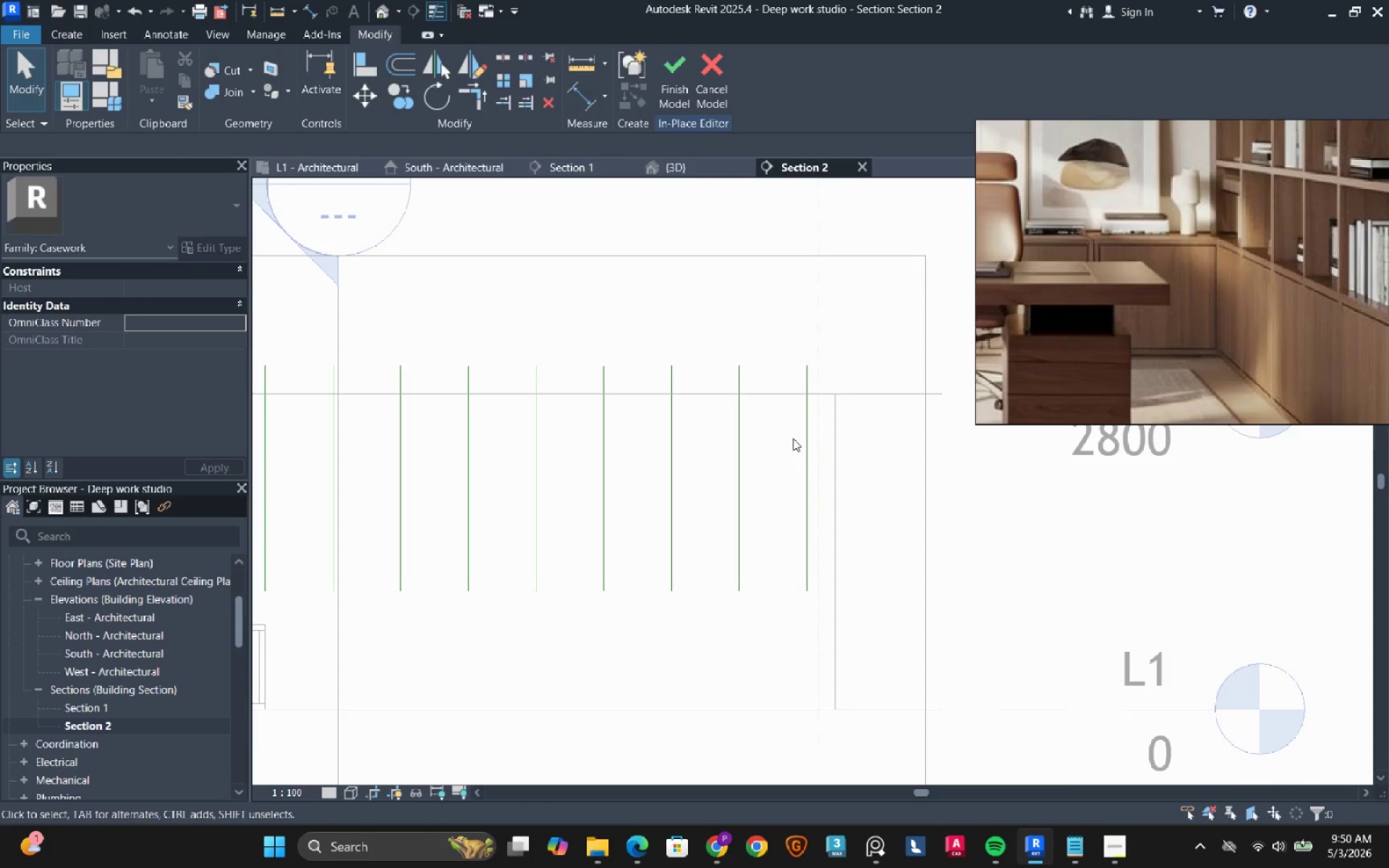 
left_click([585, 108])
 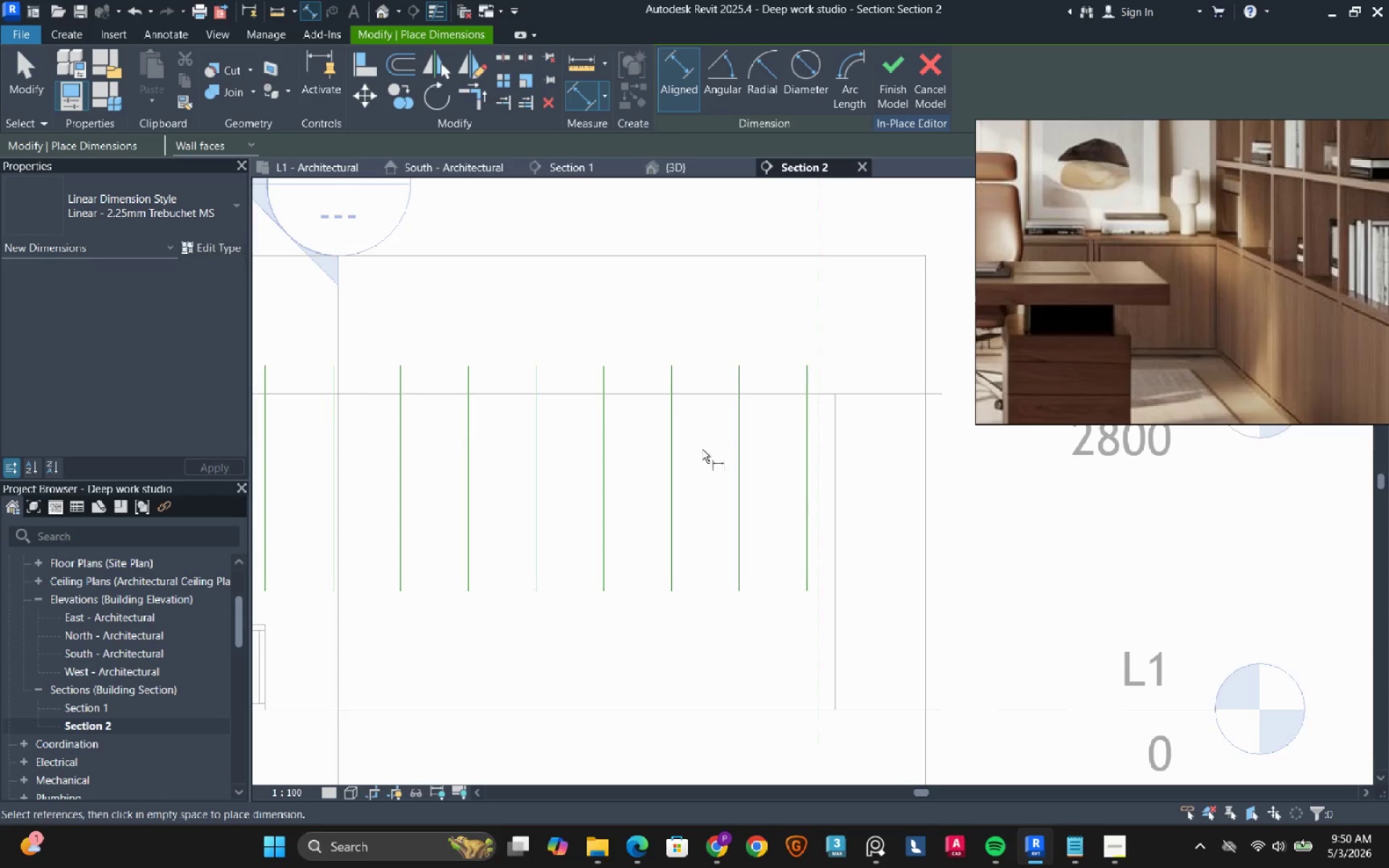 
scroll: coordinate [702, 454], scroll_direction: down, amount: 3.0
 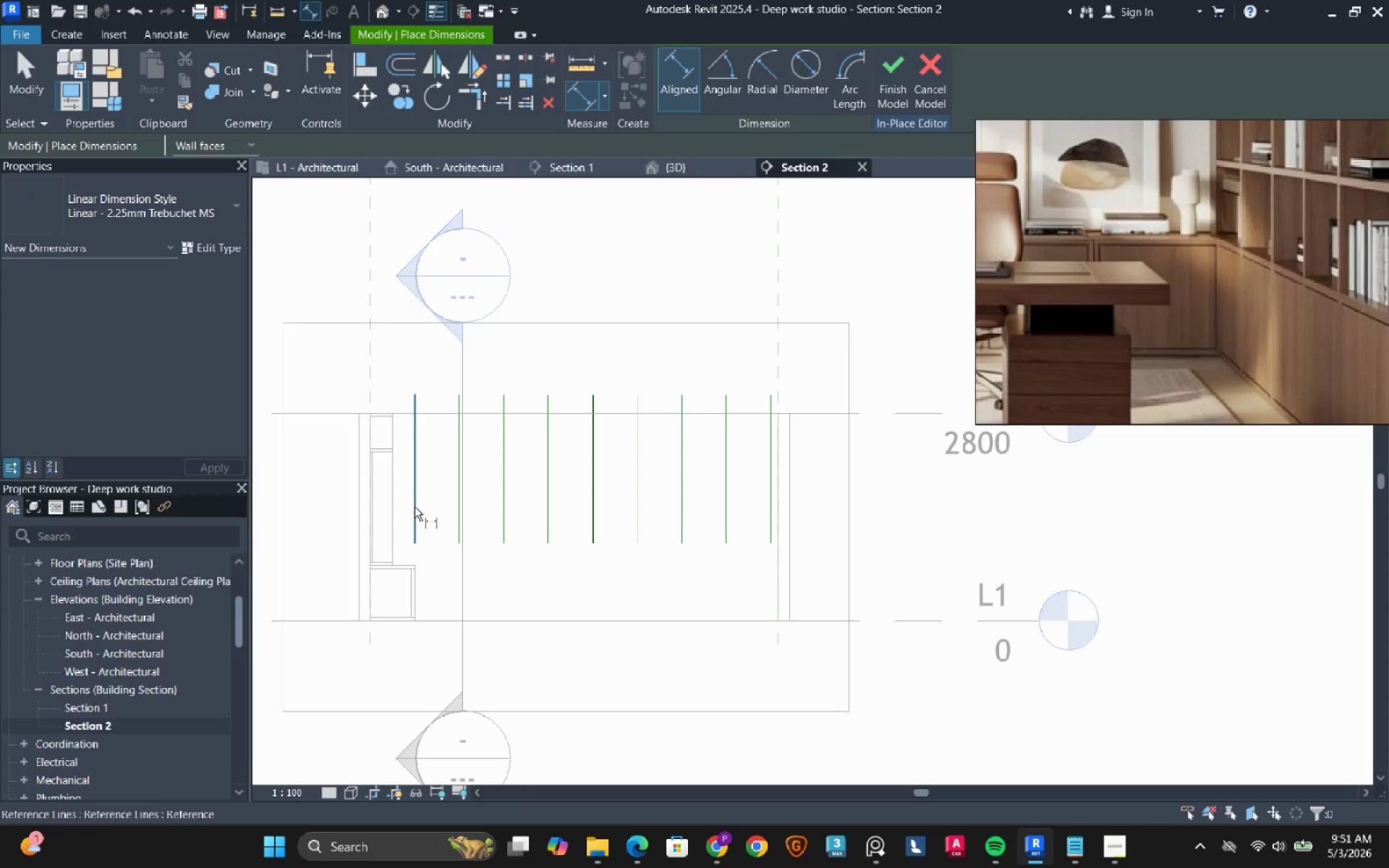 
left_click([415, 507])
 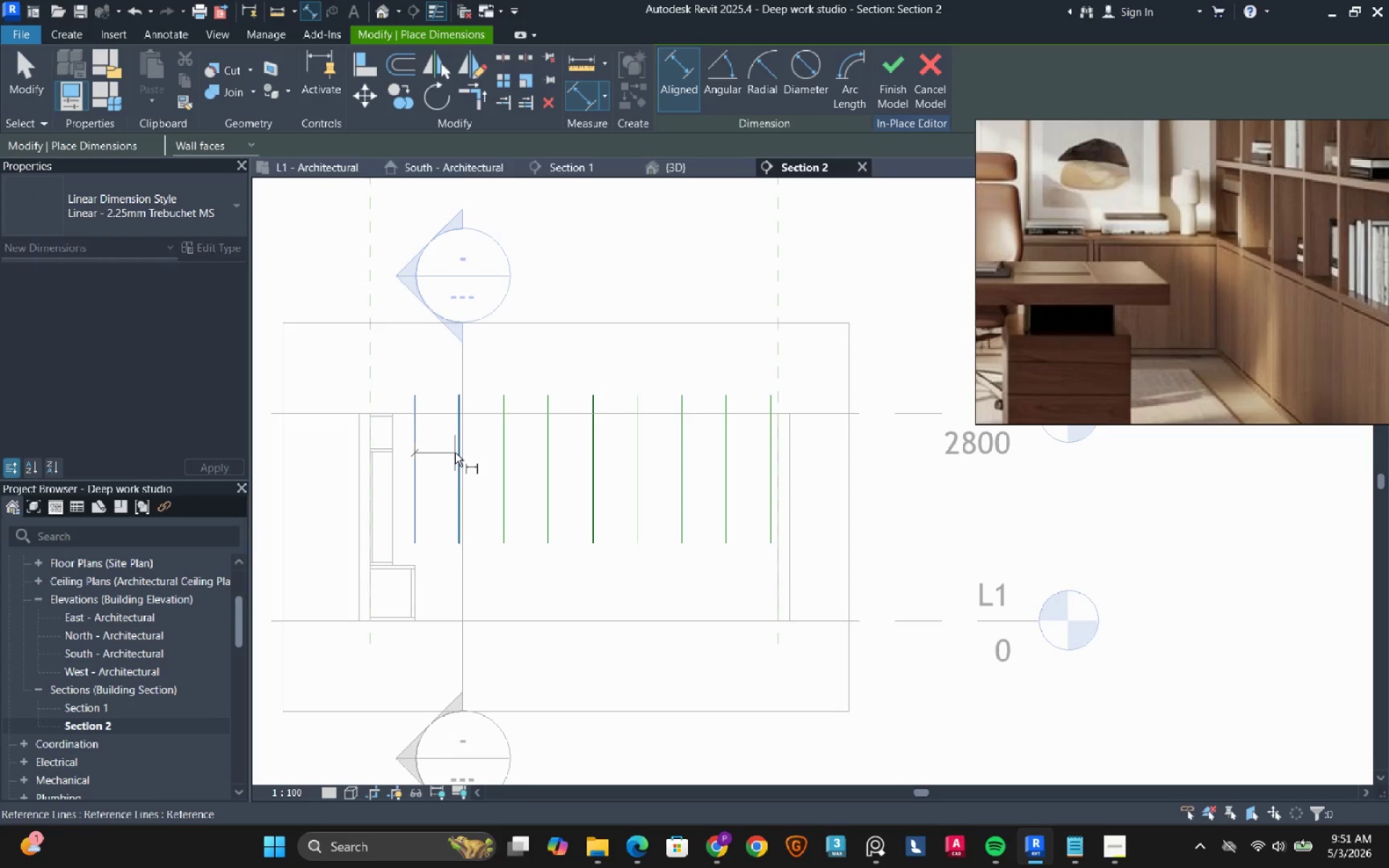 
left_click([455, 453])
 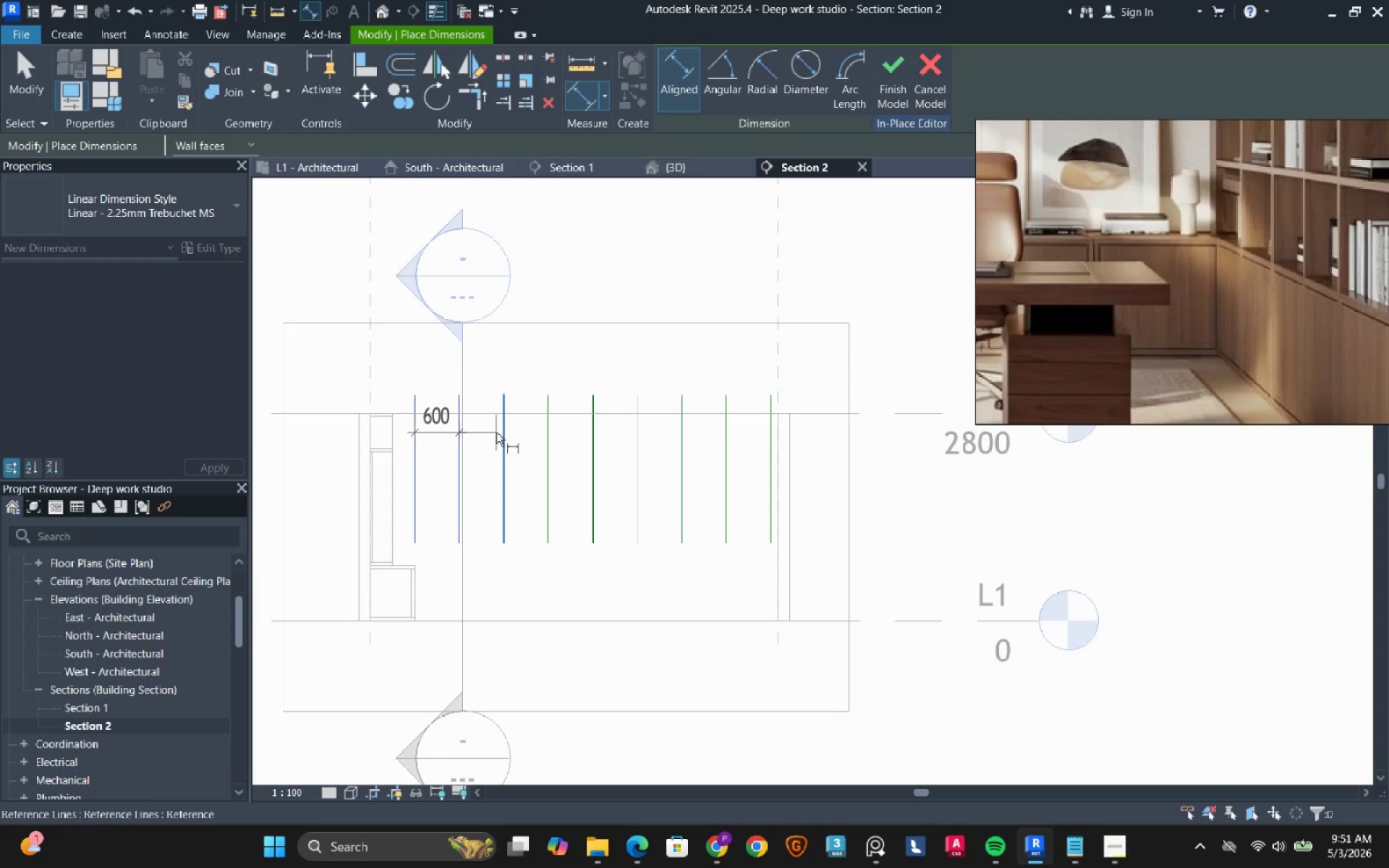 
left_click([496, 433])
 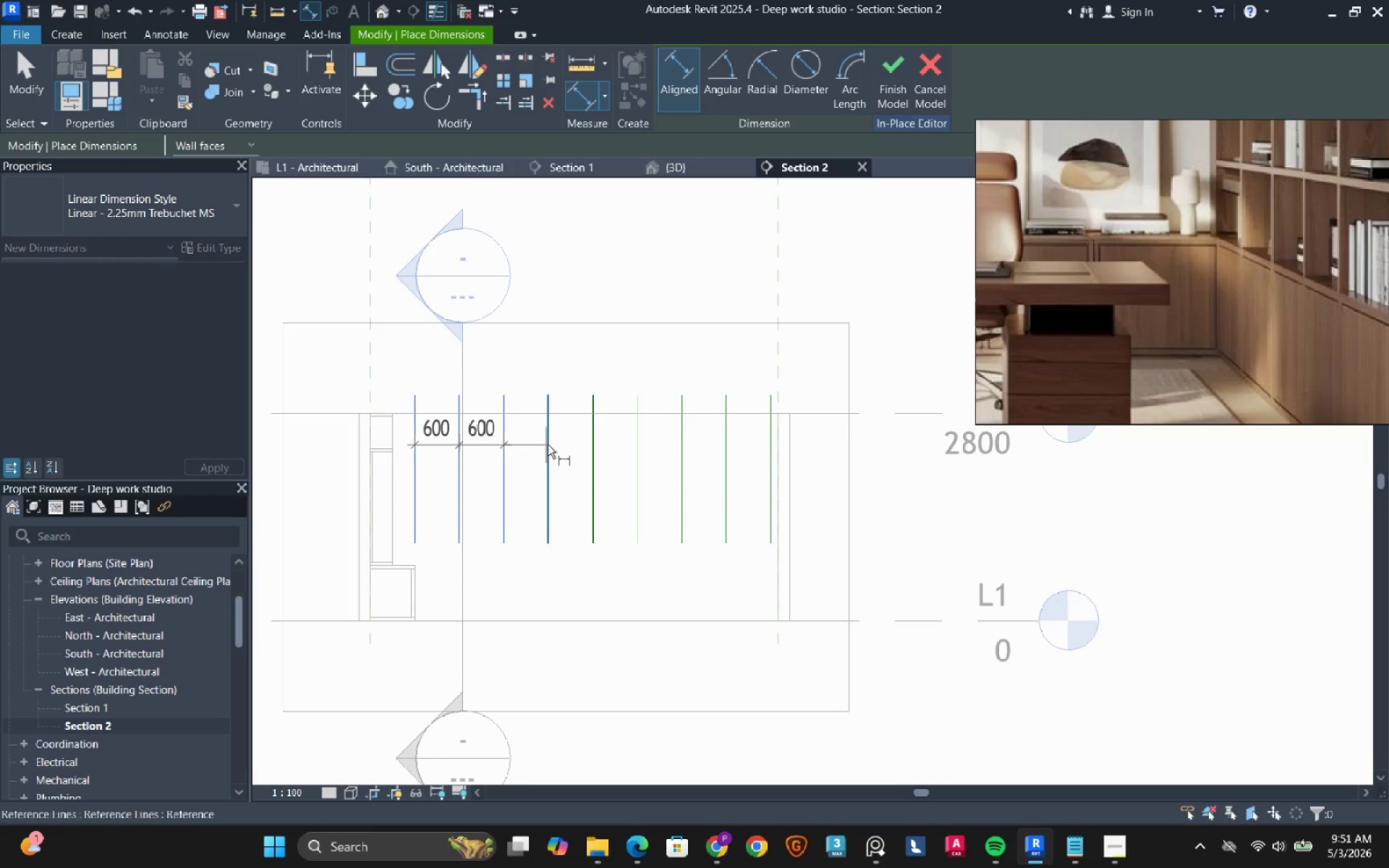 
left_click([548, 445])
 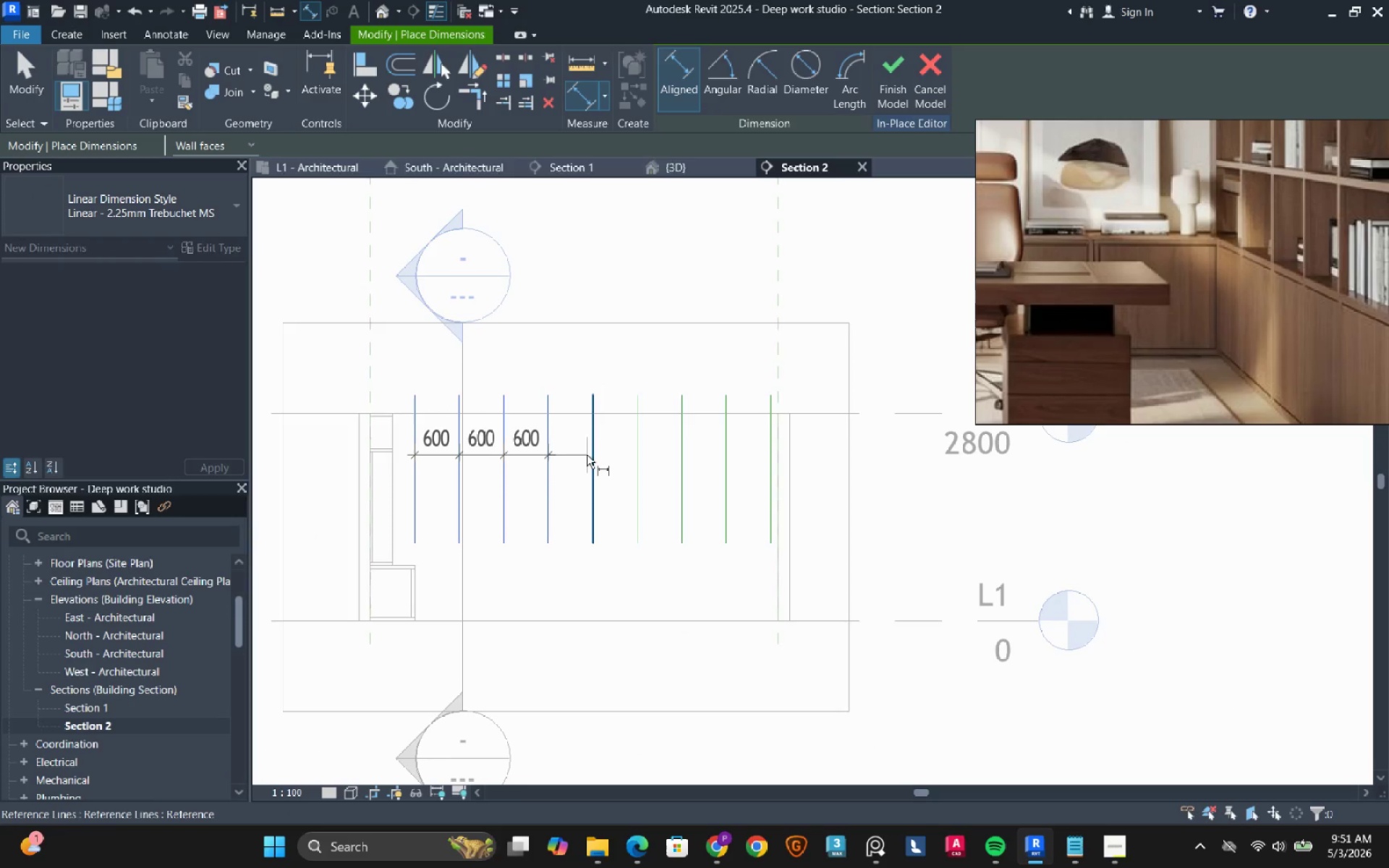 
left_click([587, 455])
 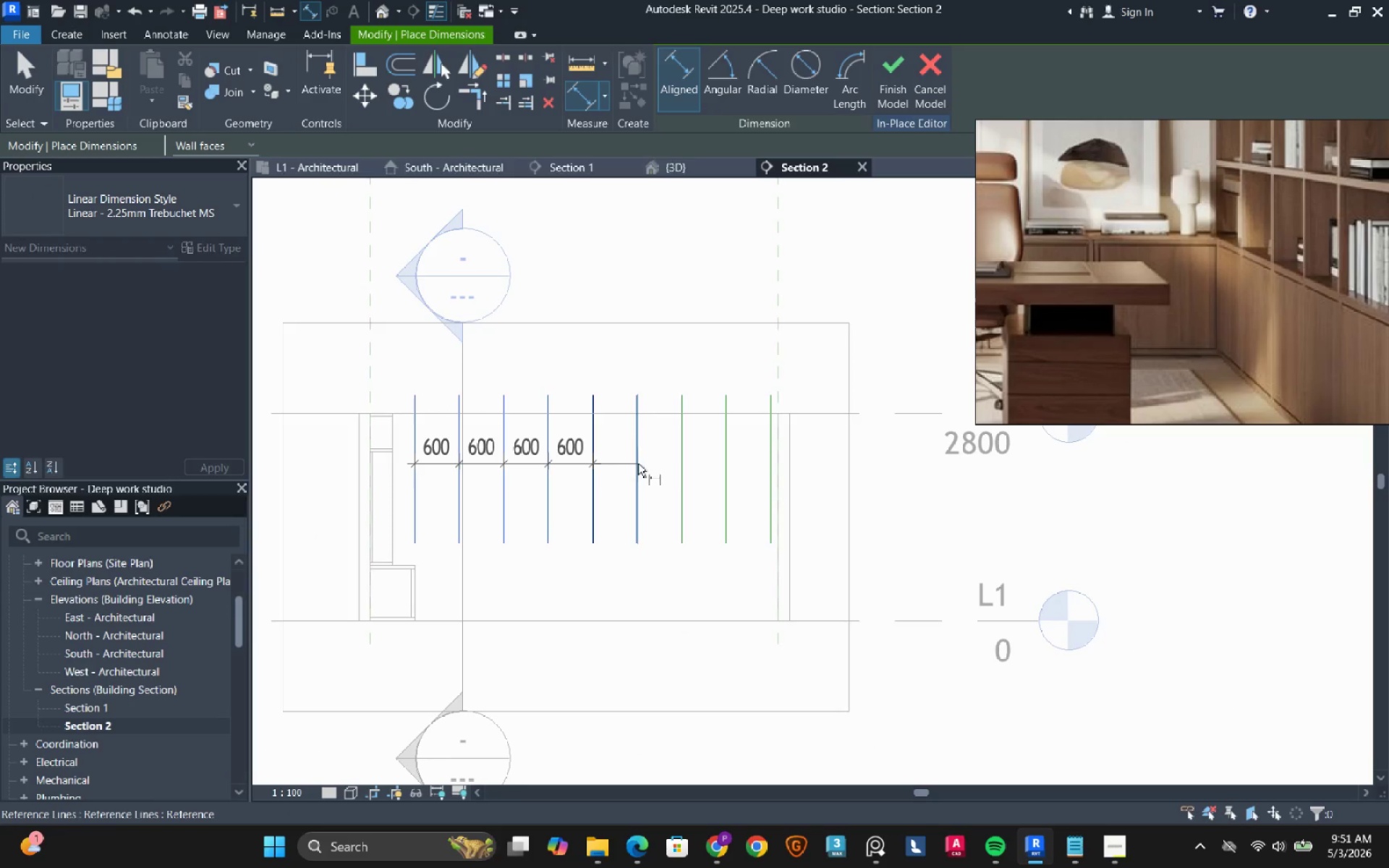 
left_click([638, 464])
 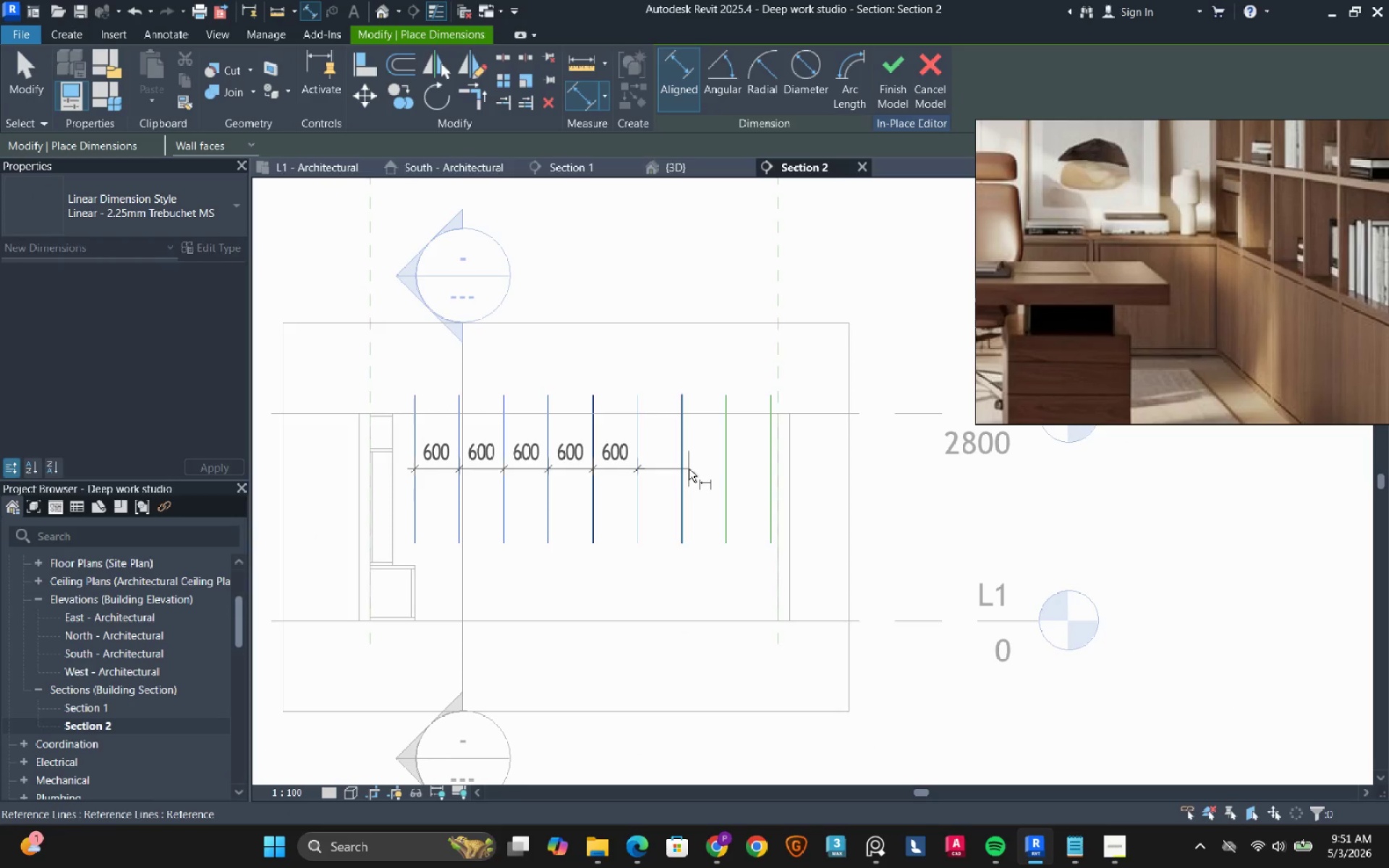 
left_click([689, 469])
 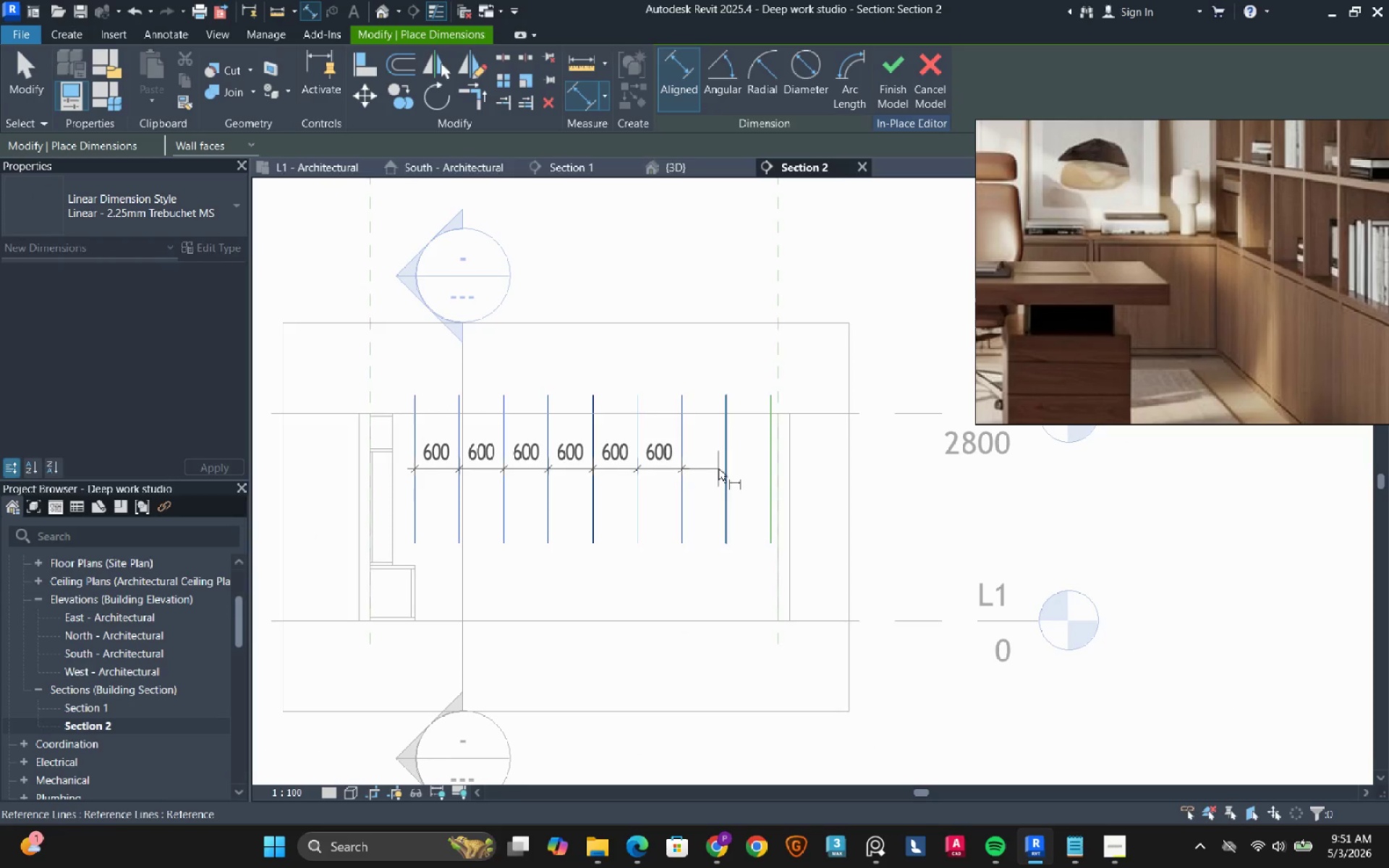 
left_click([718, 469])
 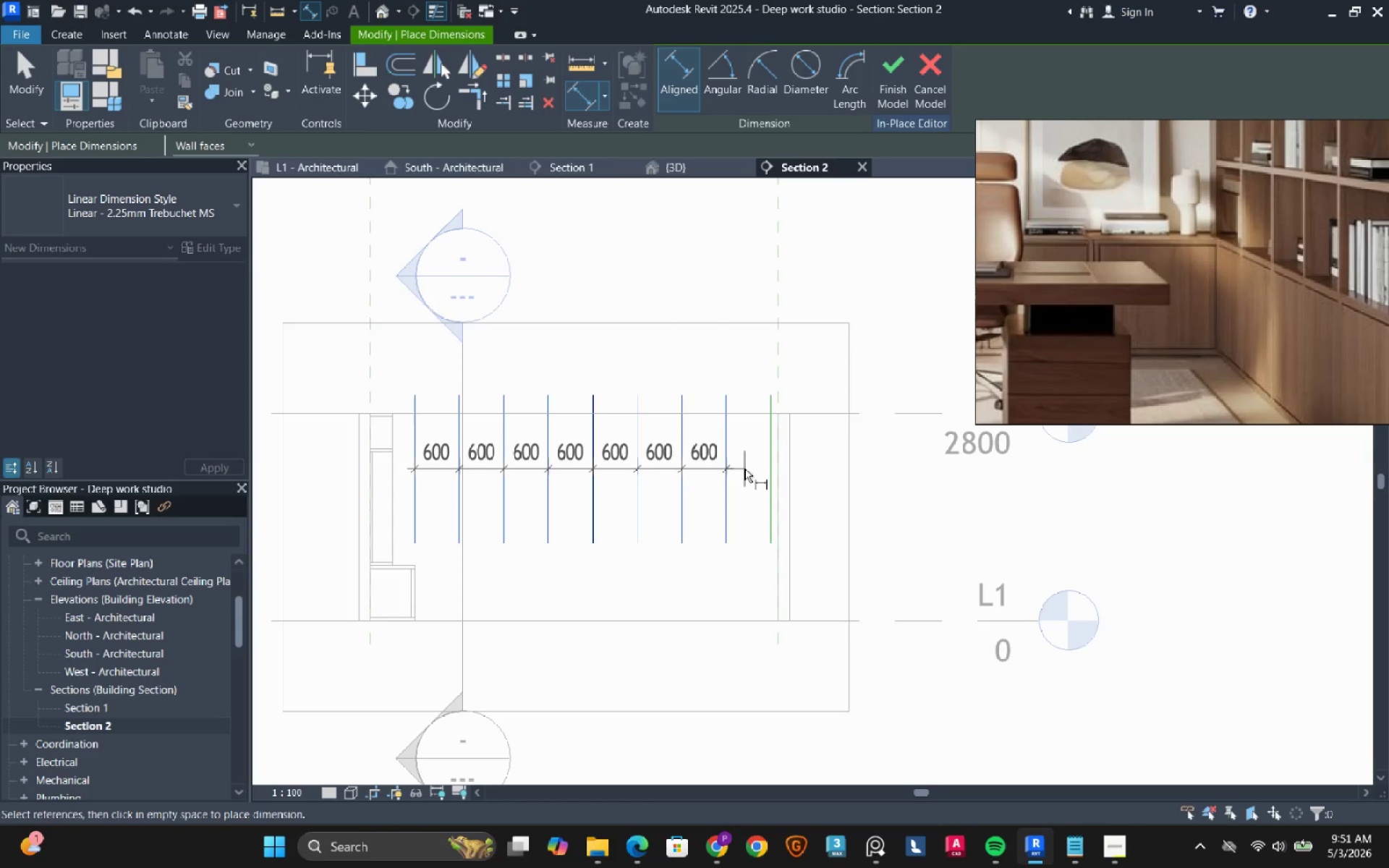 
left_click([744, 469])
 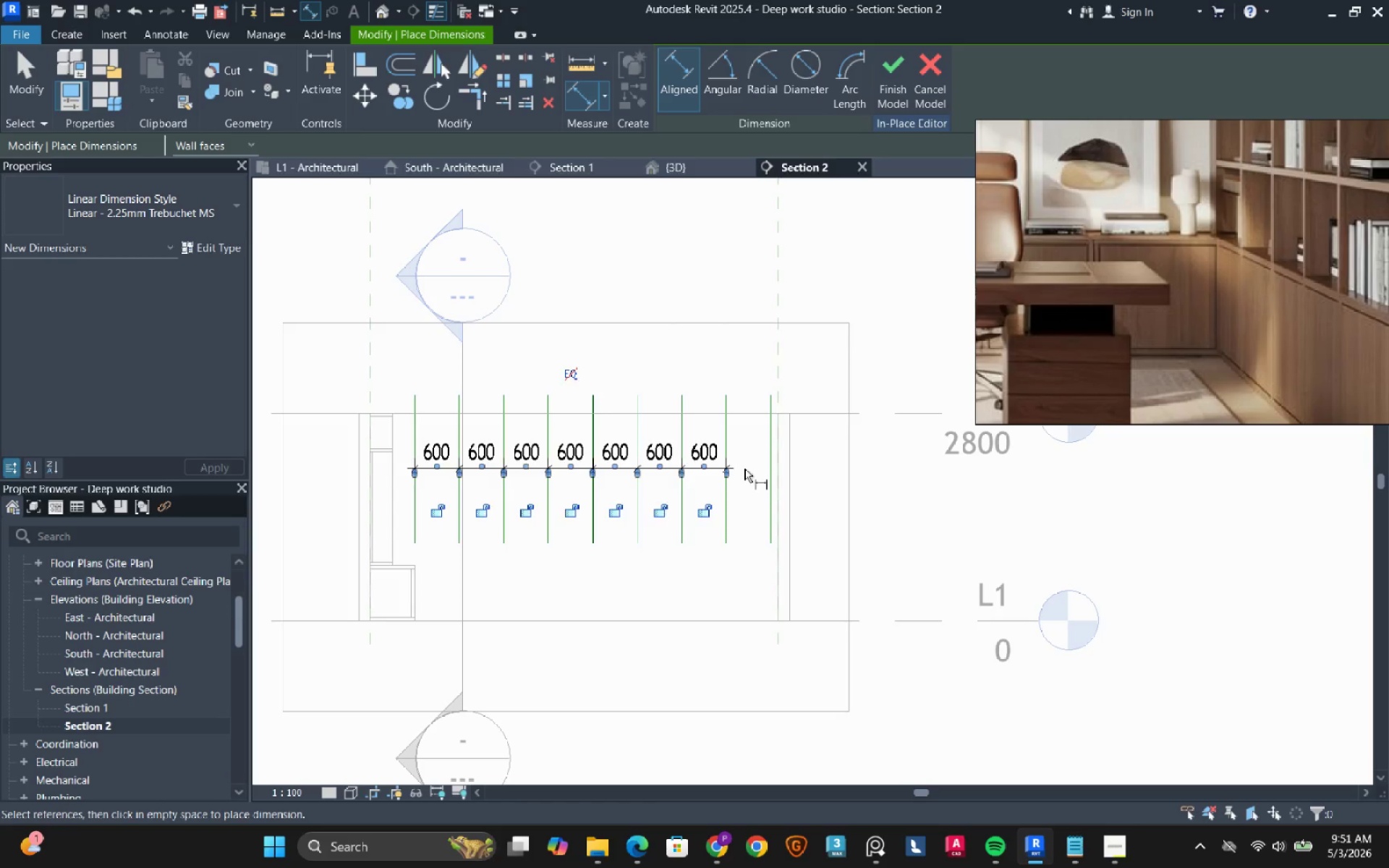 
key(Escape)
 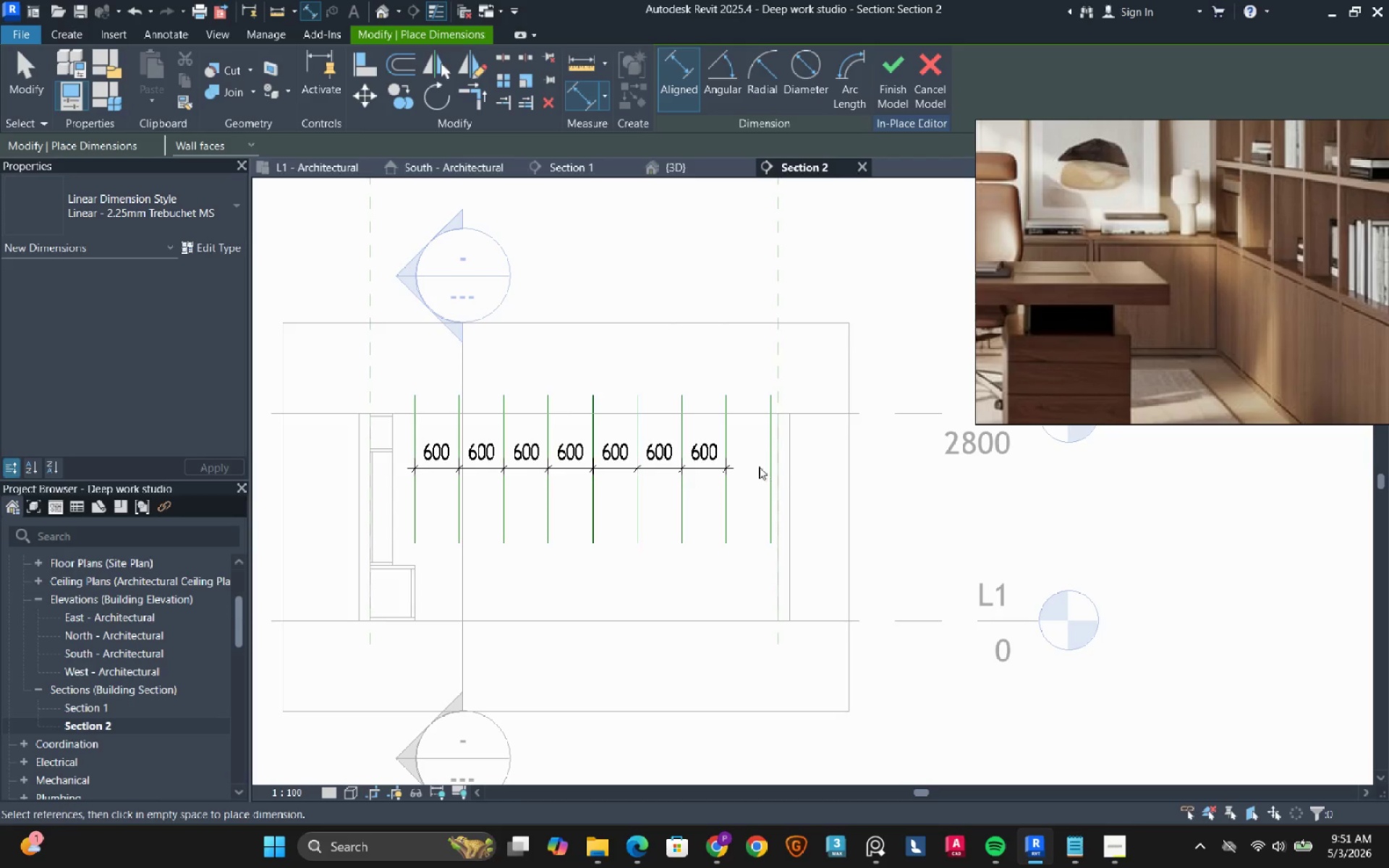 
key(Escape)
 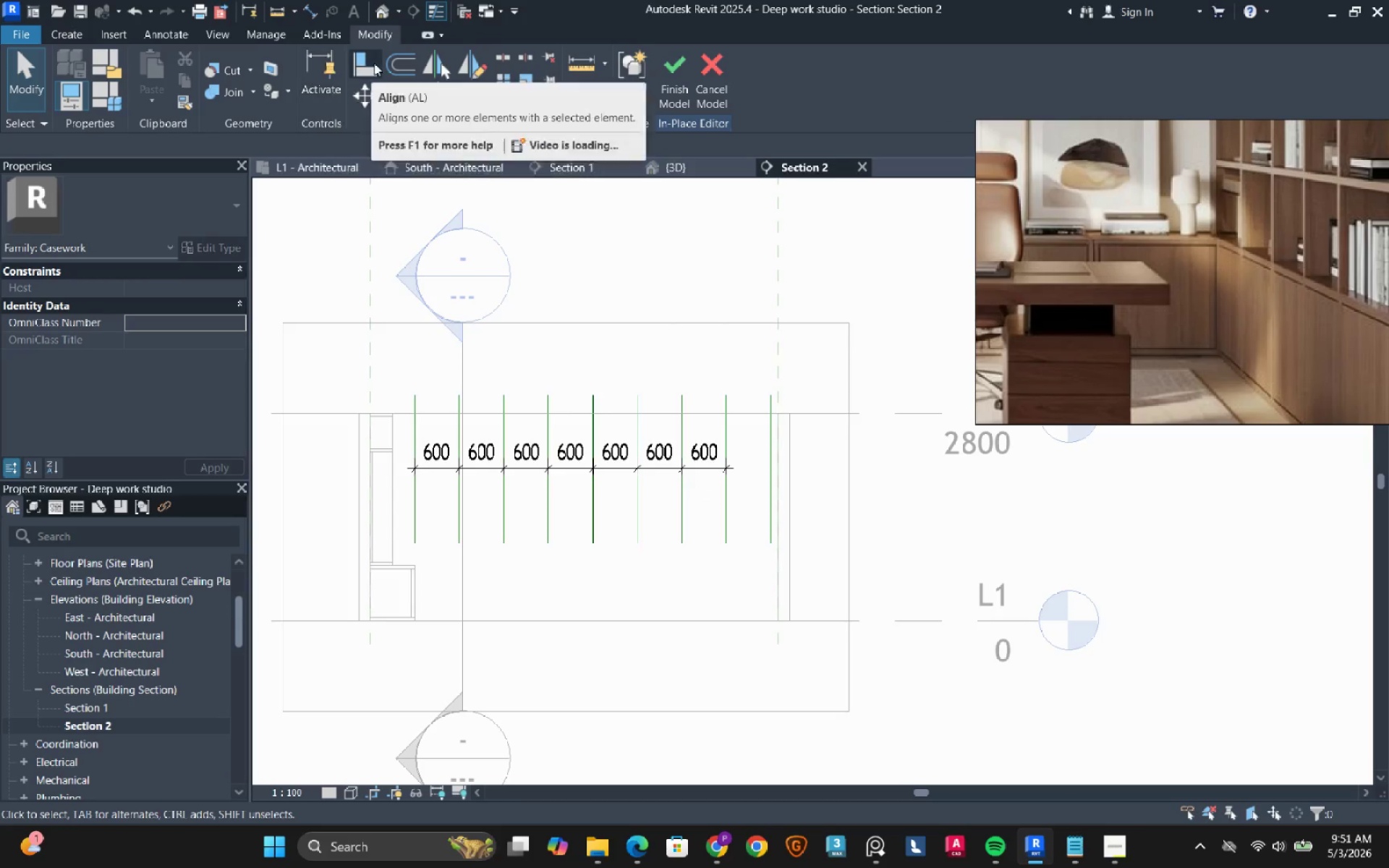 
left_click([363, 76])
 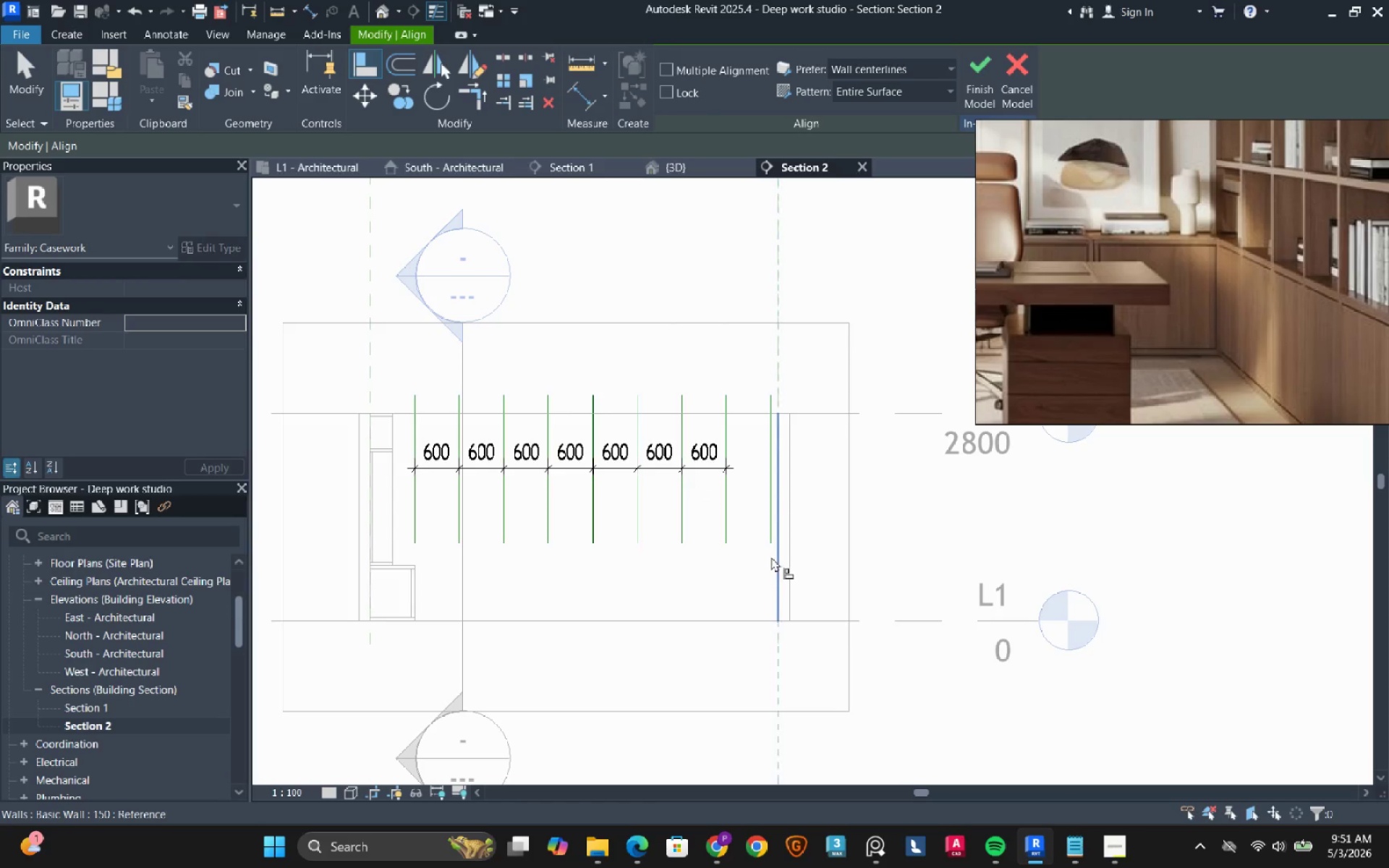 
double_click([763, 524])
 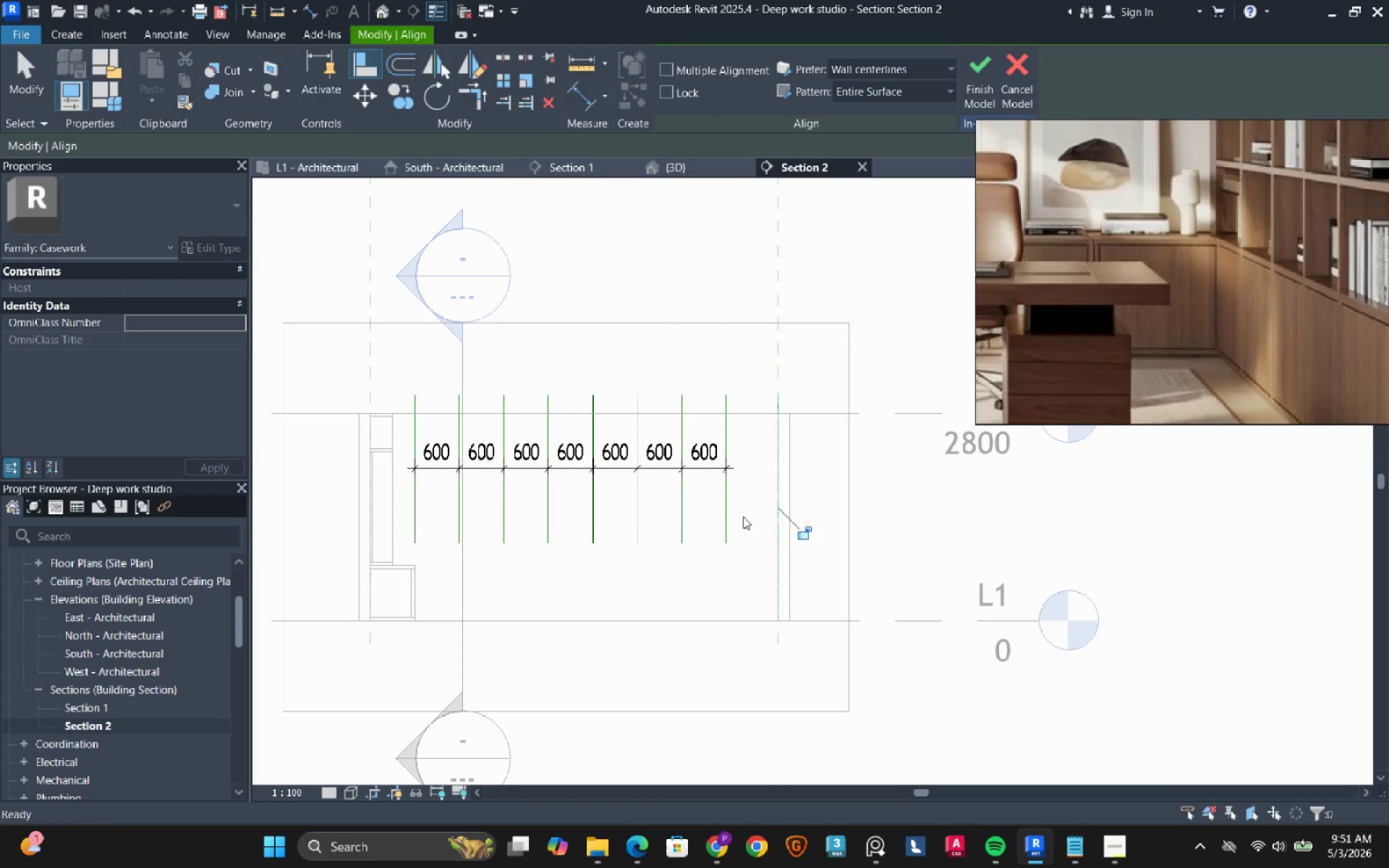 
key(Escape)
 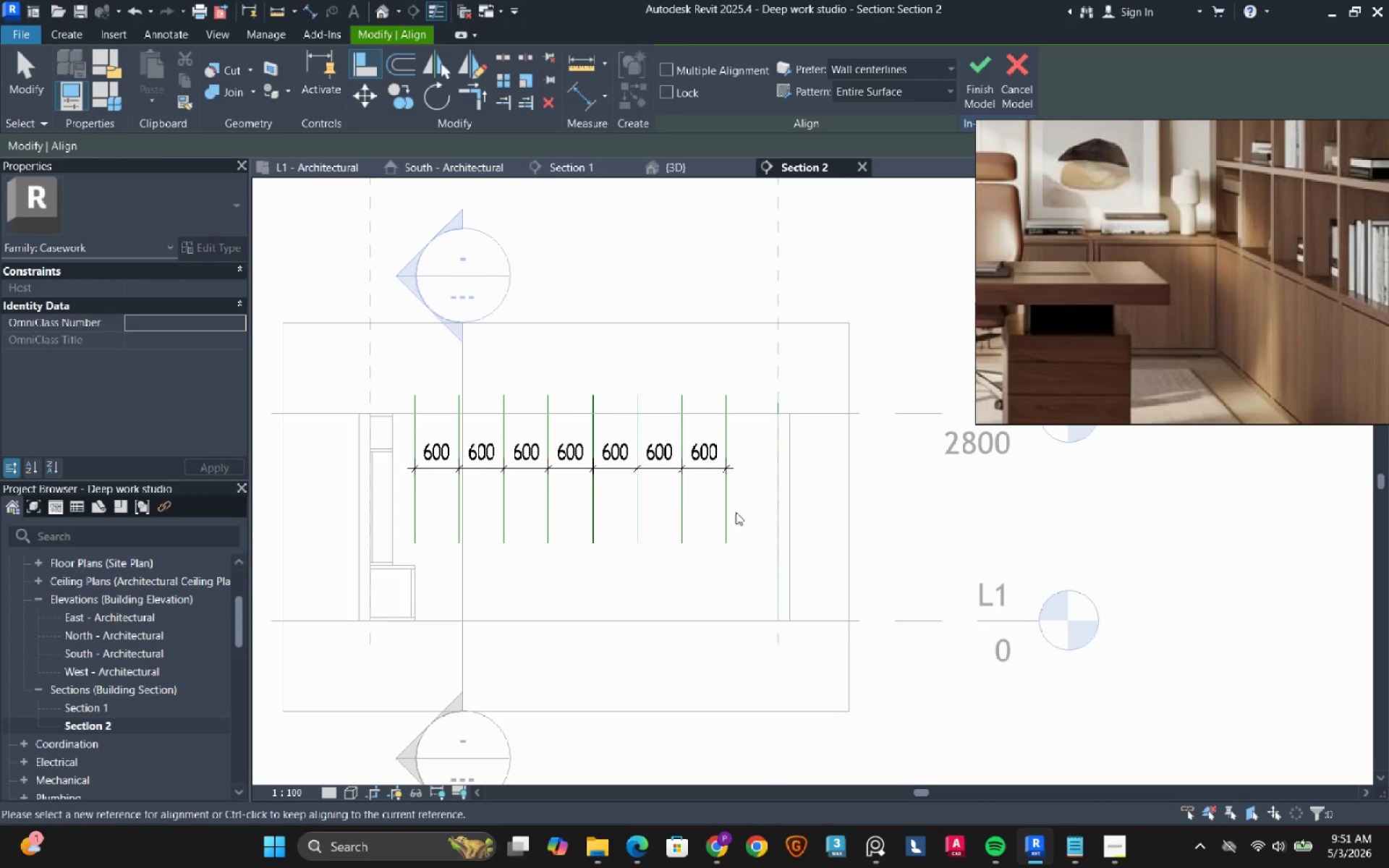 
key(Escape)
 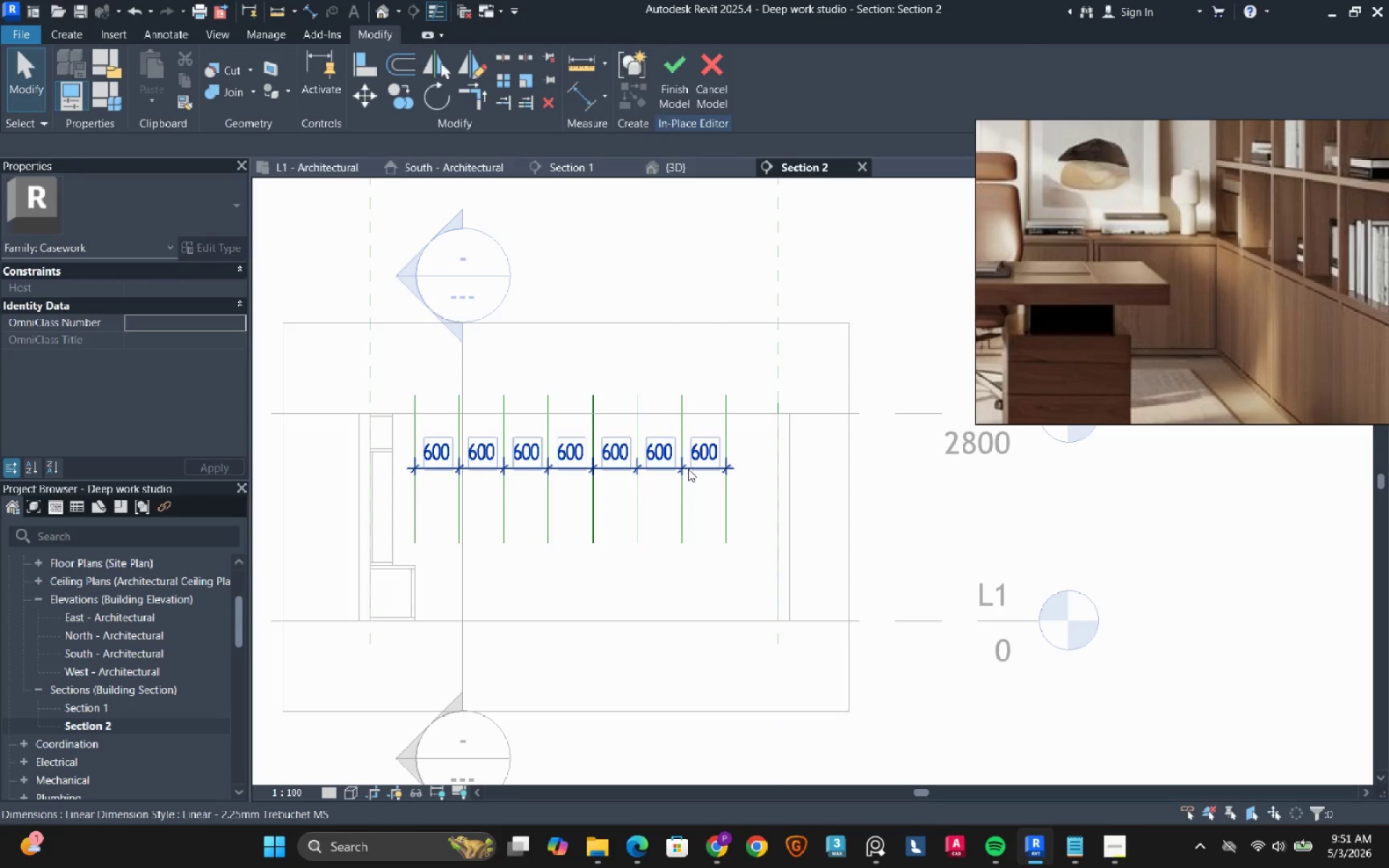 
left_click([688, 469])
 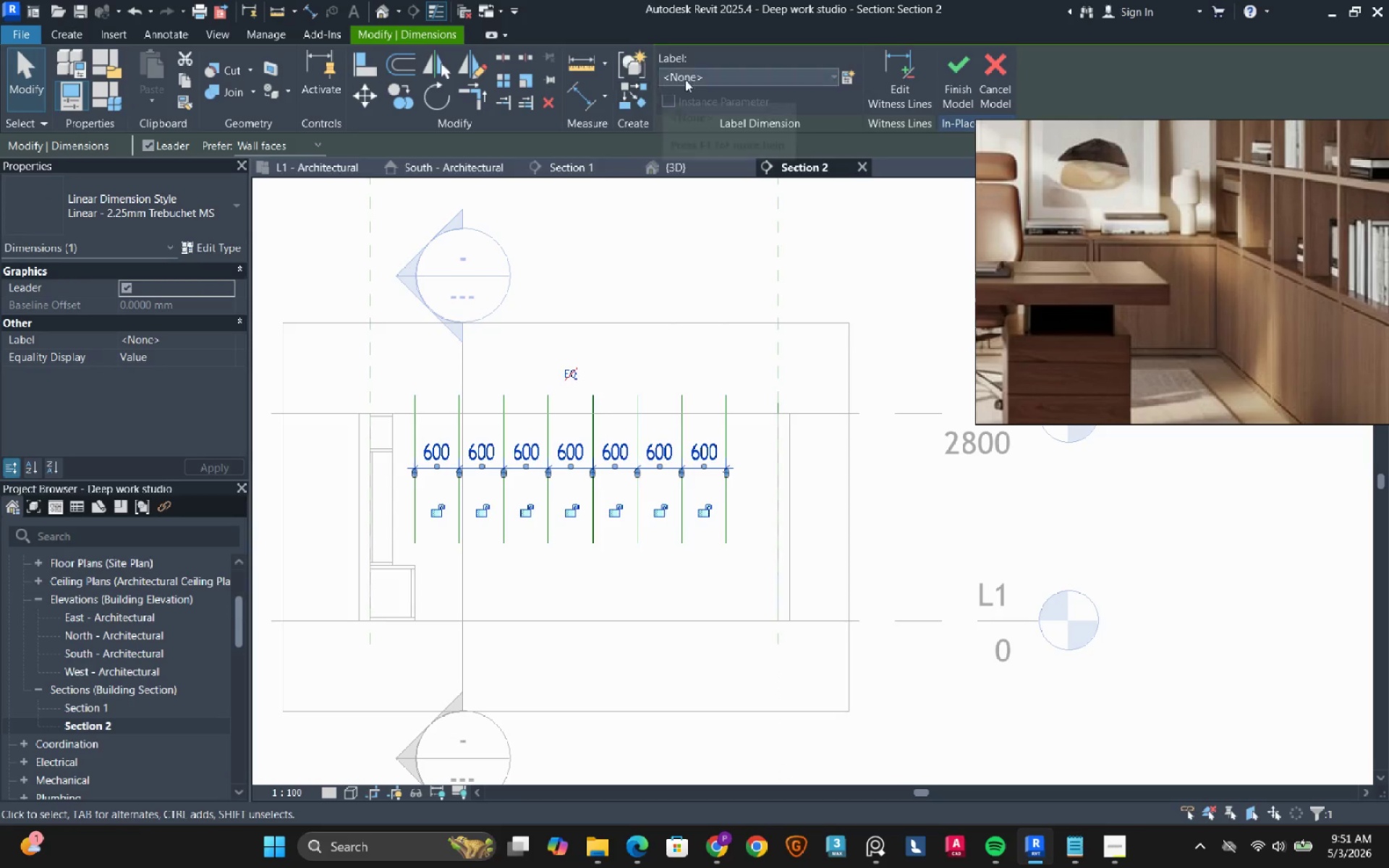 
left_click([904, 80])
 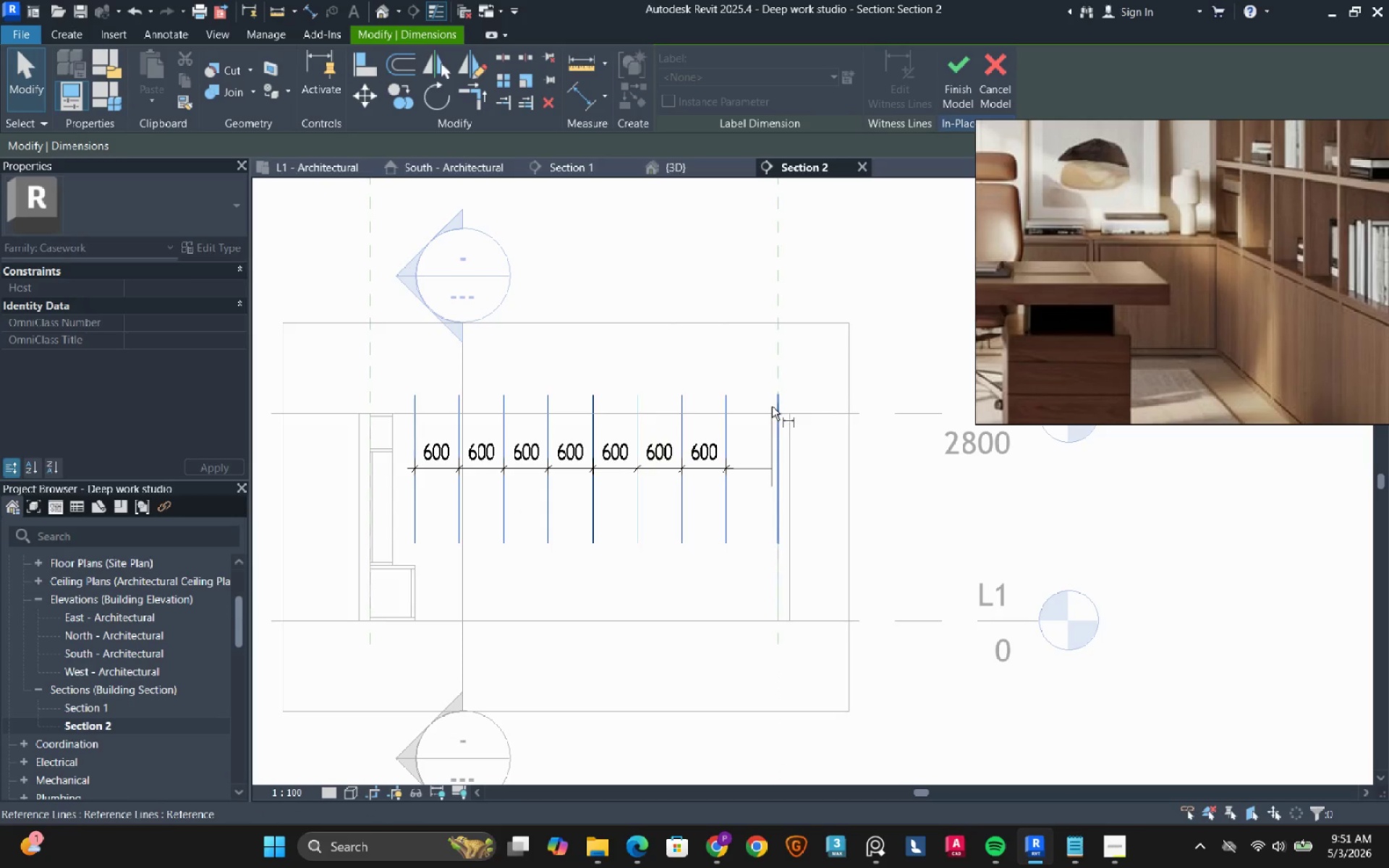 
left_click([772, 407])
 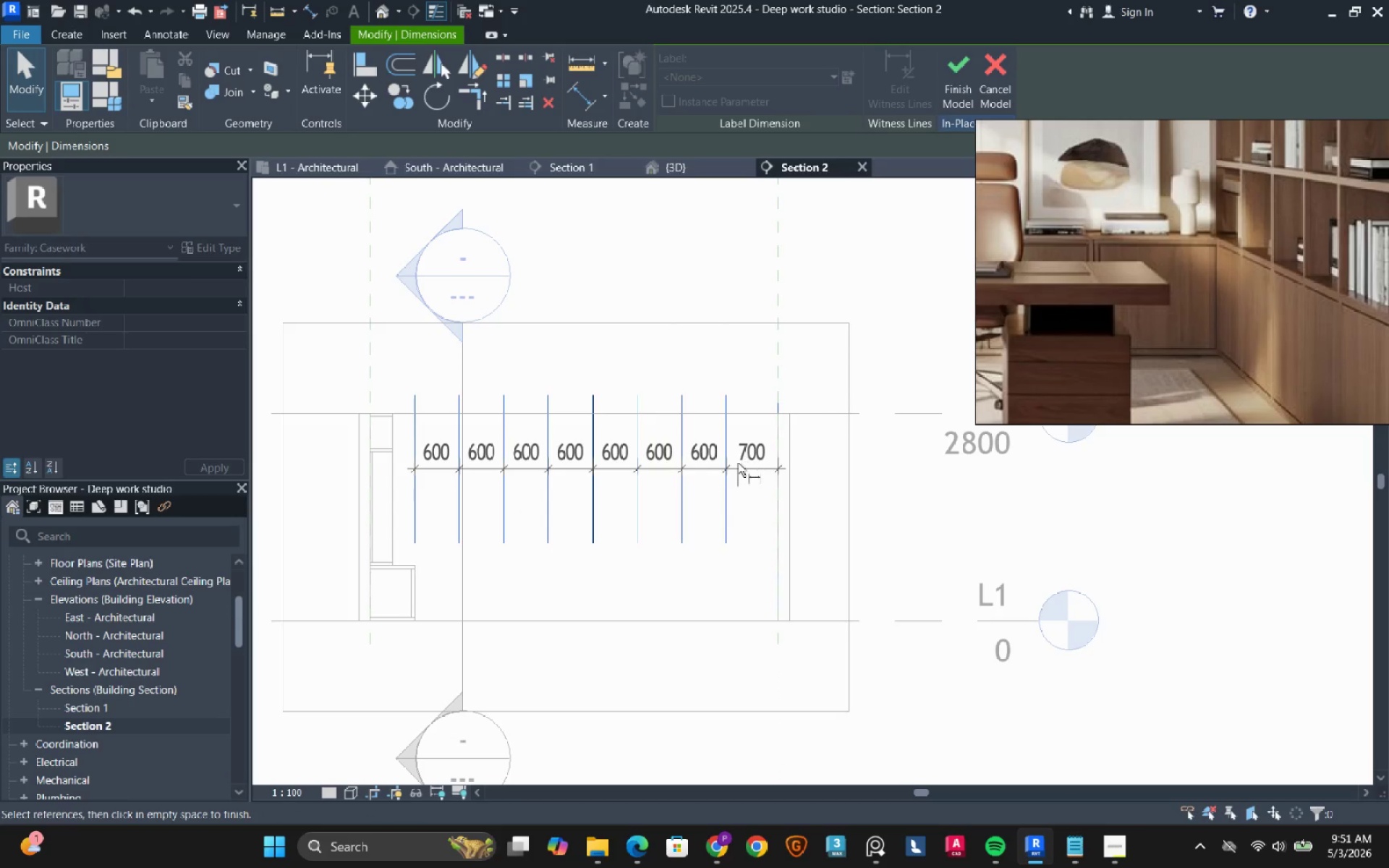 
left_click([738, 463])
 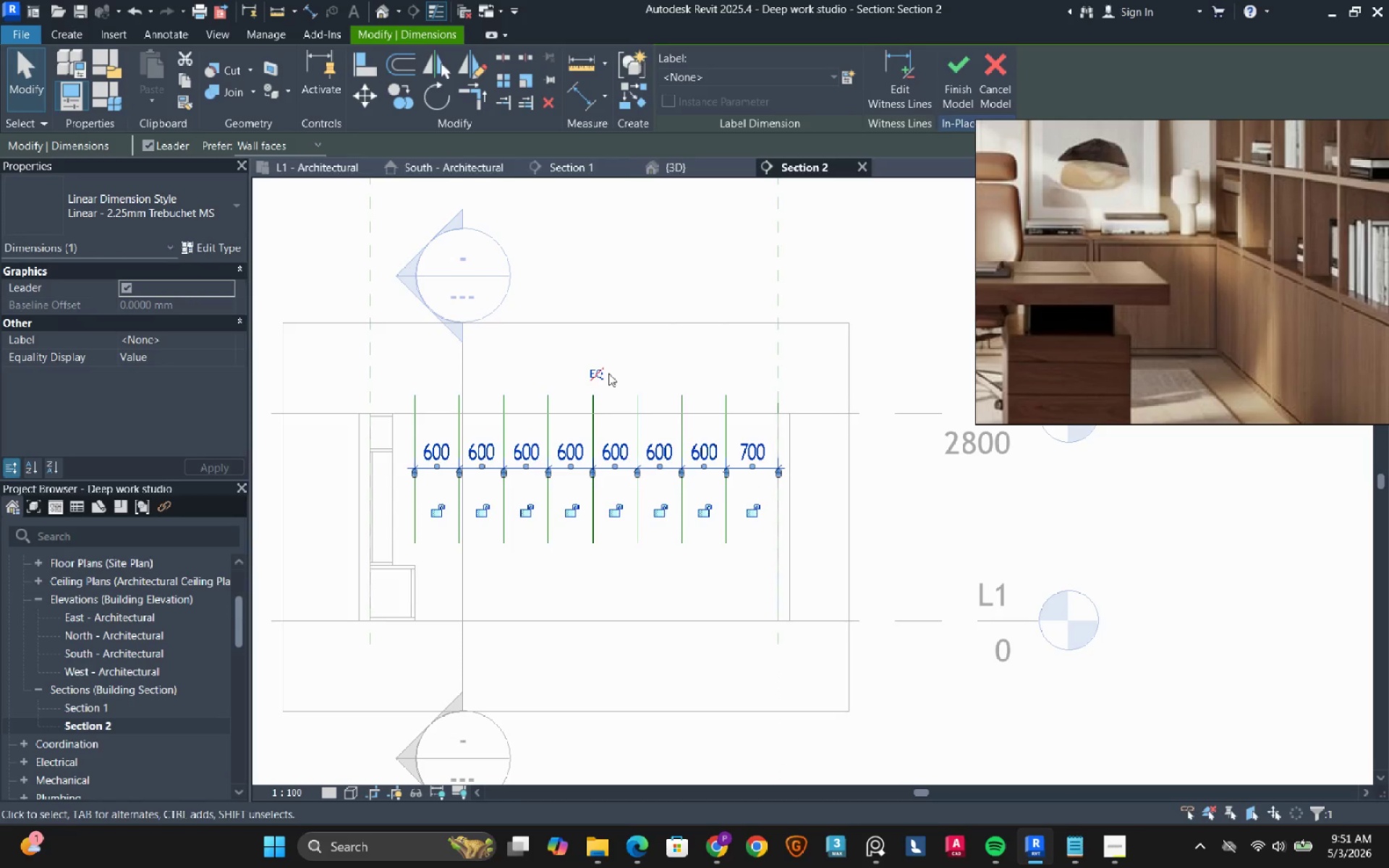 
left_click([595, 376])
 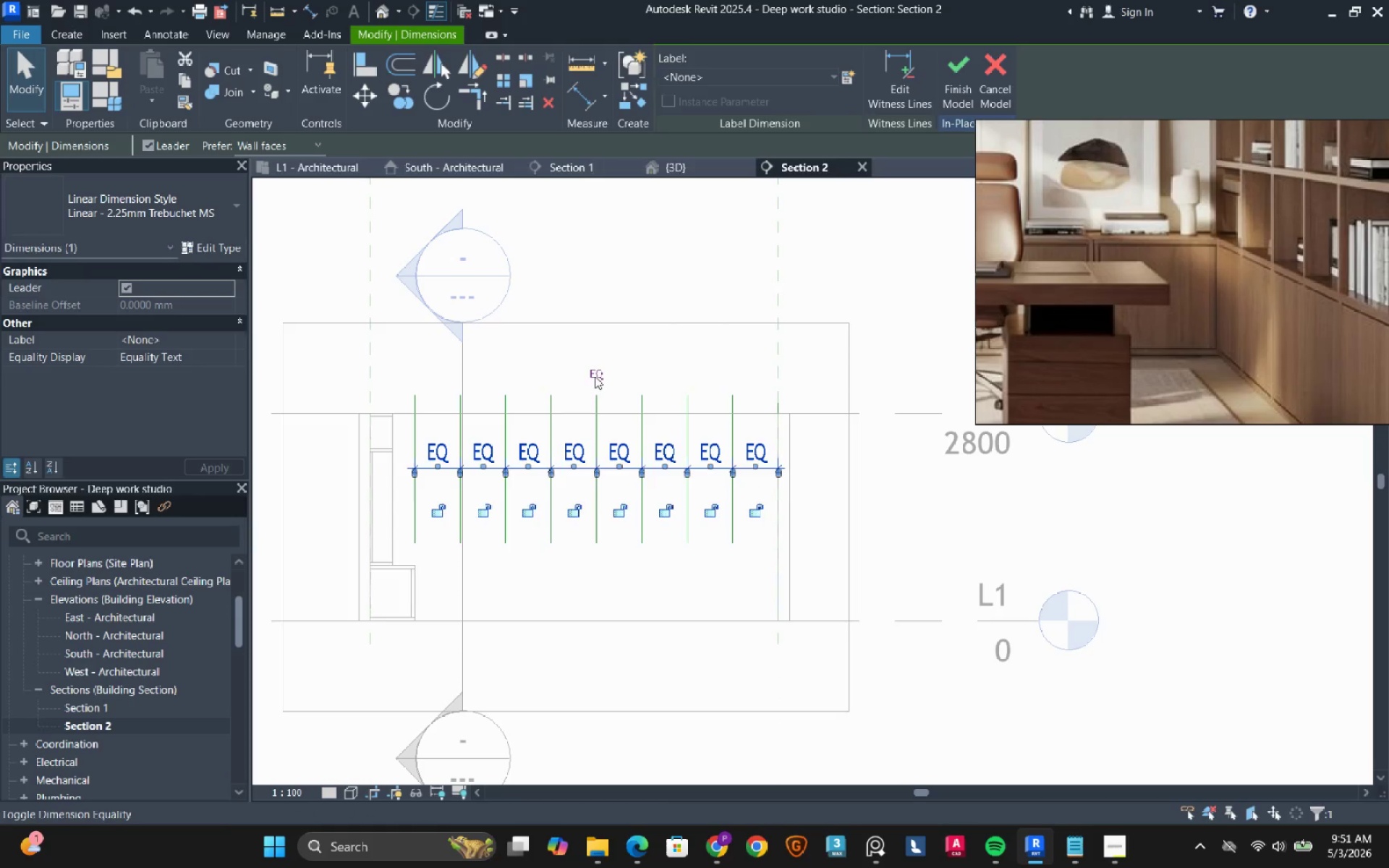 
key(Escape)
 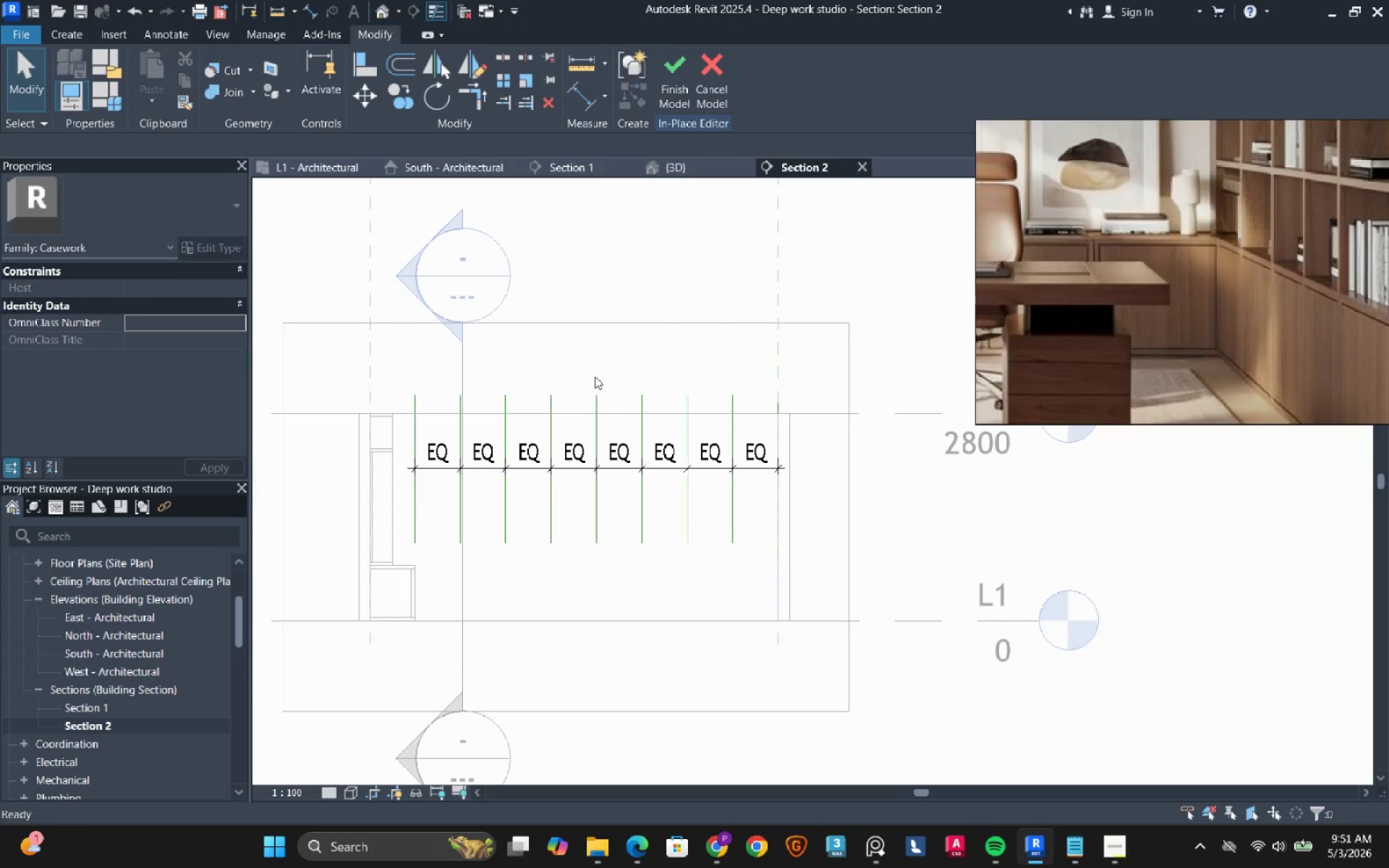 
key(Escape)
 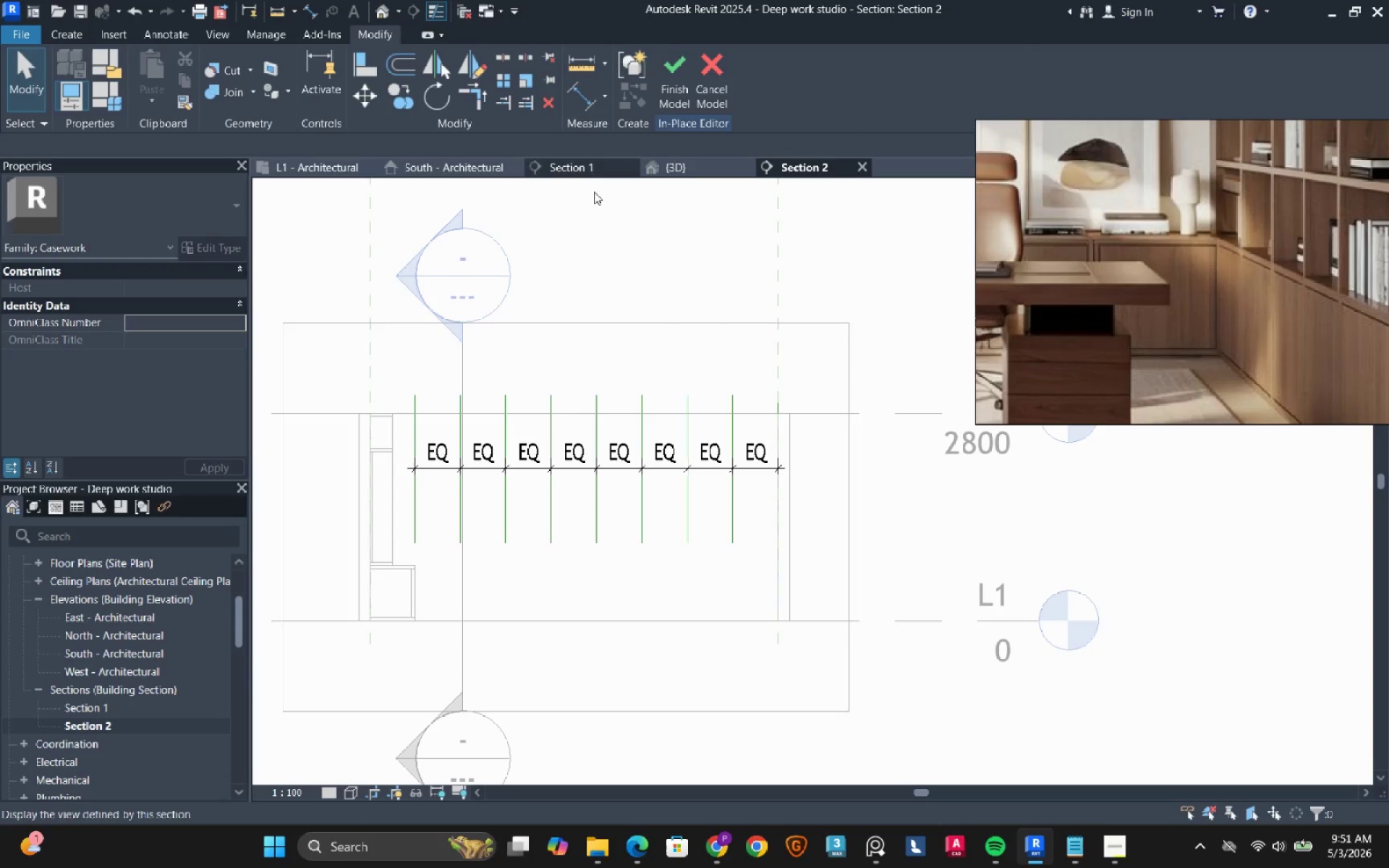 
scroll: coordinate [396, 612], scroll_direction: up, amount: 5.0
 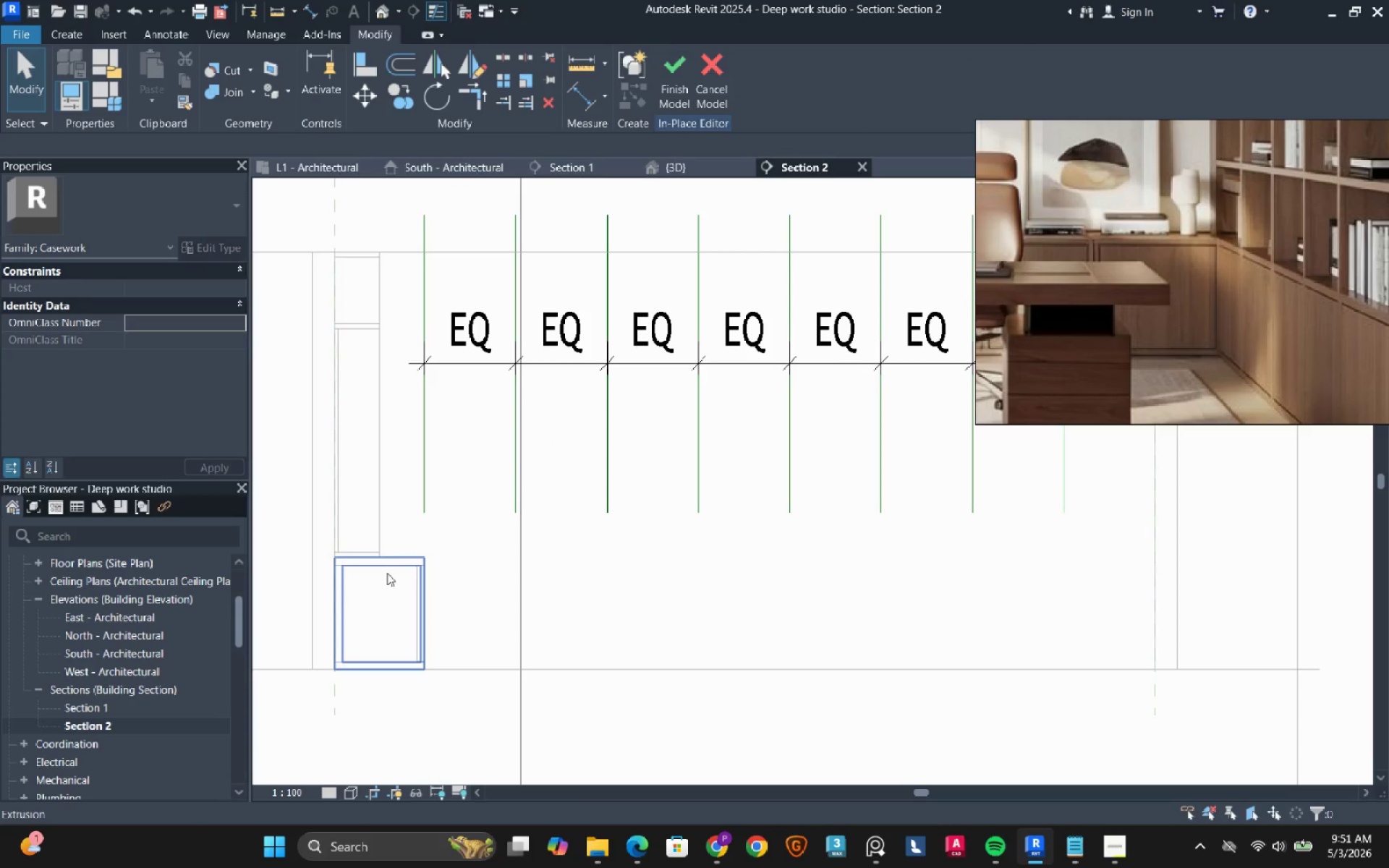 
left_click([387, 573])
 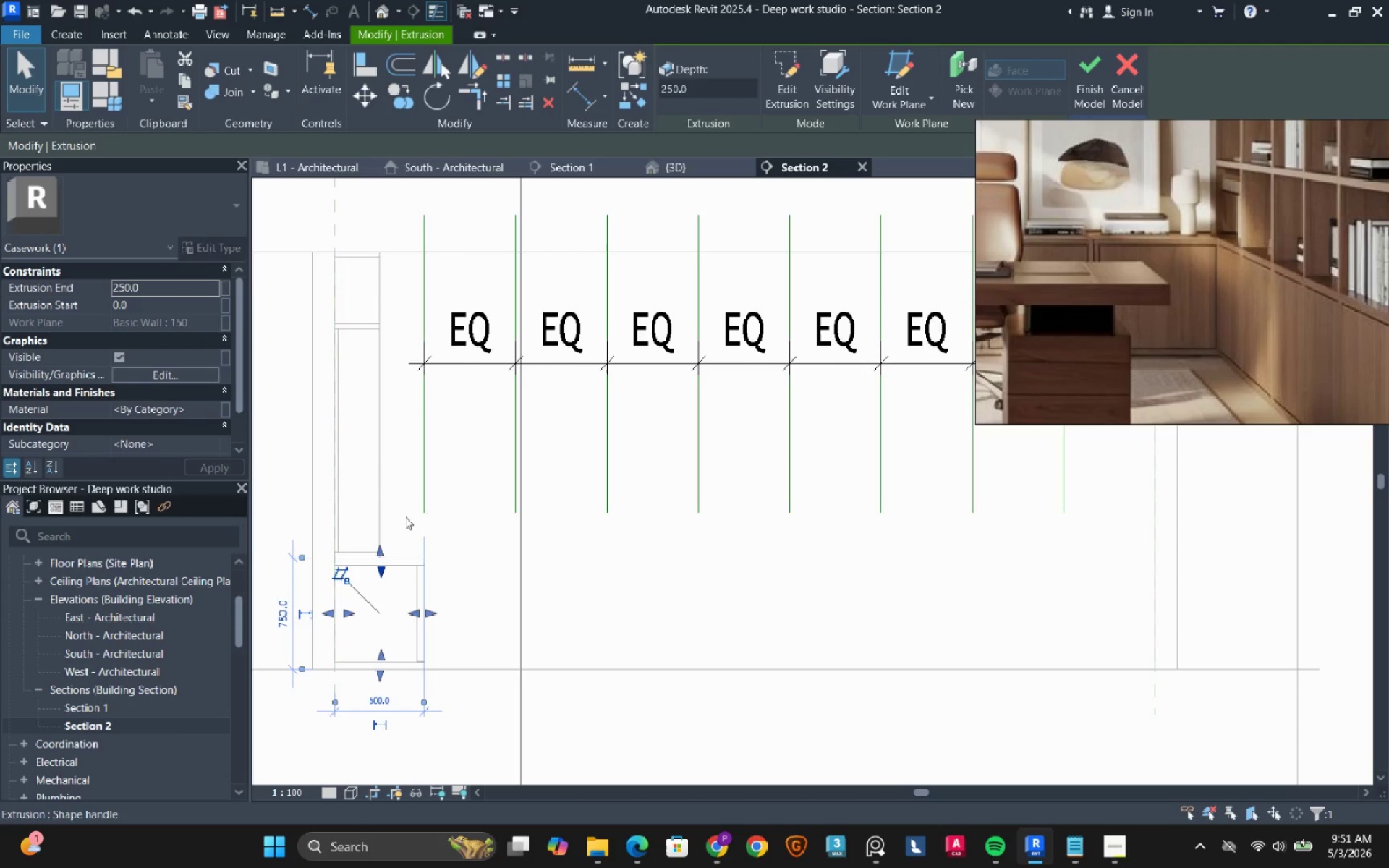 
left_click([468, 63])
 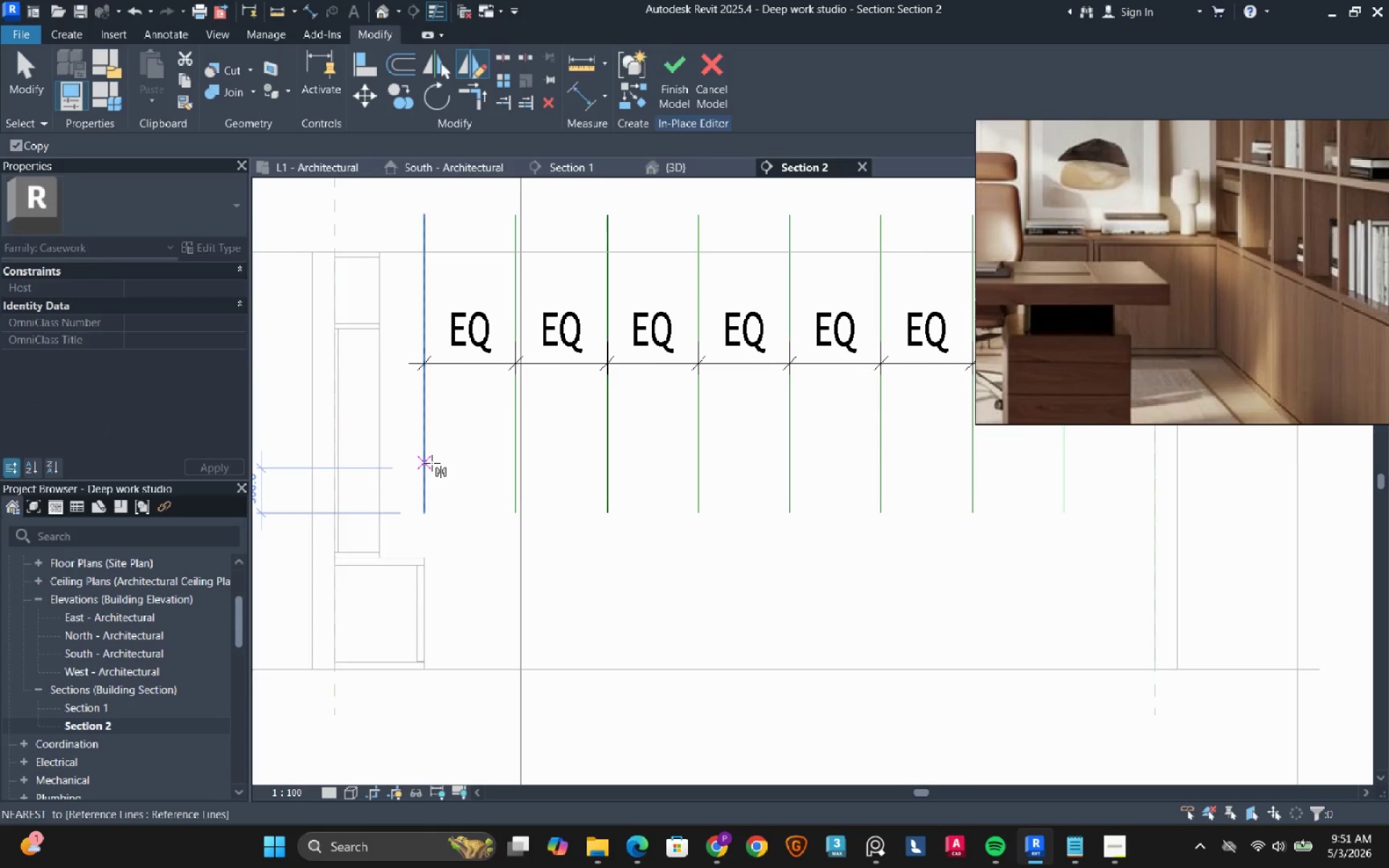 
left_click([432, 463])
 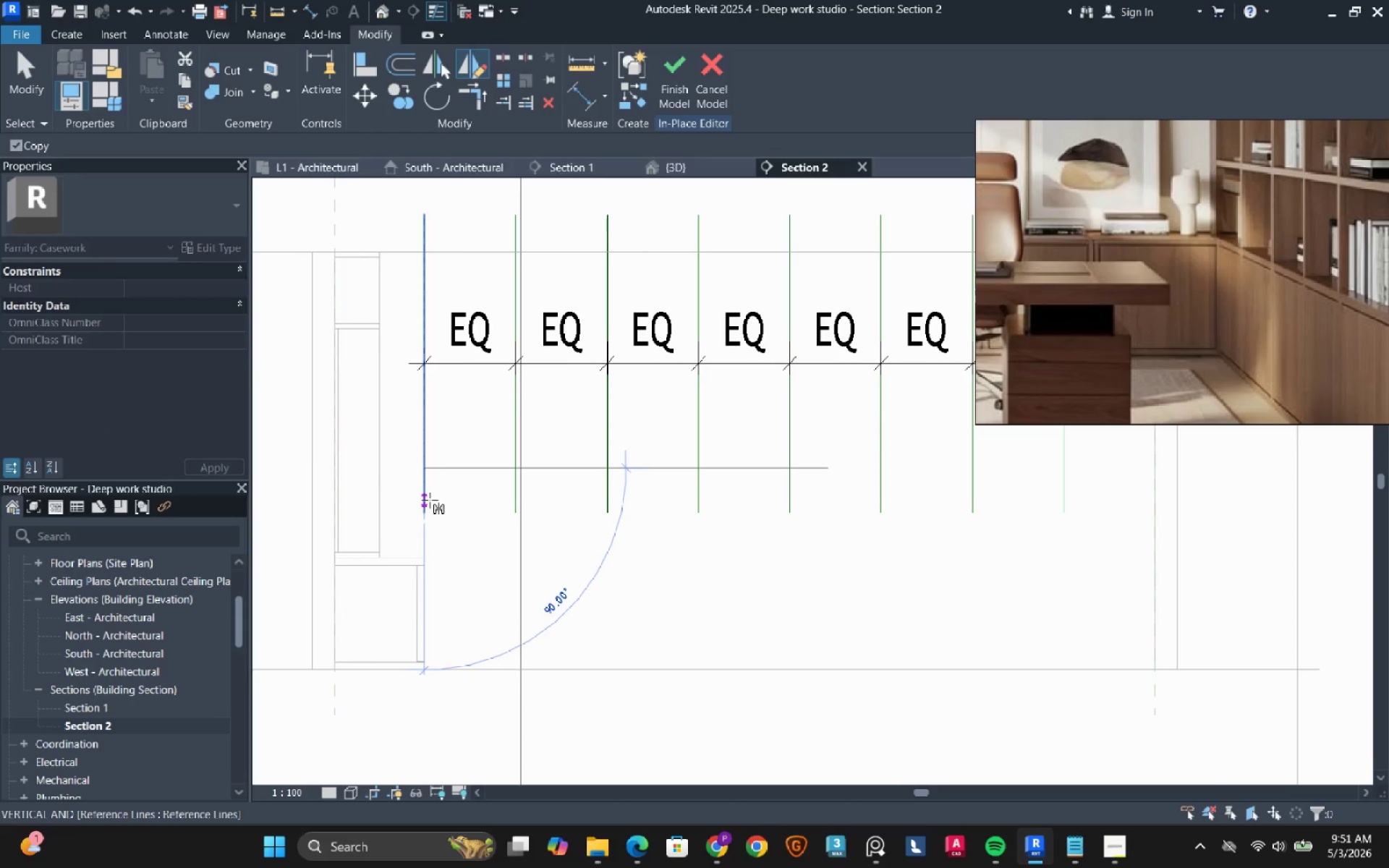 
left_click([430, 500])
 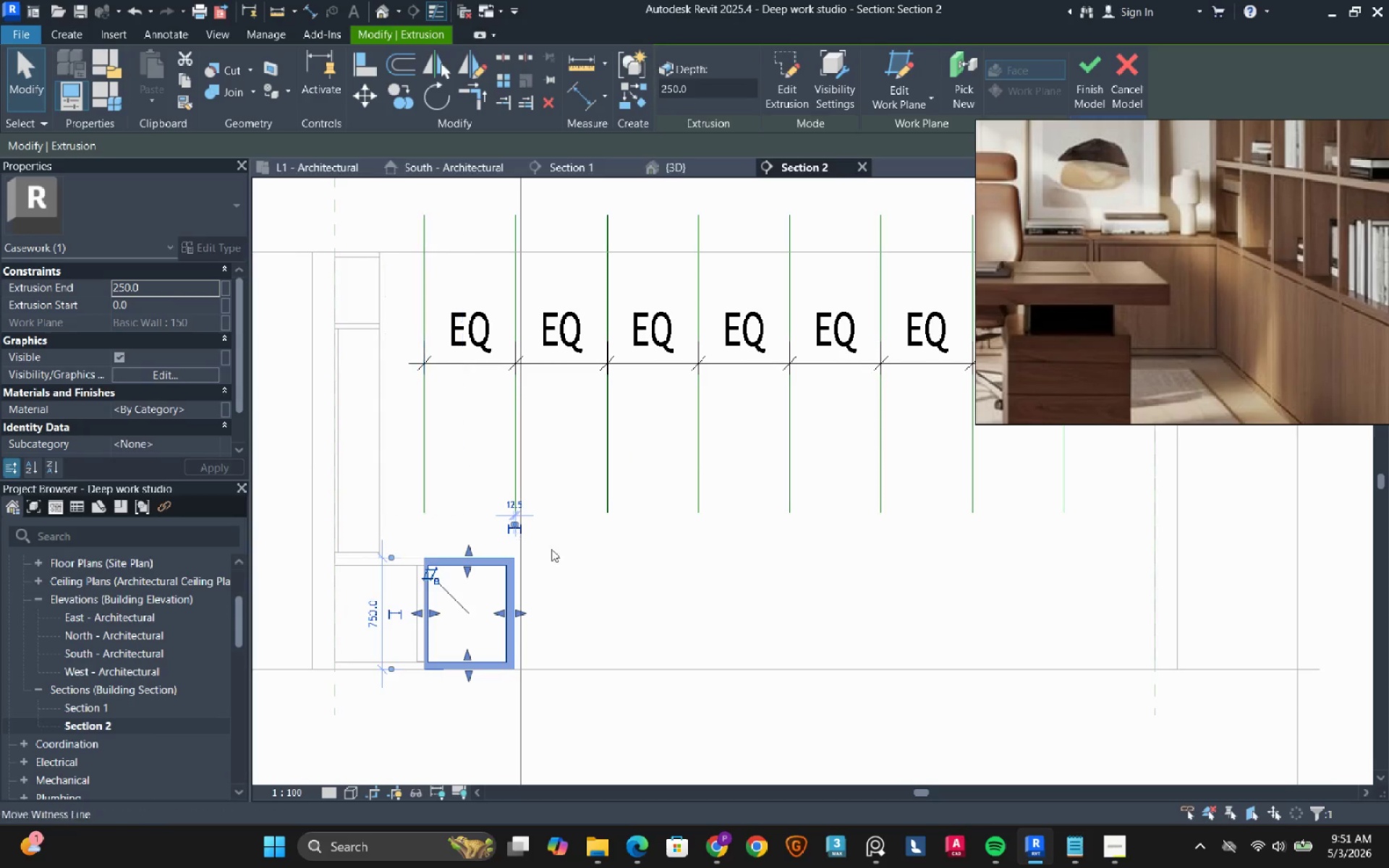 
left_click([600, 573])
 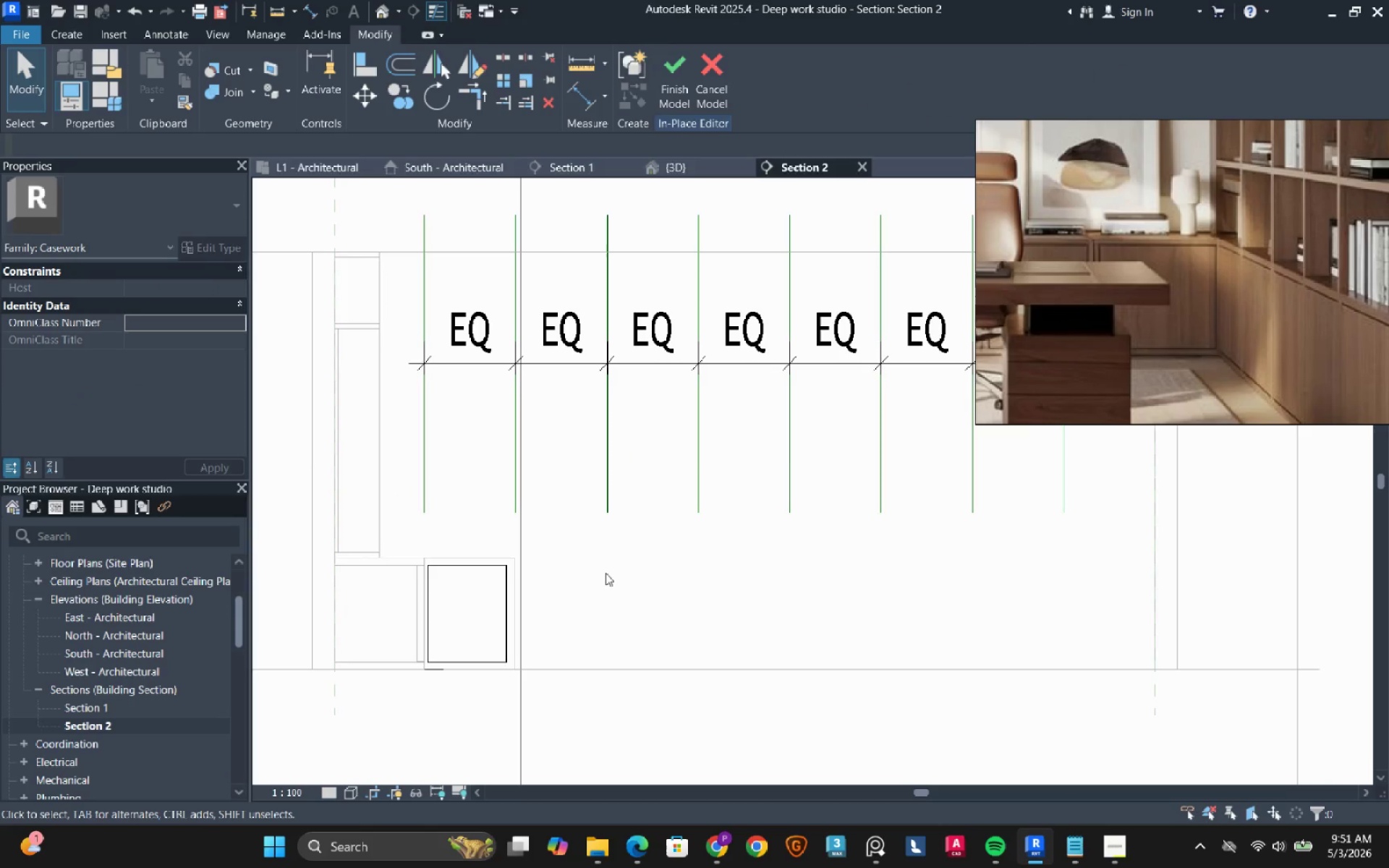 
wait(5.52)
 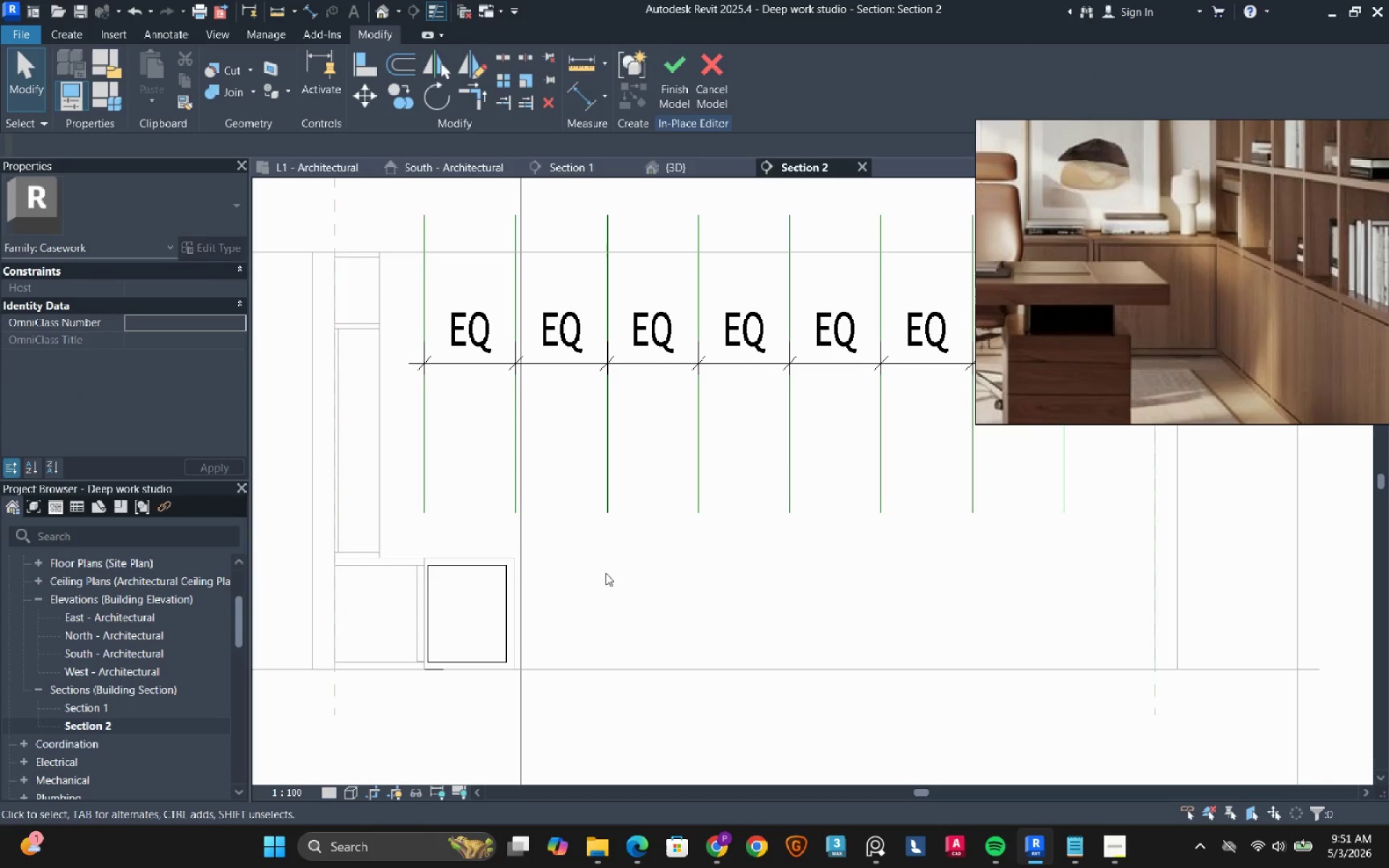 
left_click([459, 567])
 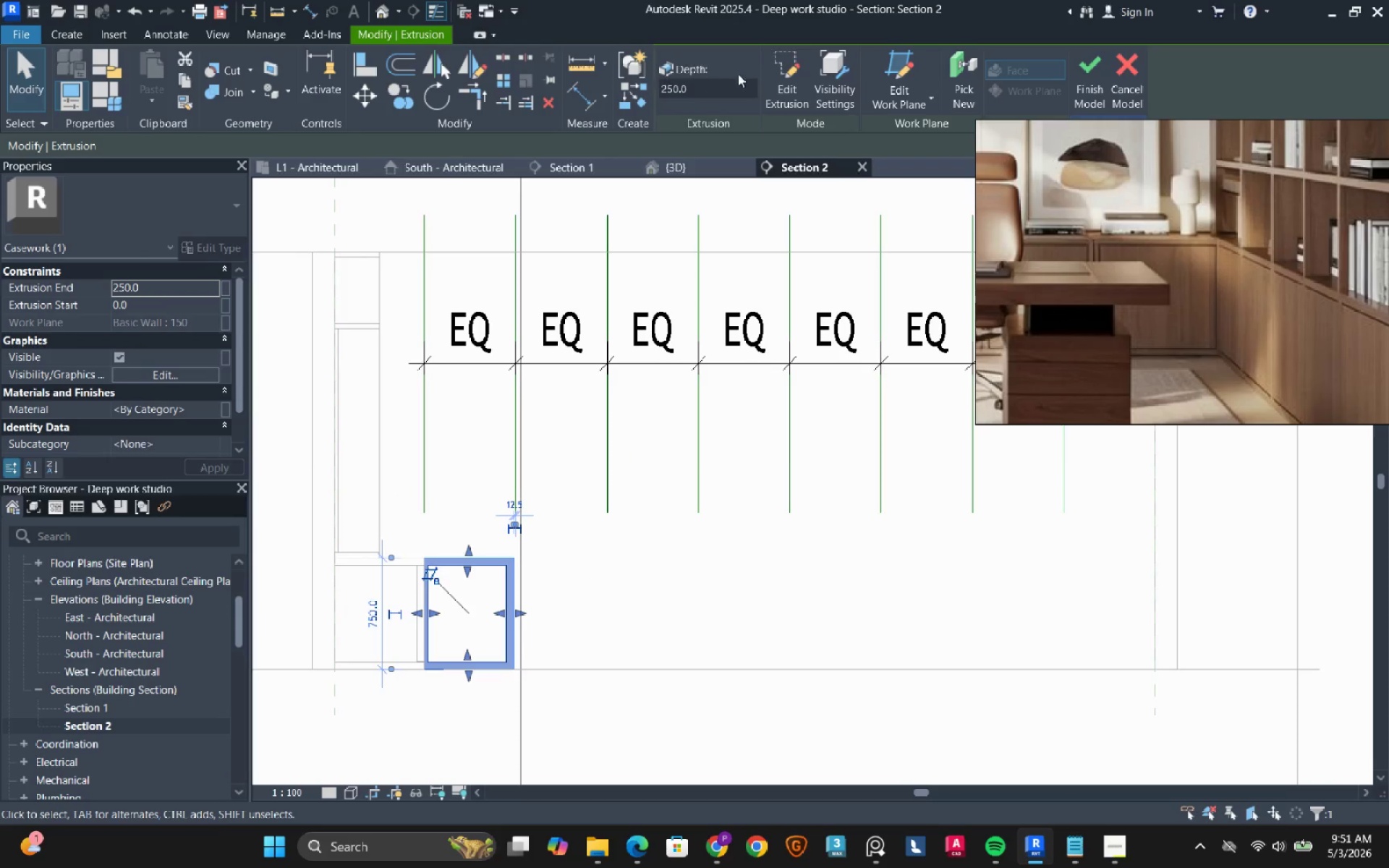 
left_click([789, 89])
 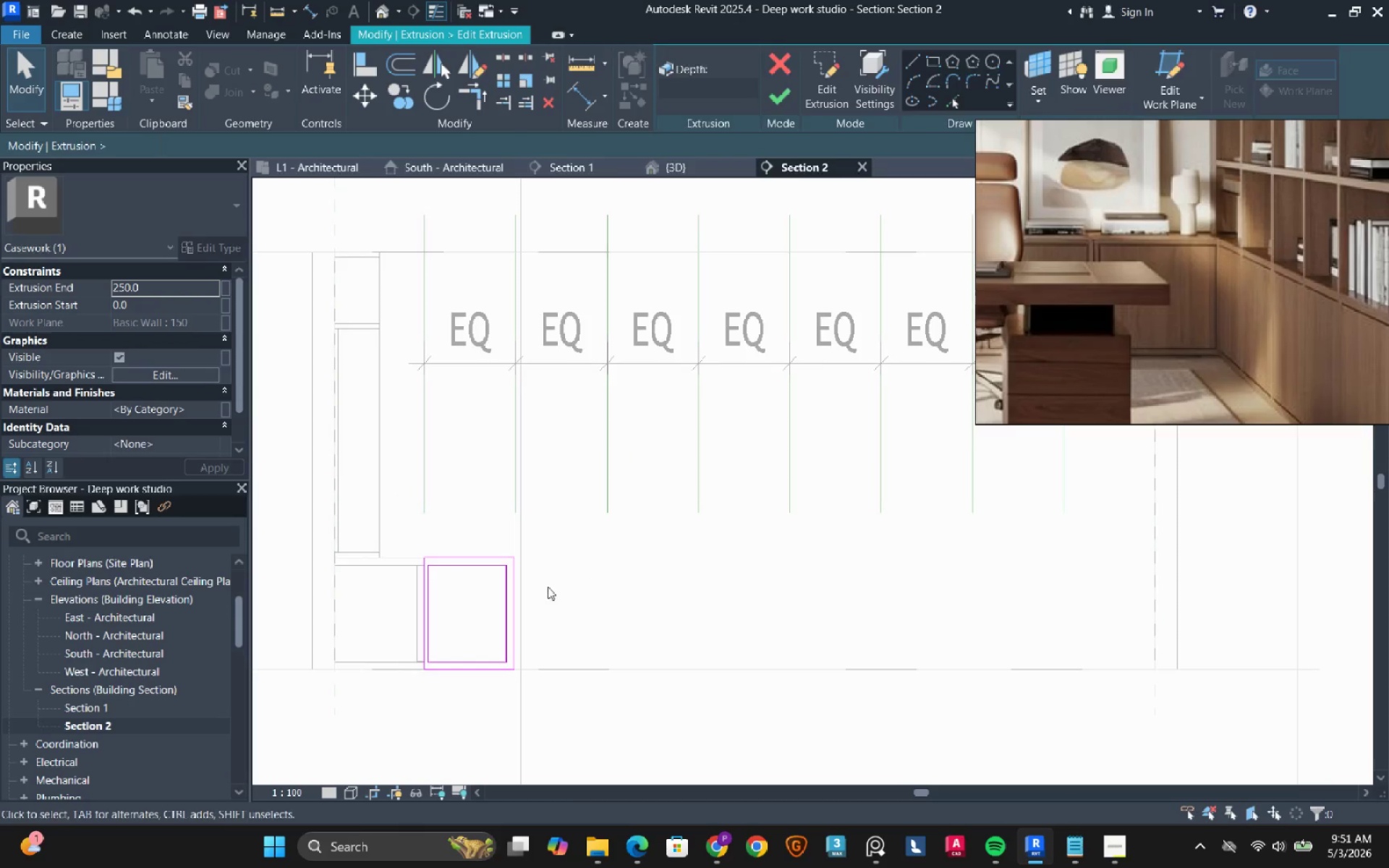 
scroll: coordinate [535, 614], scroll_direction: up, amount: 3.0
 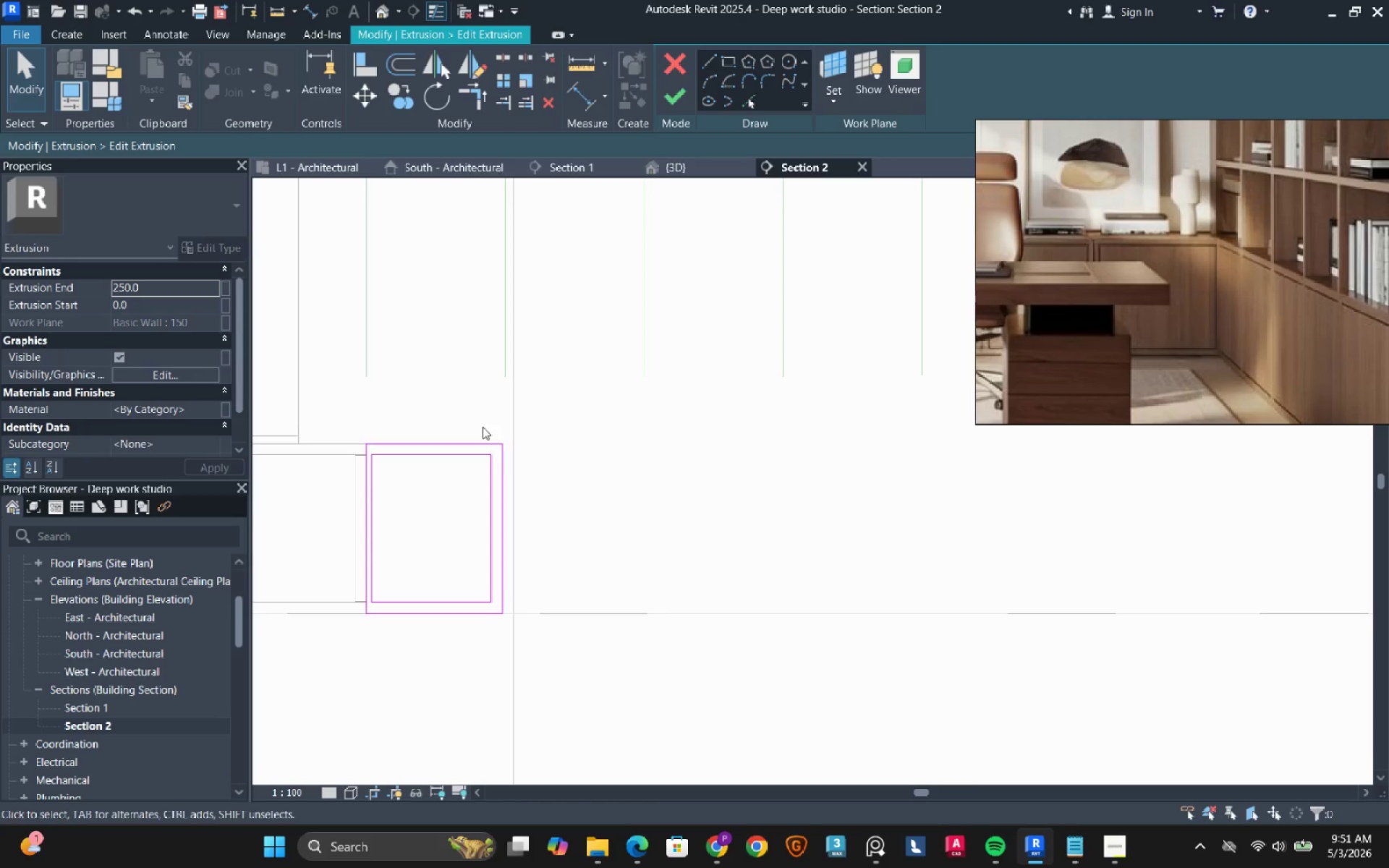 
left_click_drag(start_coordinate=[475, 407], to_coordinate=[528, 674])
 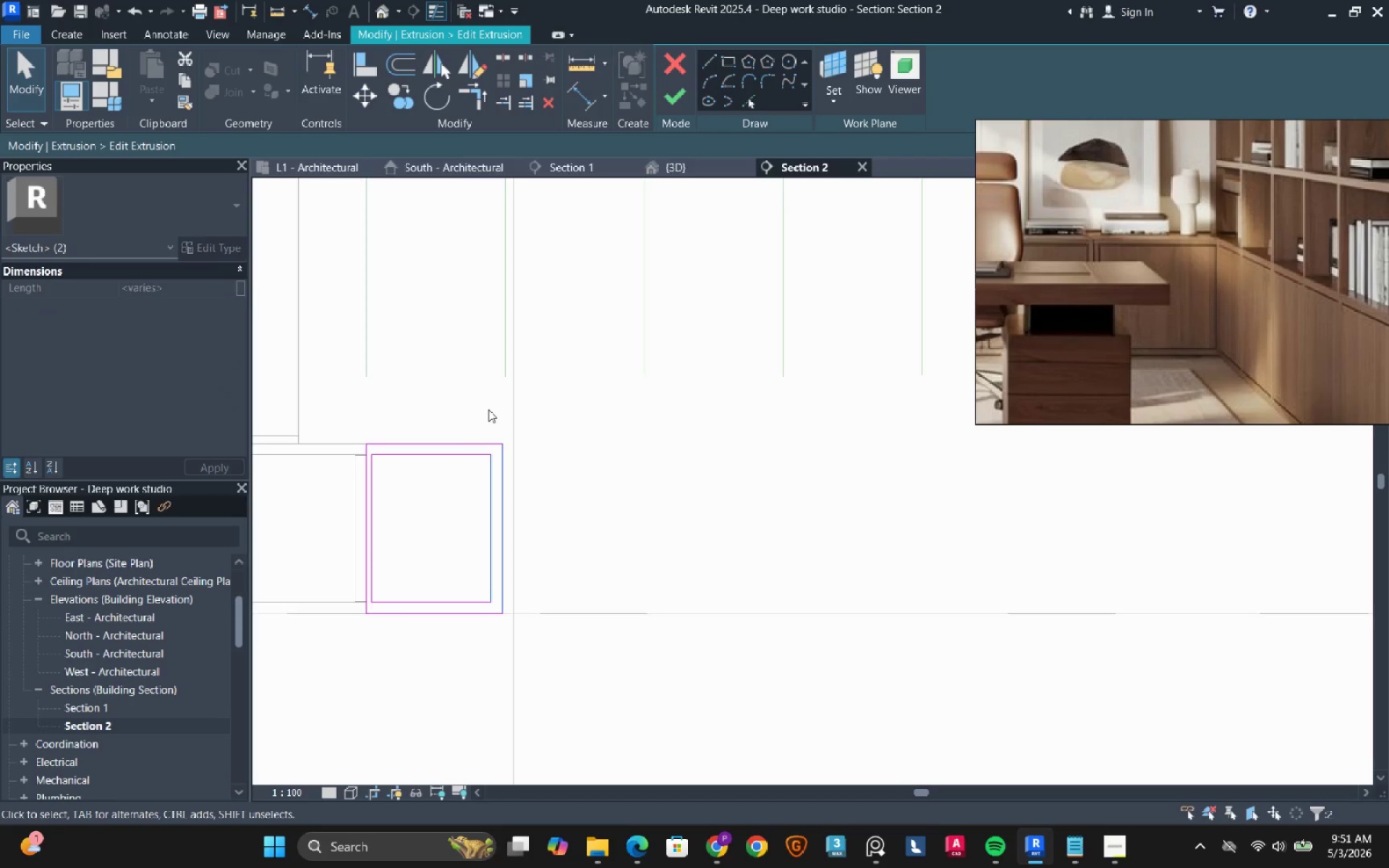 
scroll: coordinate [488, 409], scroll_direction: up, amount: 3.0
 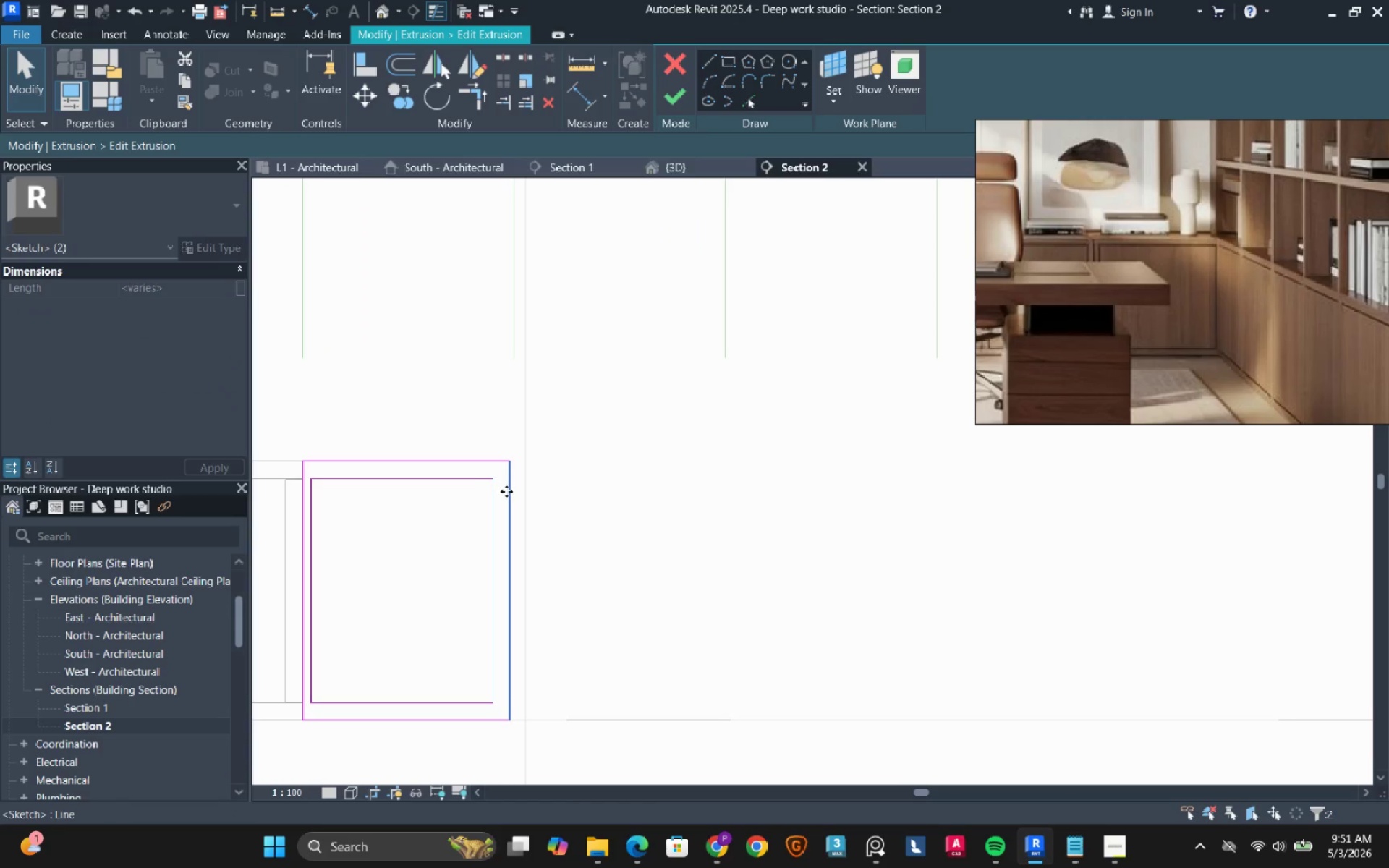 
left_click_drag(start_coordinate=[516, 494], to_coordinate=[517, 311])
 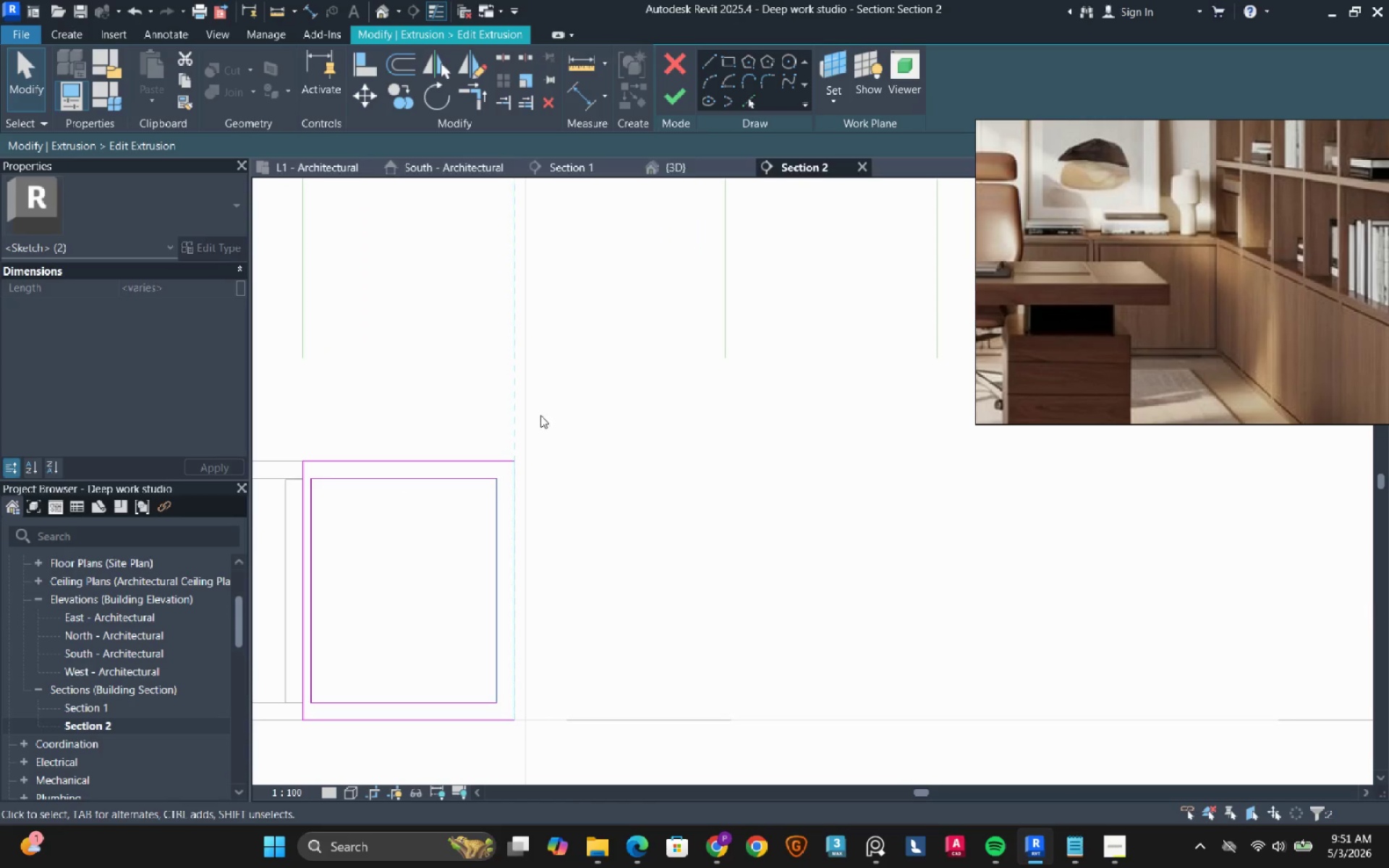 
left_click([540, 415])
 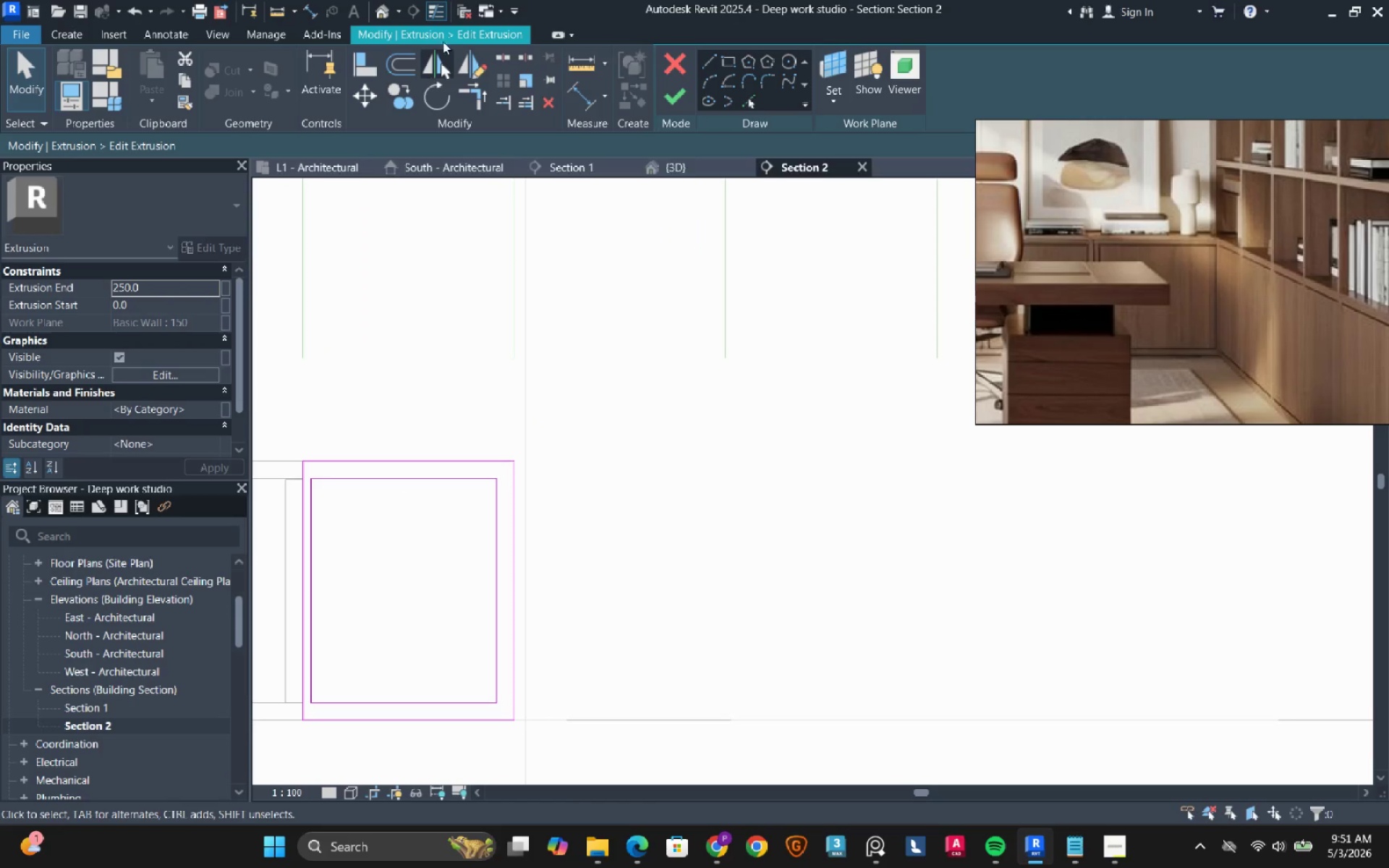 
left_click([415, 59])
 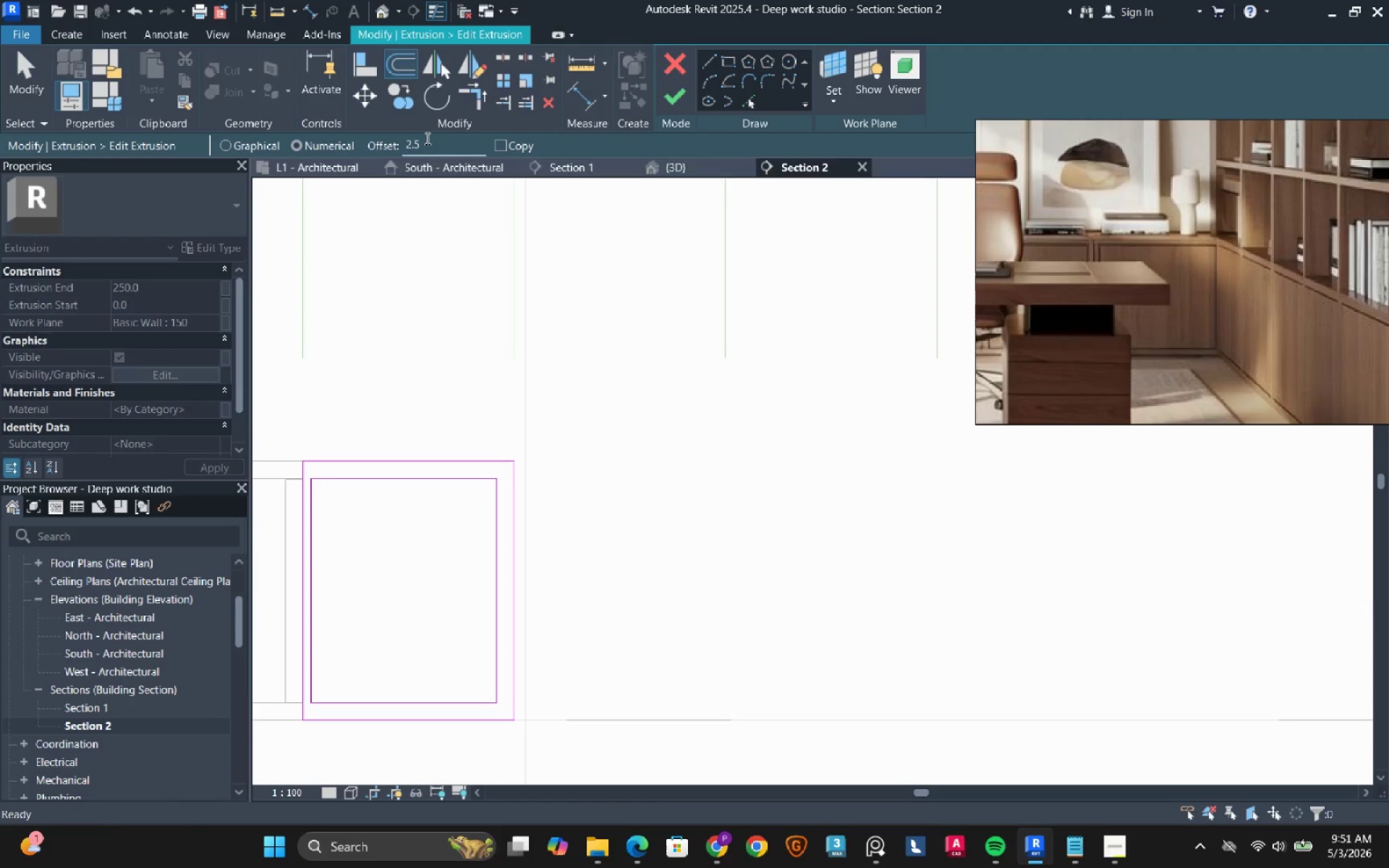 
double_click([428, 138])
 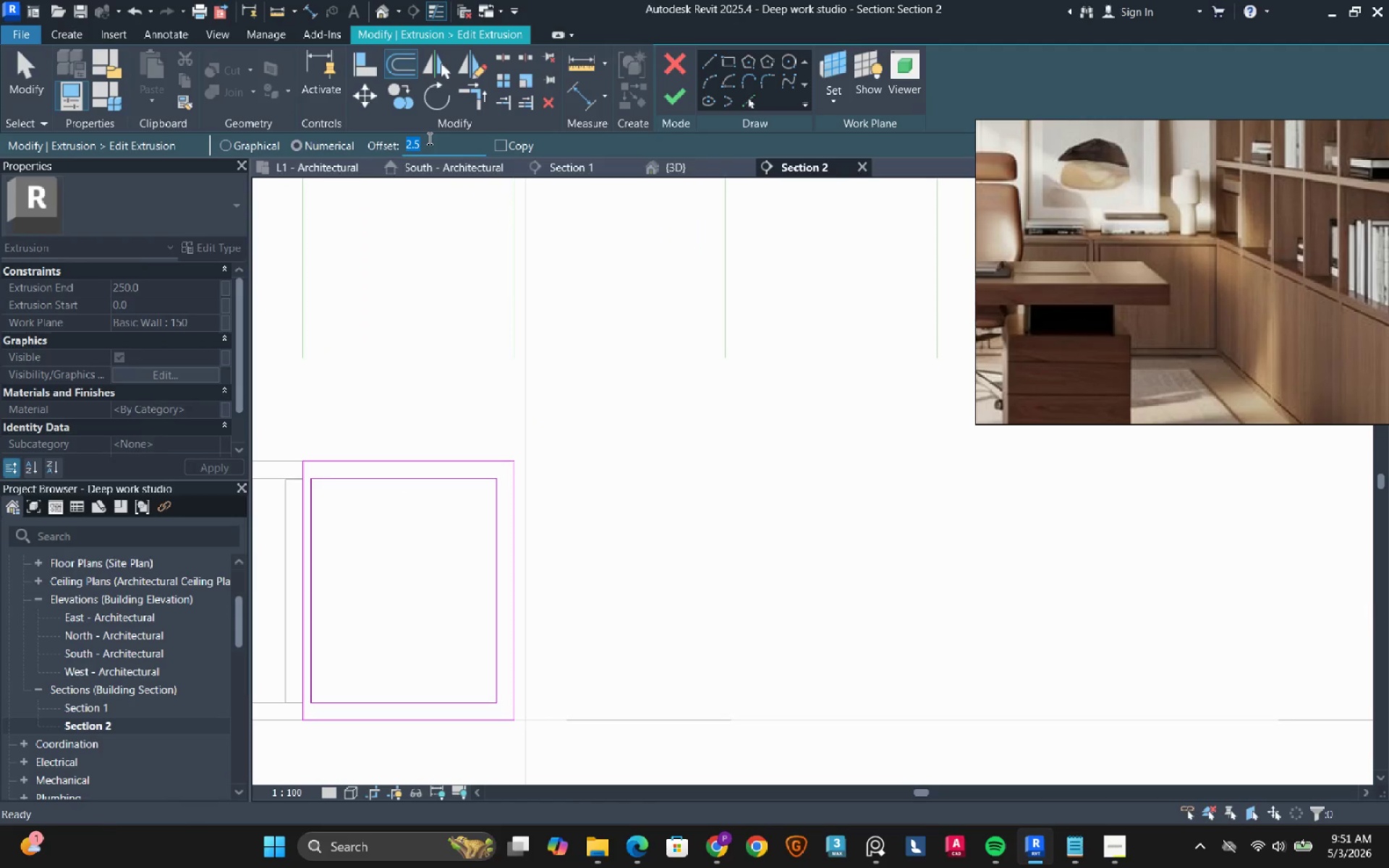 
key(Numpad2)
 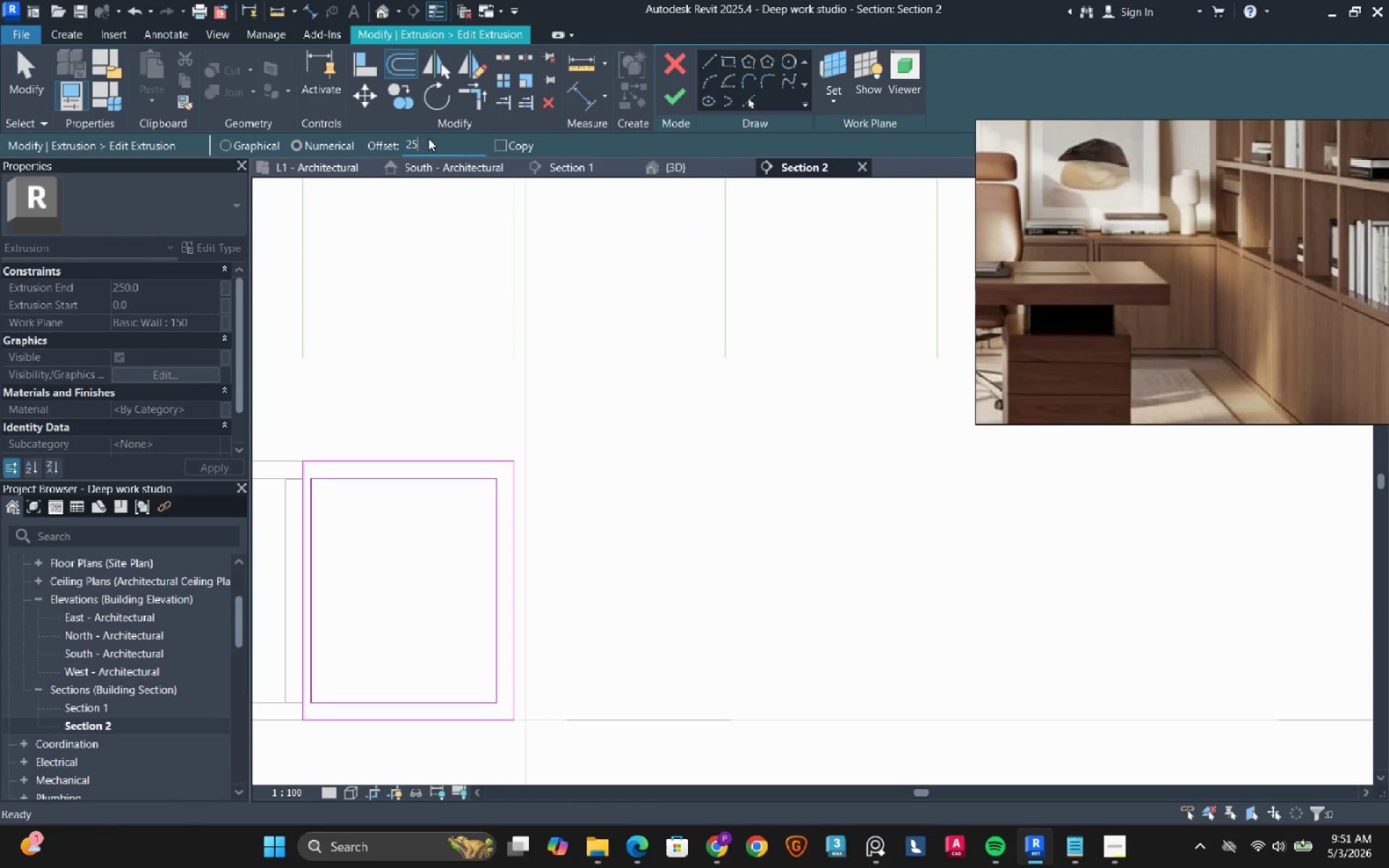 
key(Numpad5)
 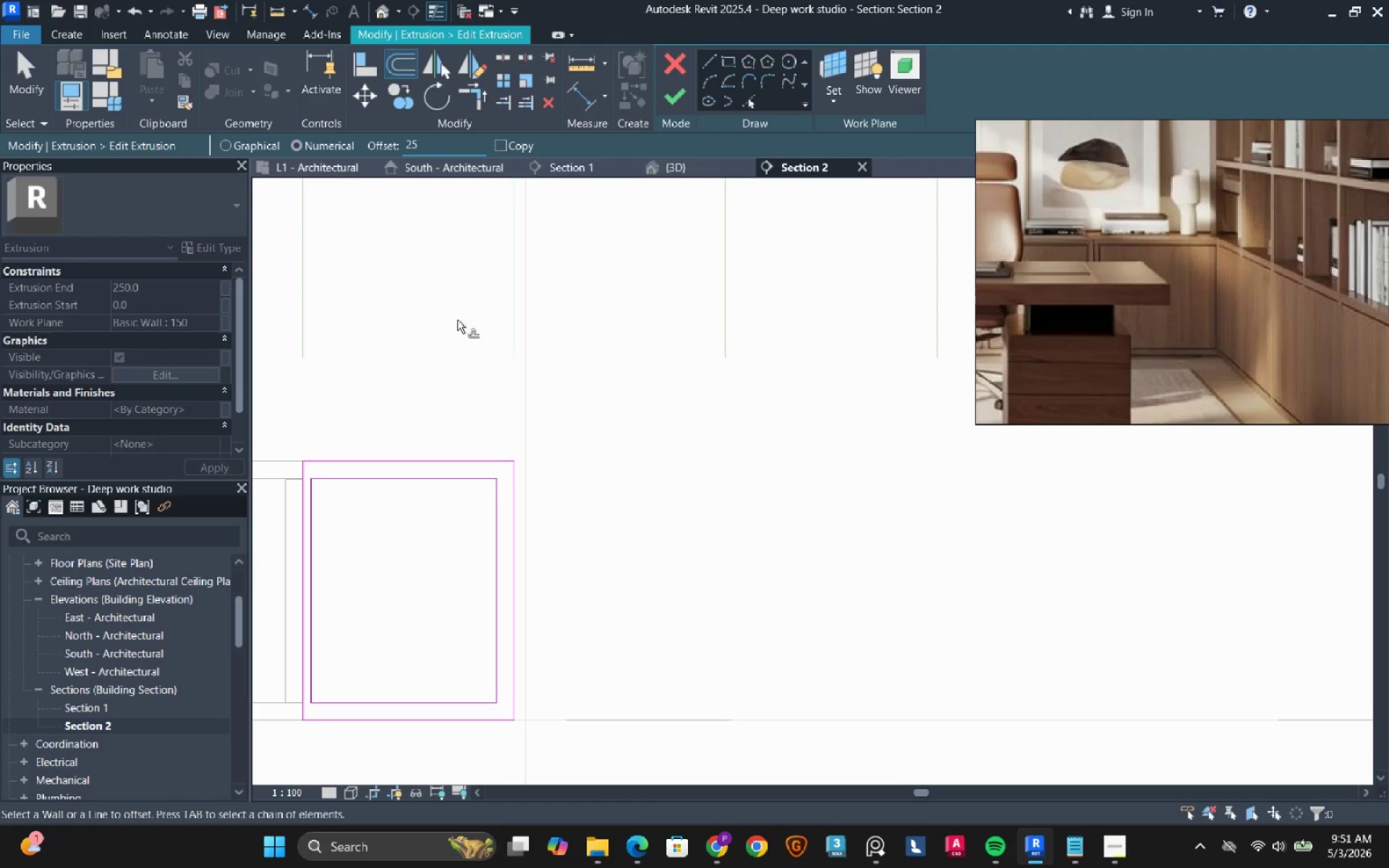 
left_click([637, 349])
 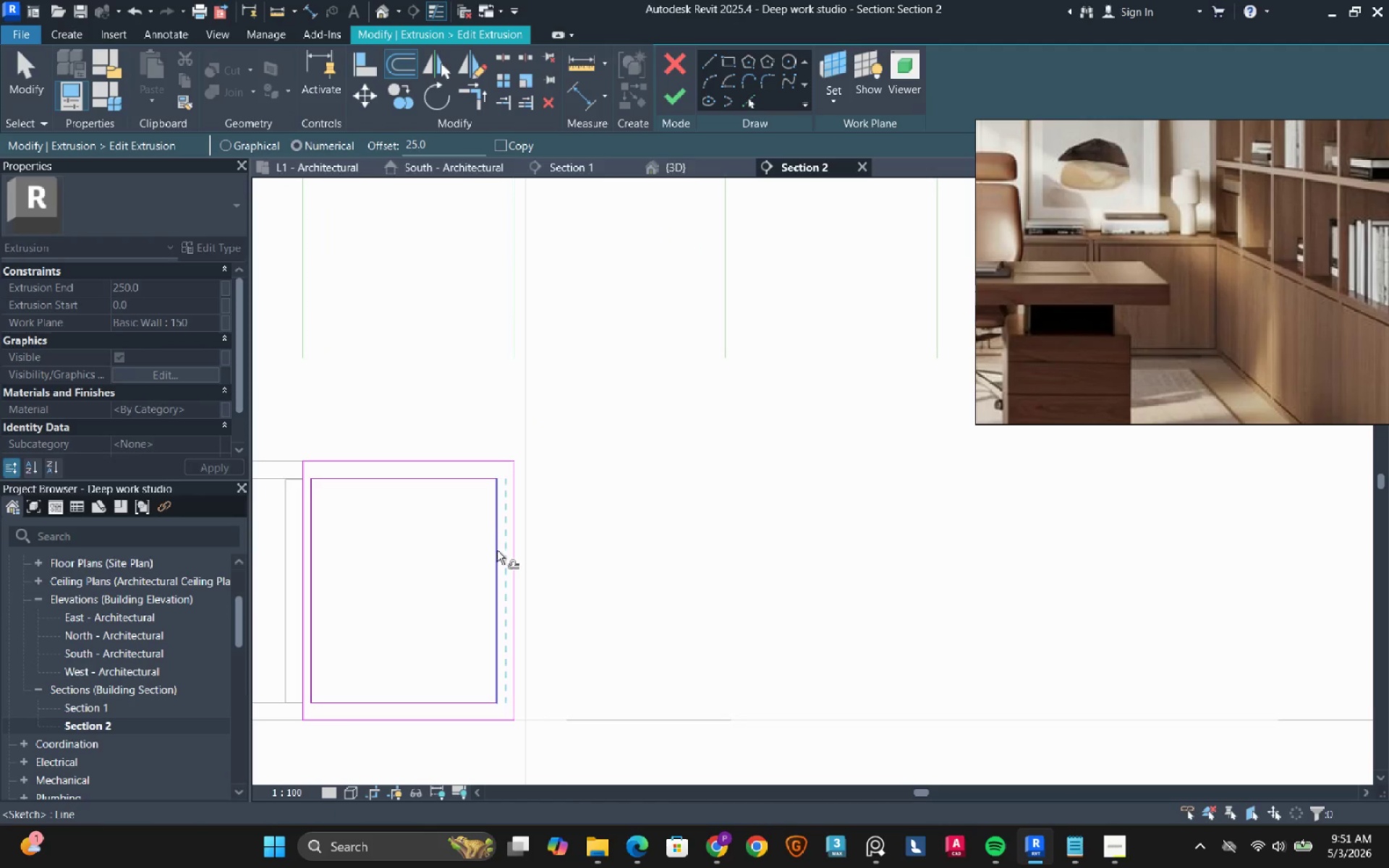 
left_click([497, 550])
 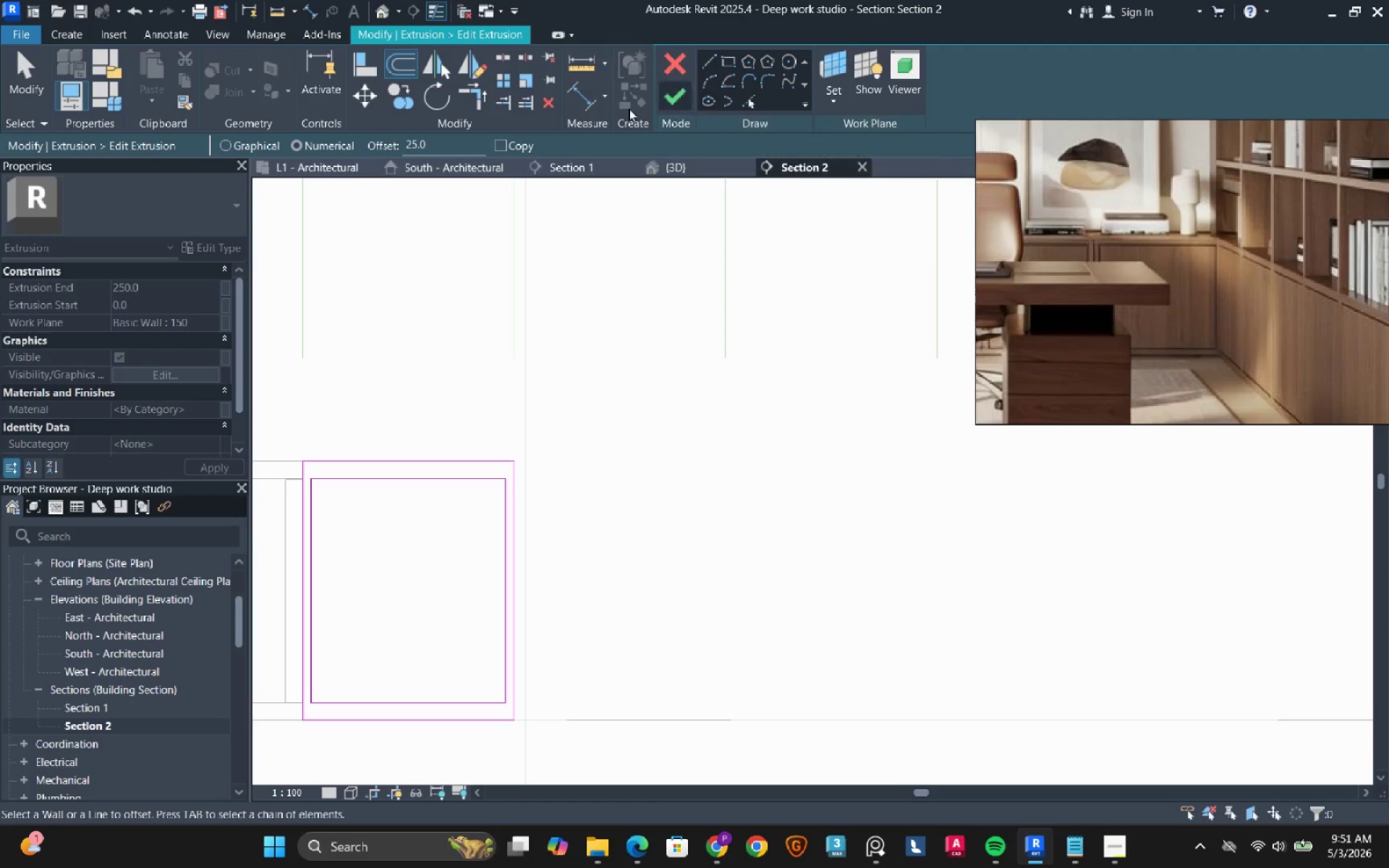 
left_click([671, 93])
 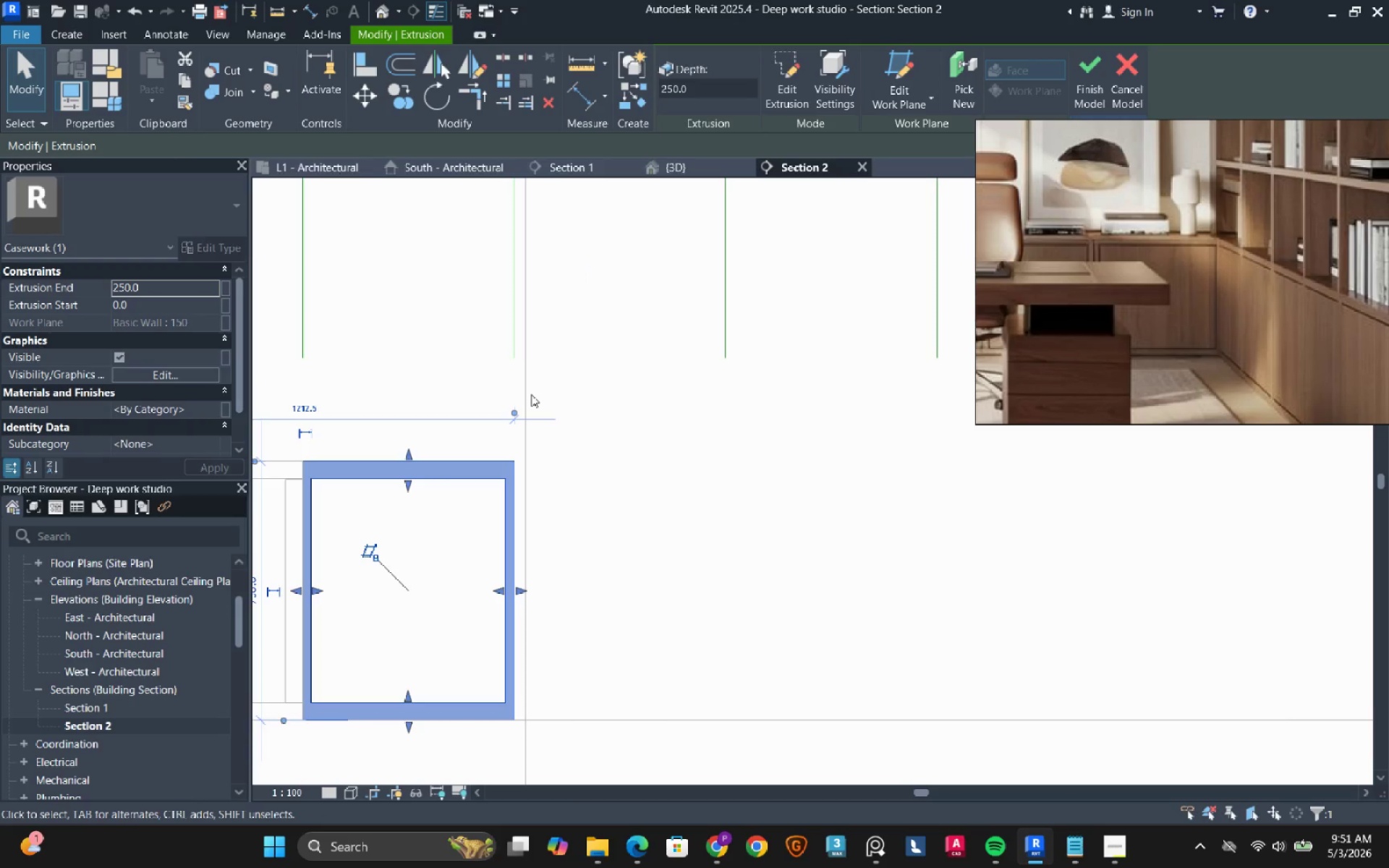 
scroll: coordinate [542, 454], scroll_direction: down, amount: 6.0
 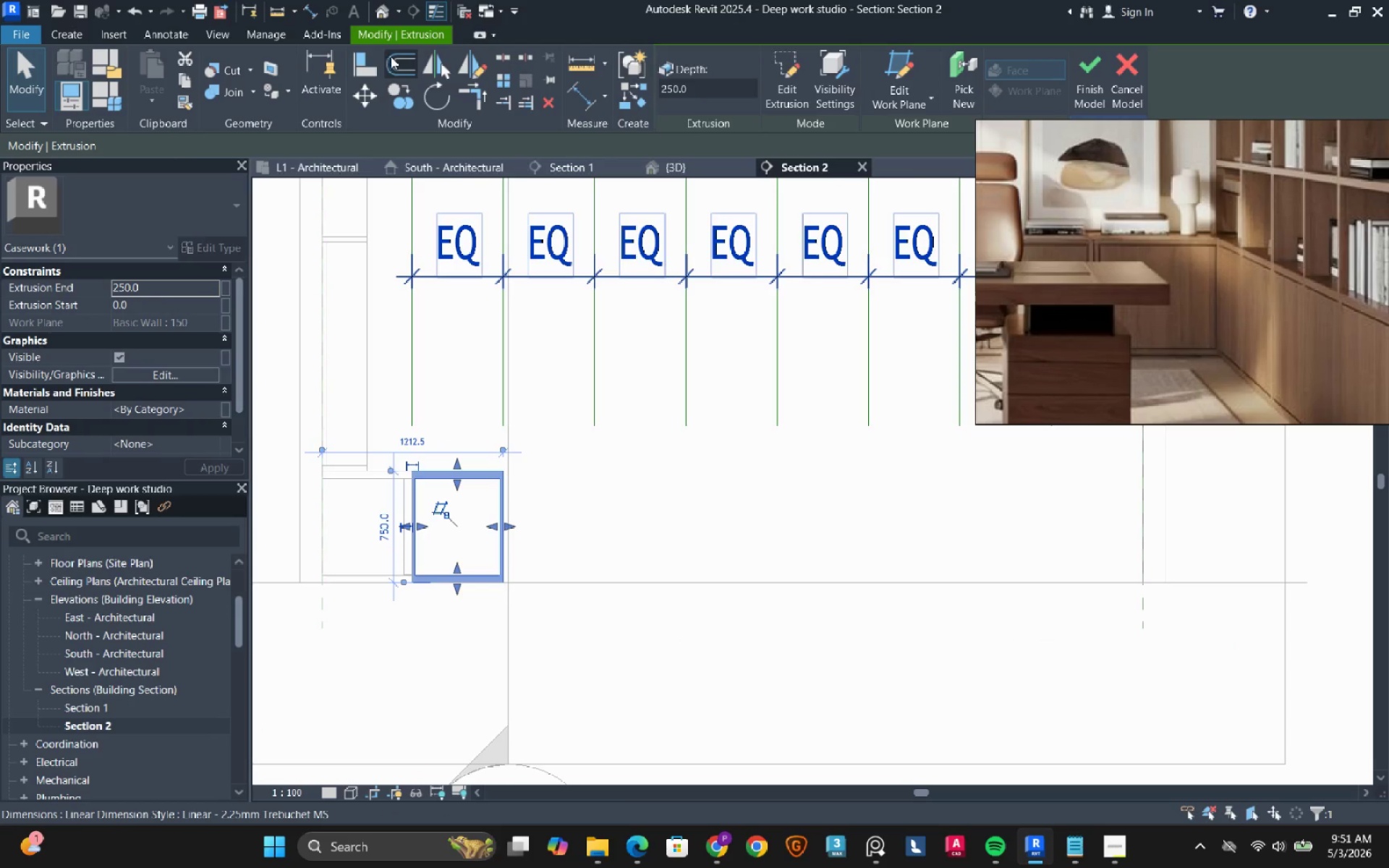 
left_click([483, 64])
 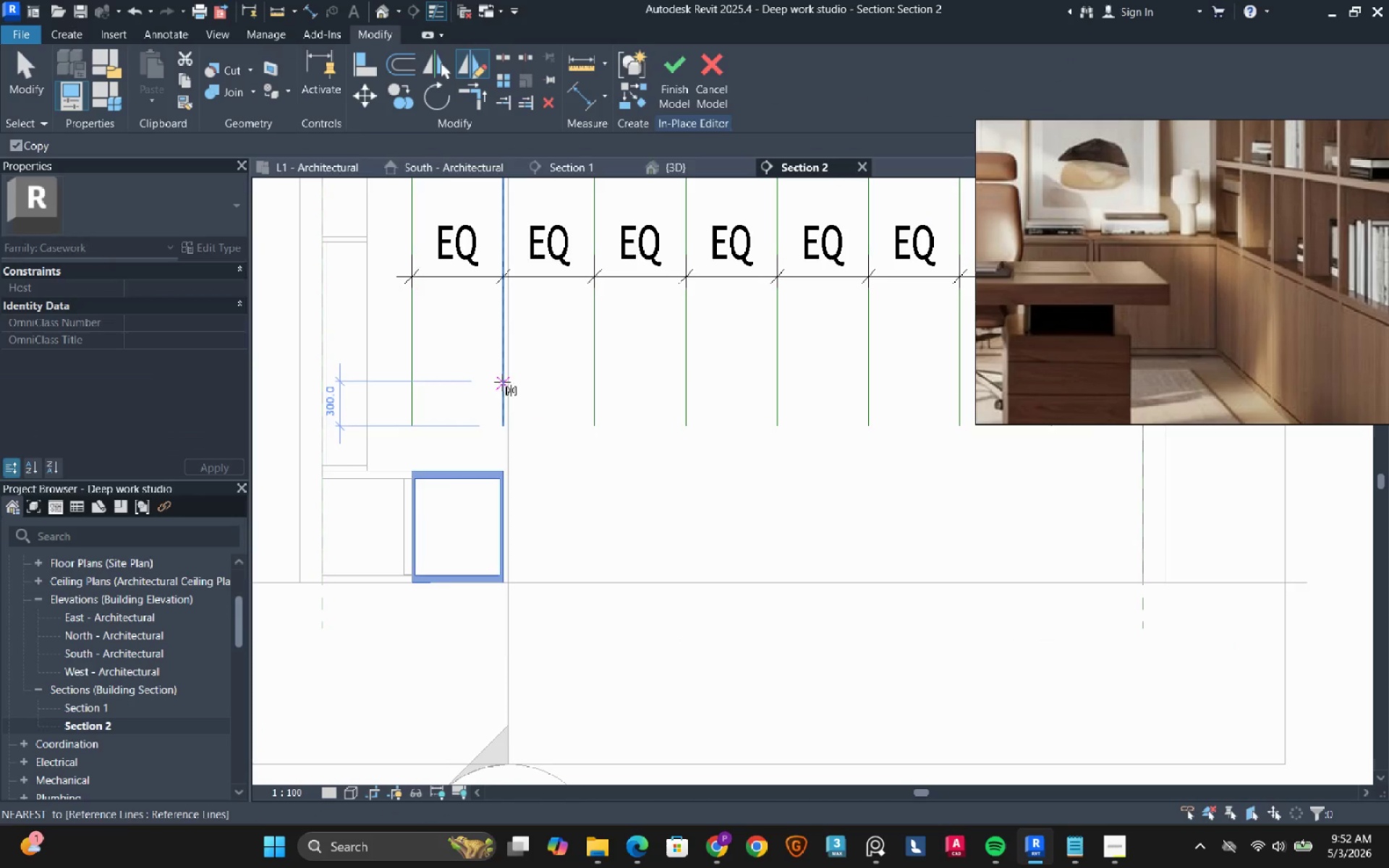 
left_click([502, 382])
 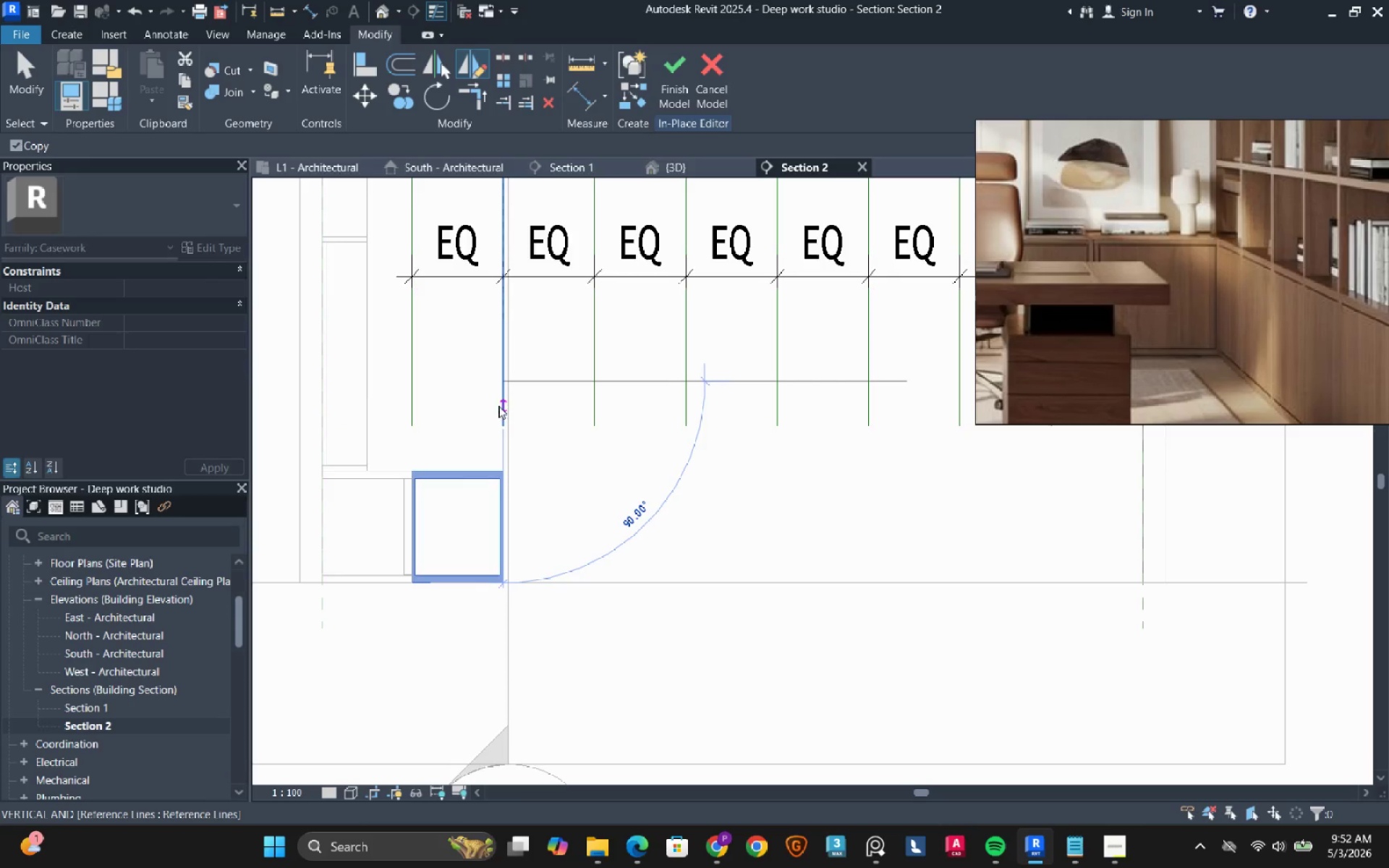 
left_click([498, 406])
 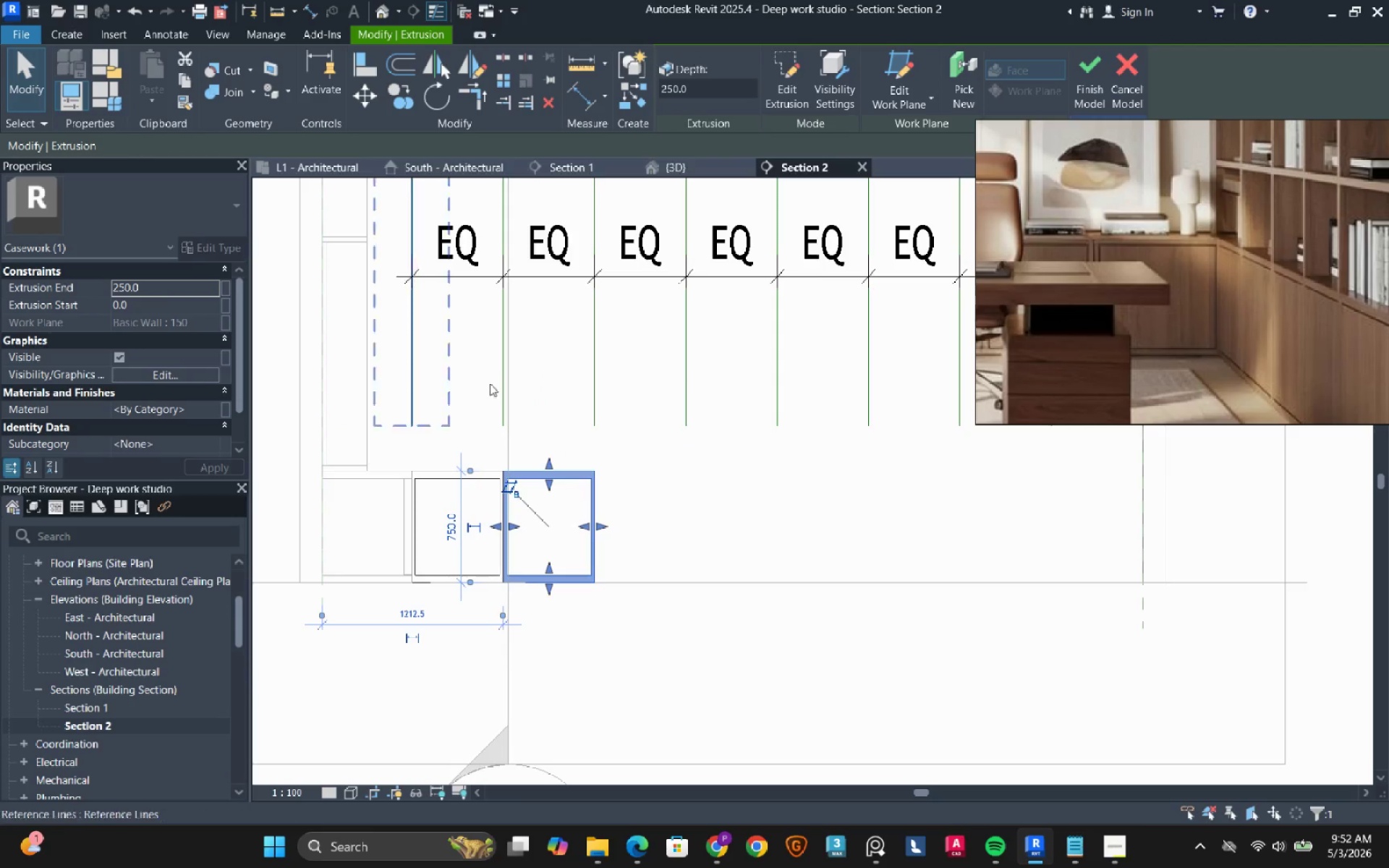 
left_click([676, 519])
 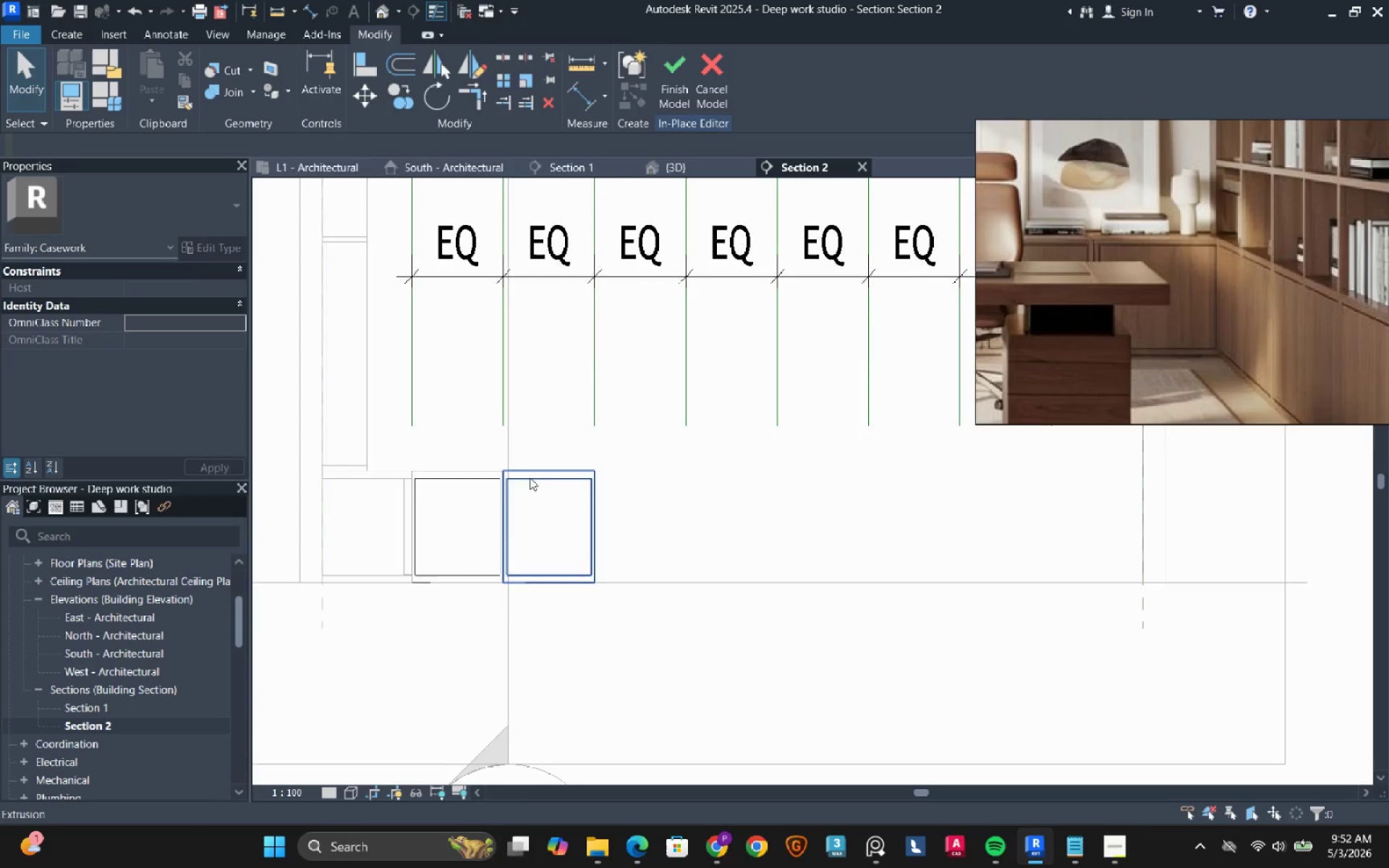 
scroll: coordinate [527, 482], scroll_direction: up, amount: 3.0
 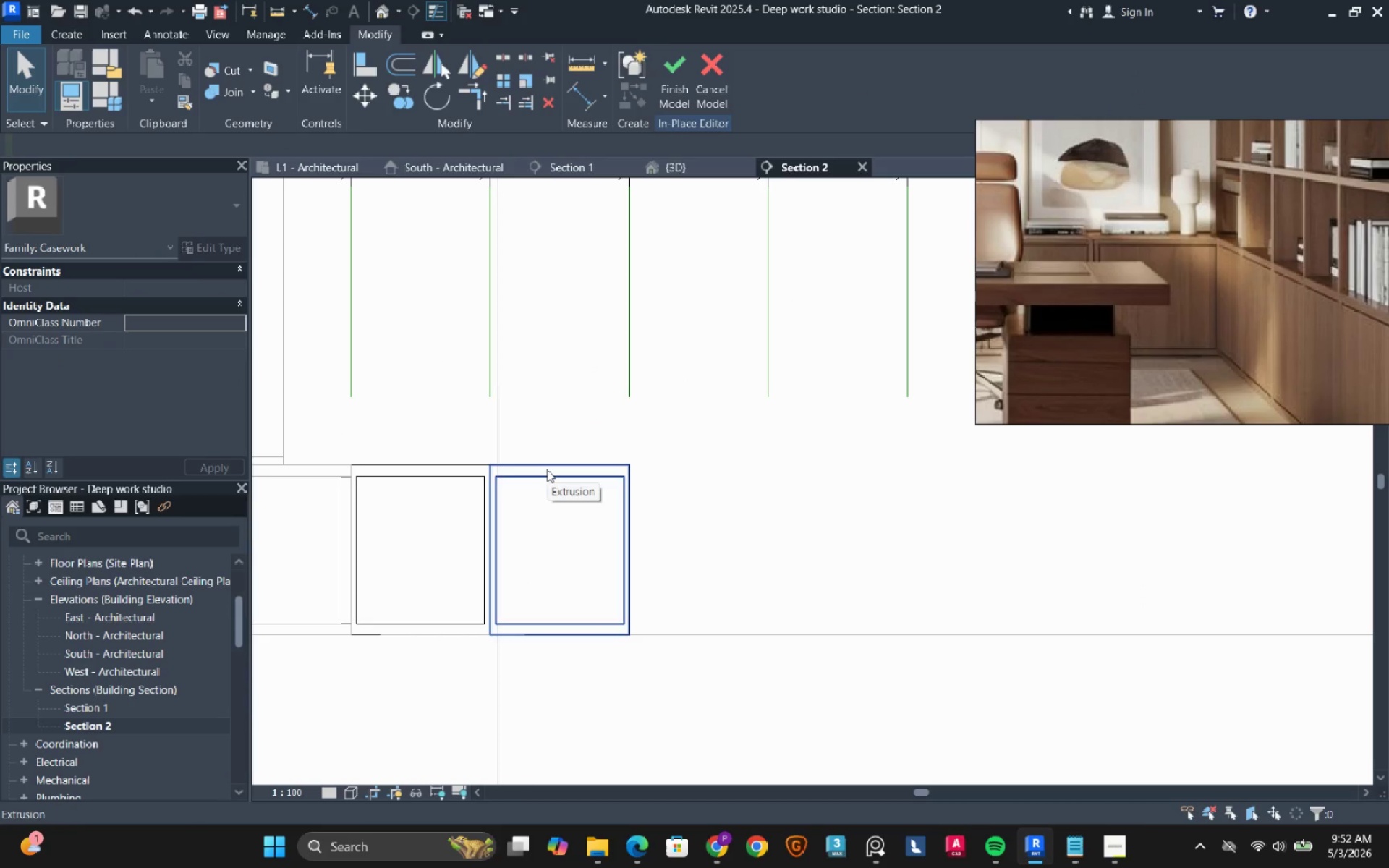 
left_click([547, 469])
 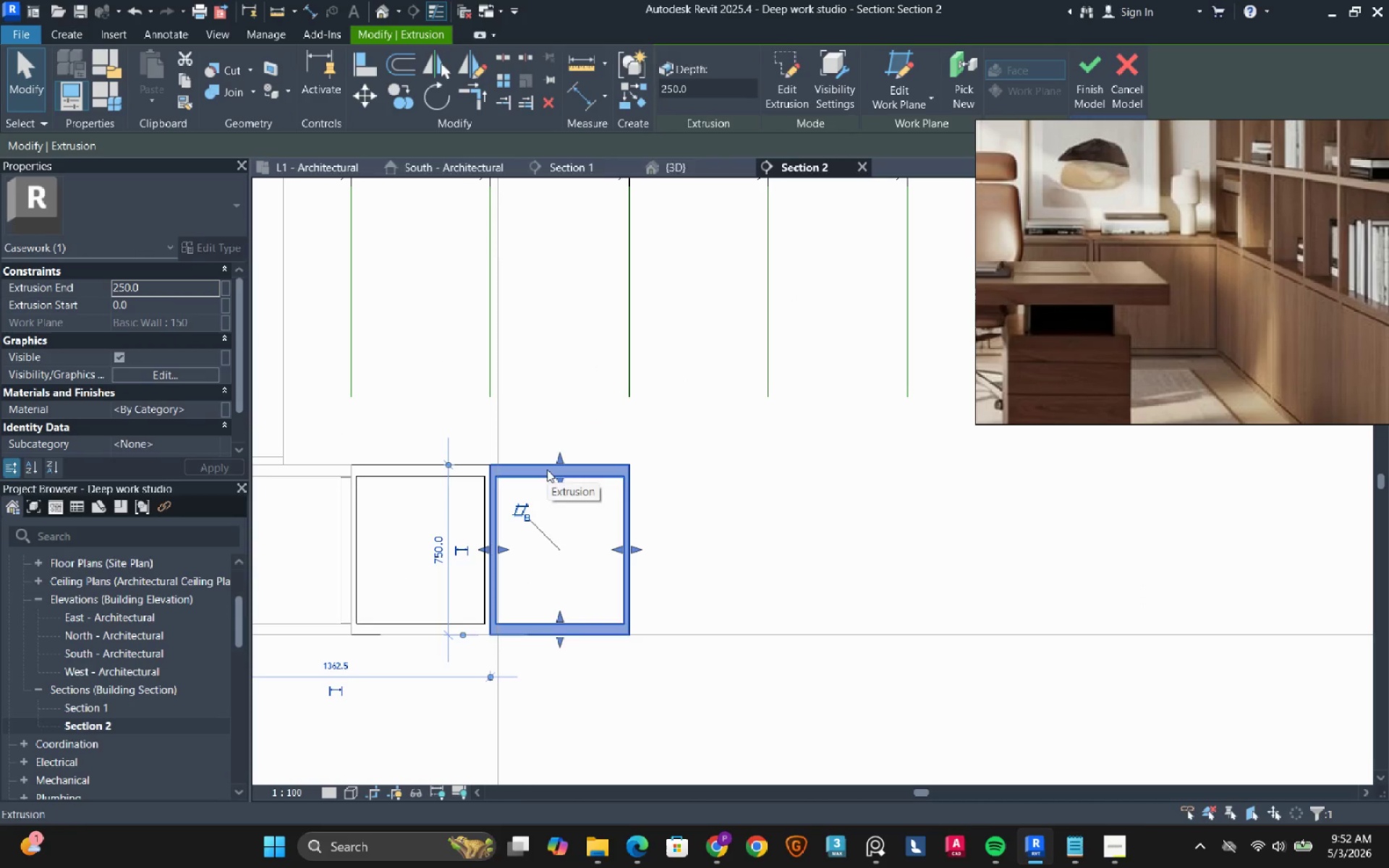 
left_click([467, 75])
 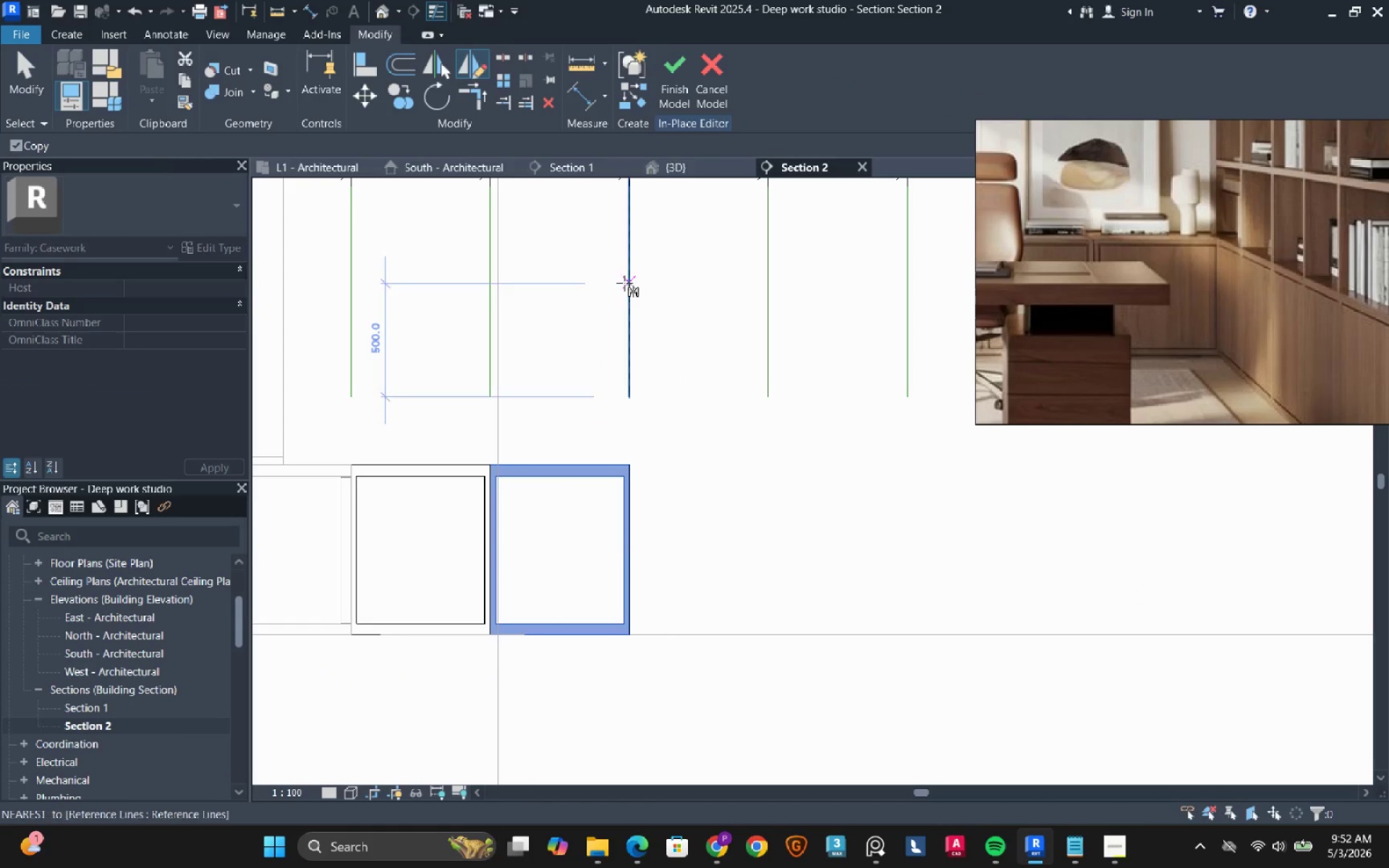 
left_click([624, 283])
 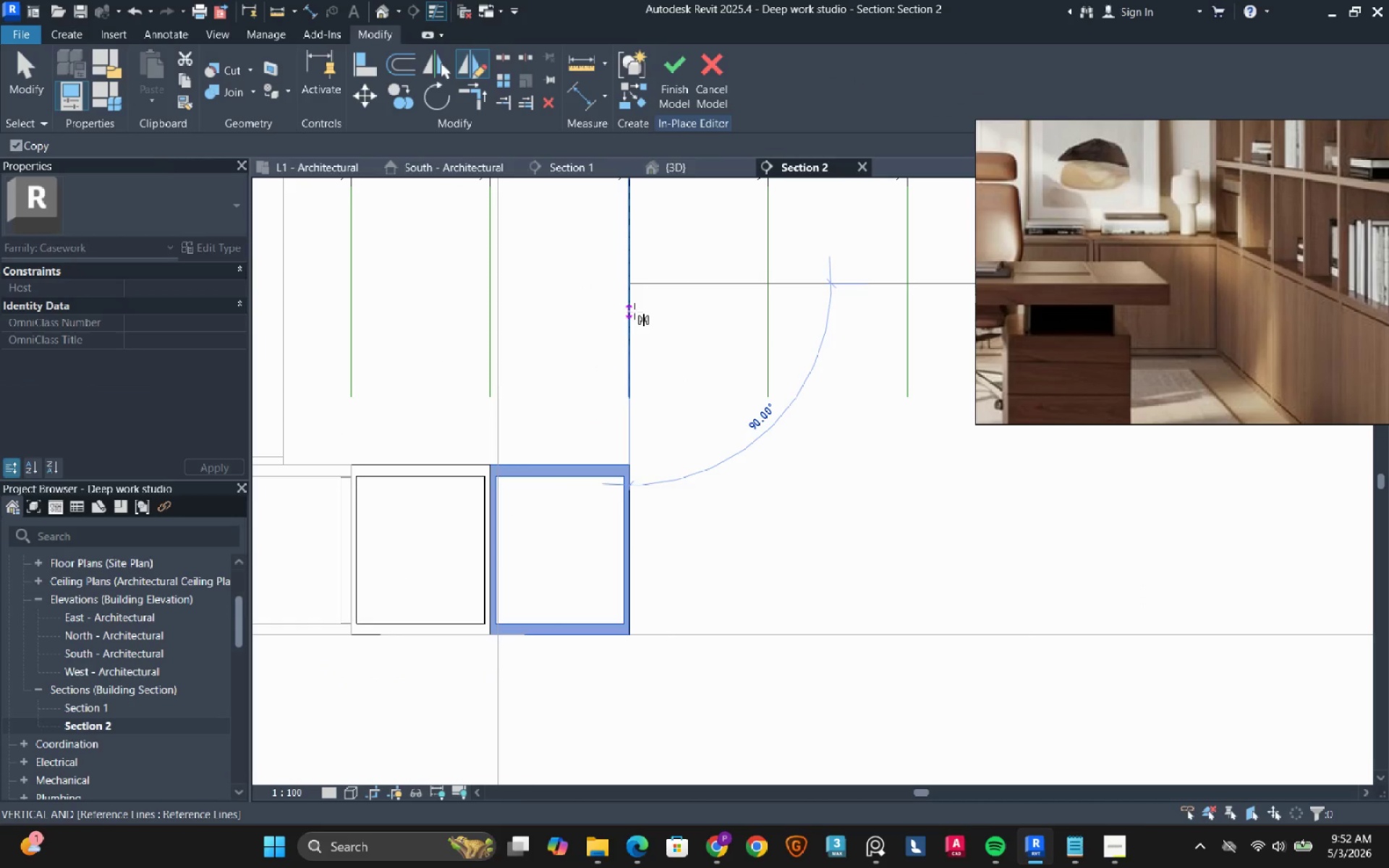 
left_click([634, 311])
 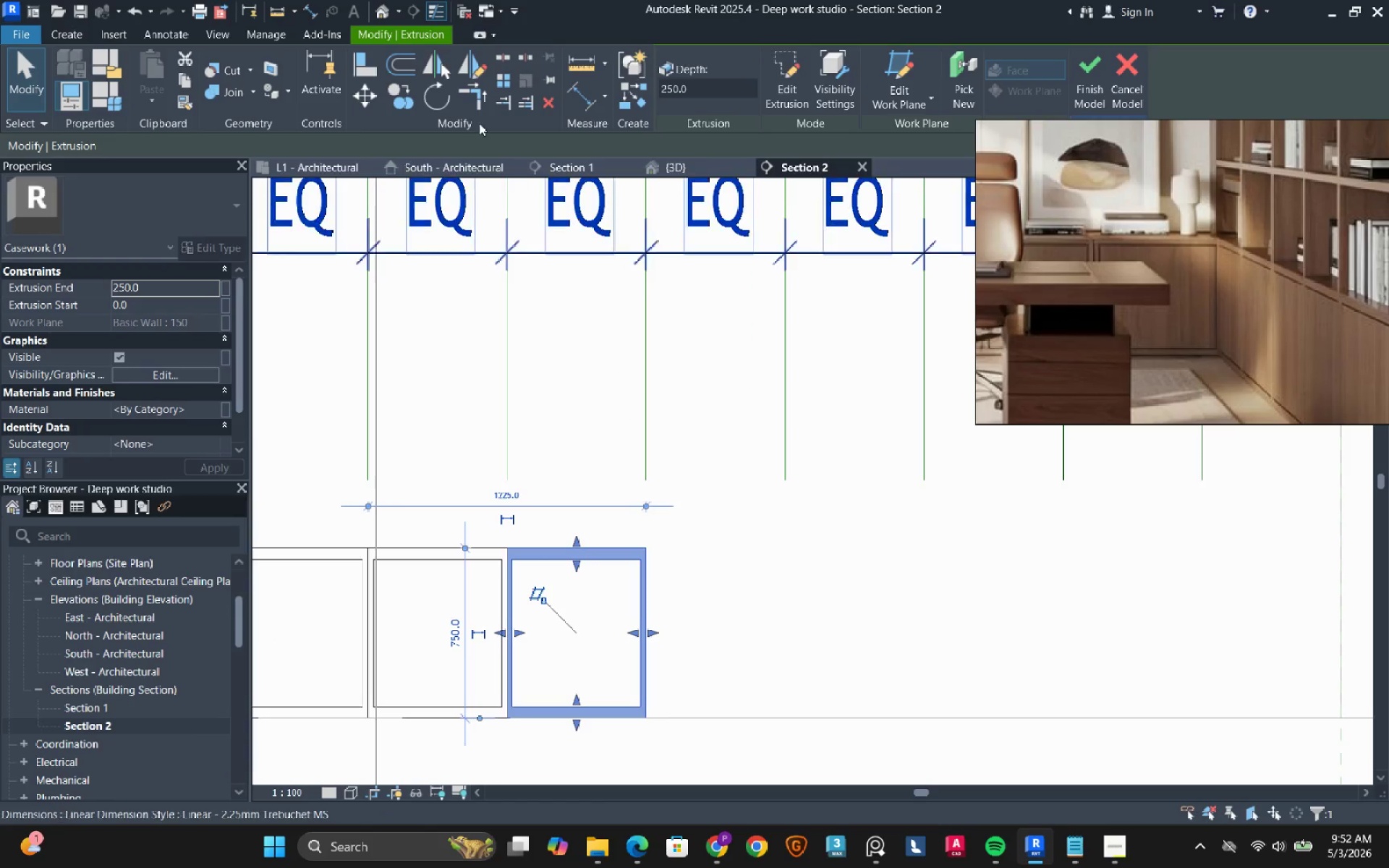 
left_click([464, 69])
 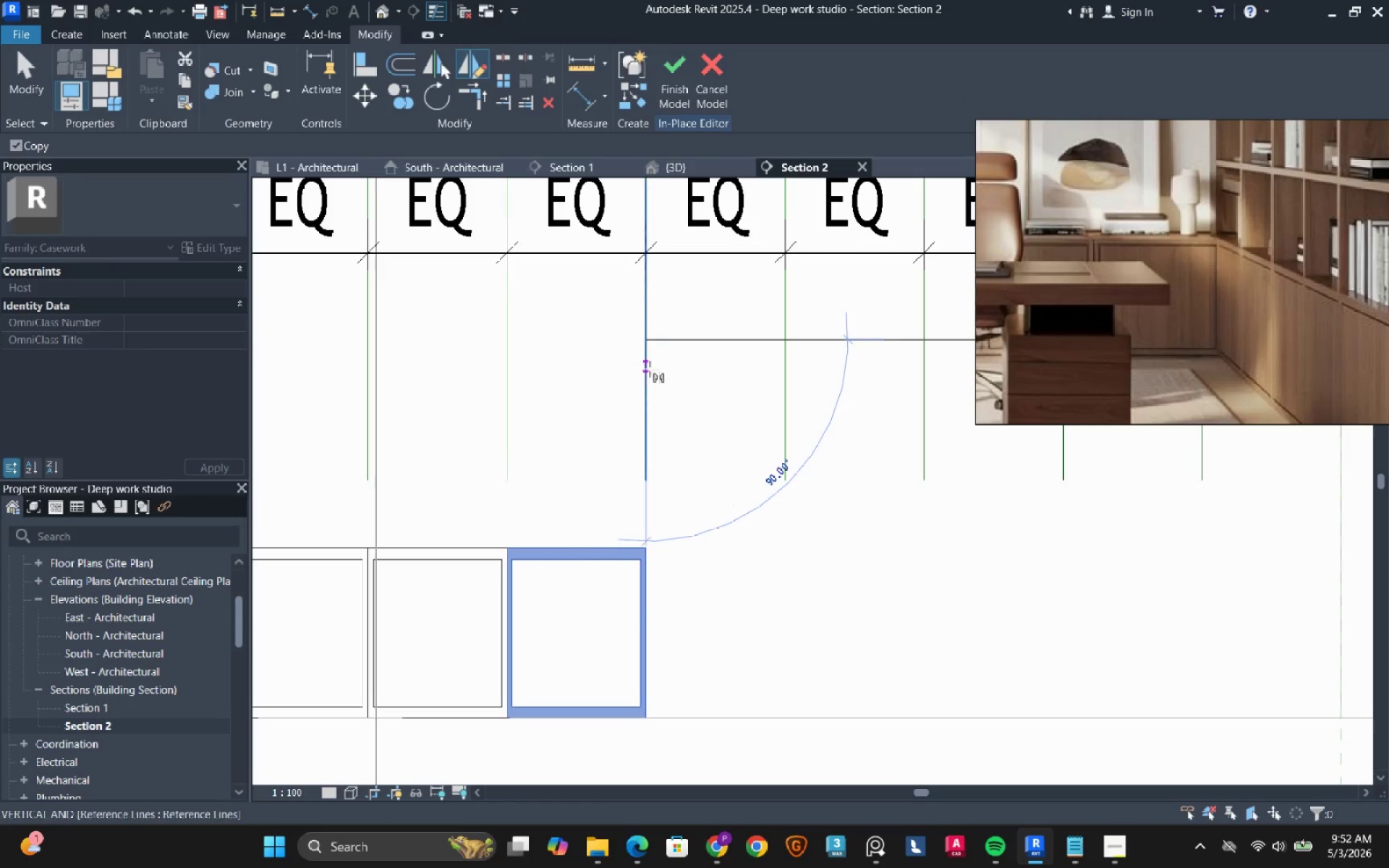 
double_click([650, 369])
 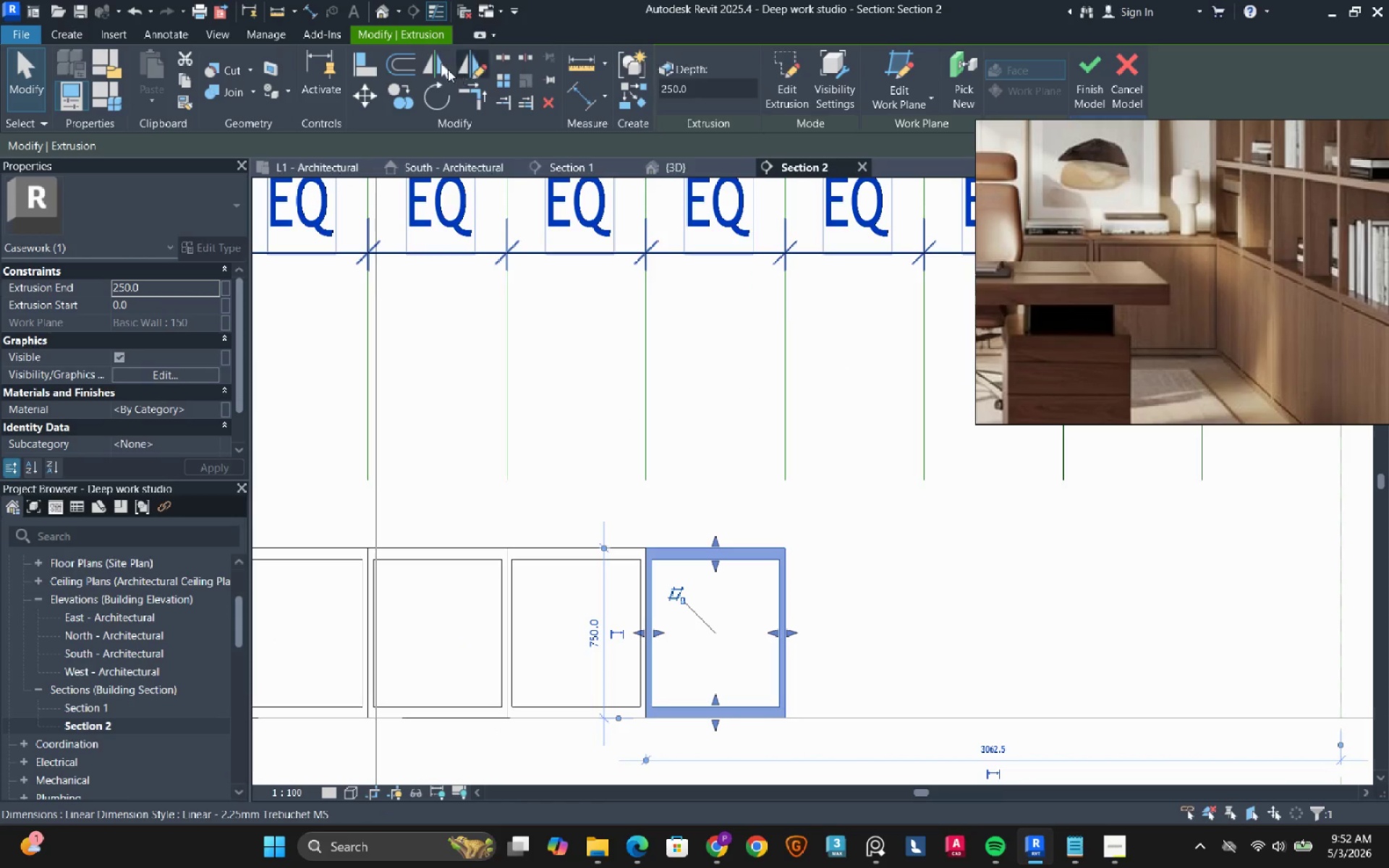 
left_click([470, 61])
 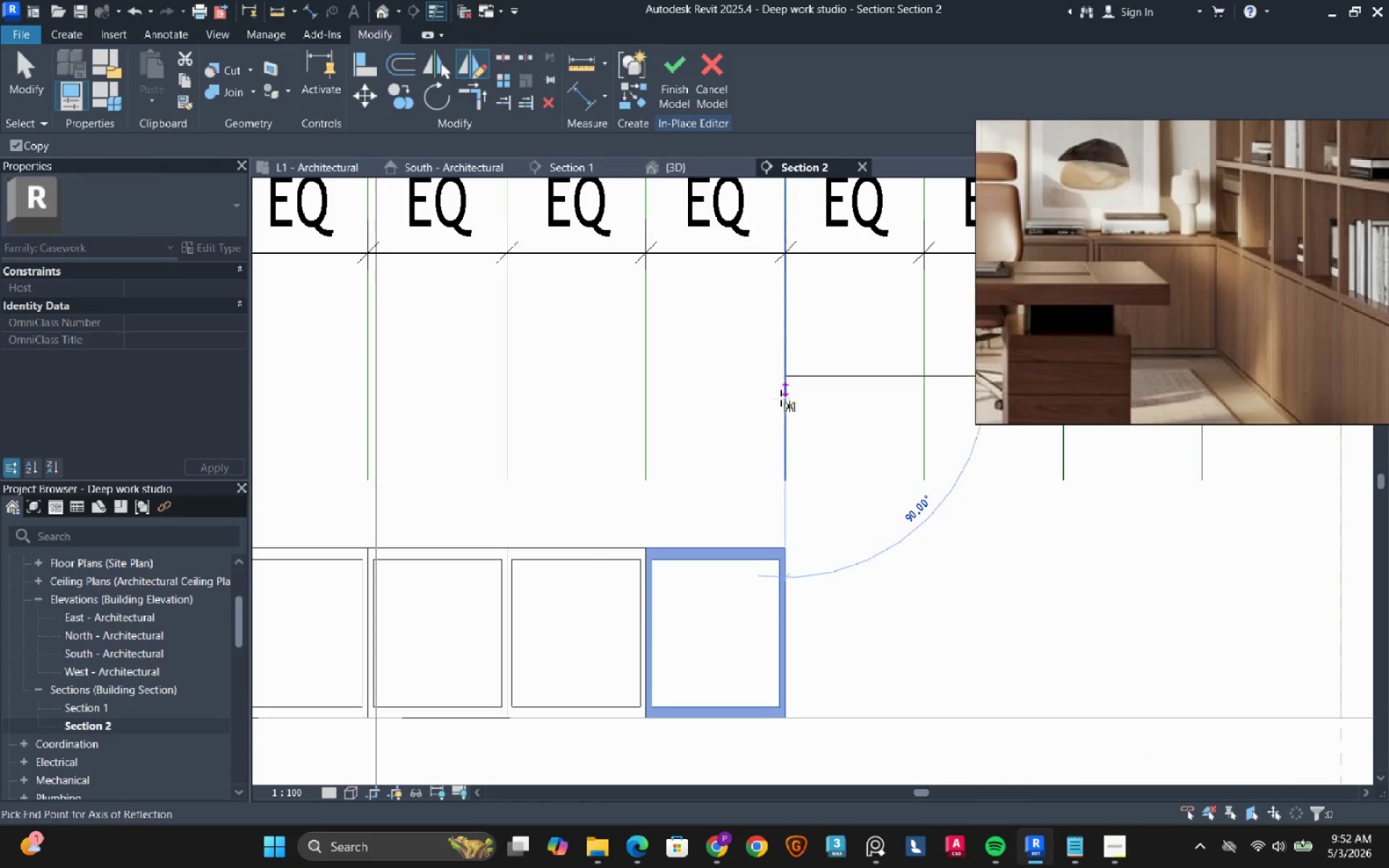 
double_click([781, 403])
 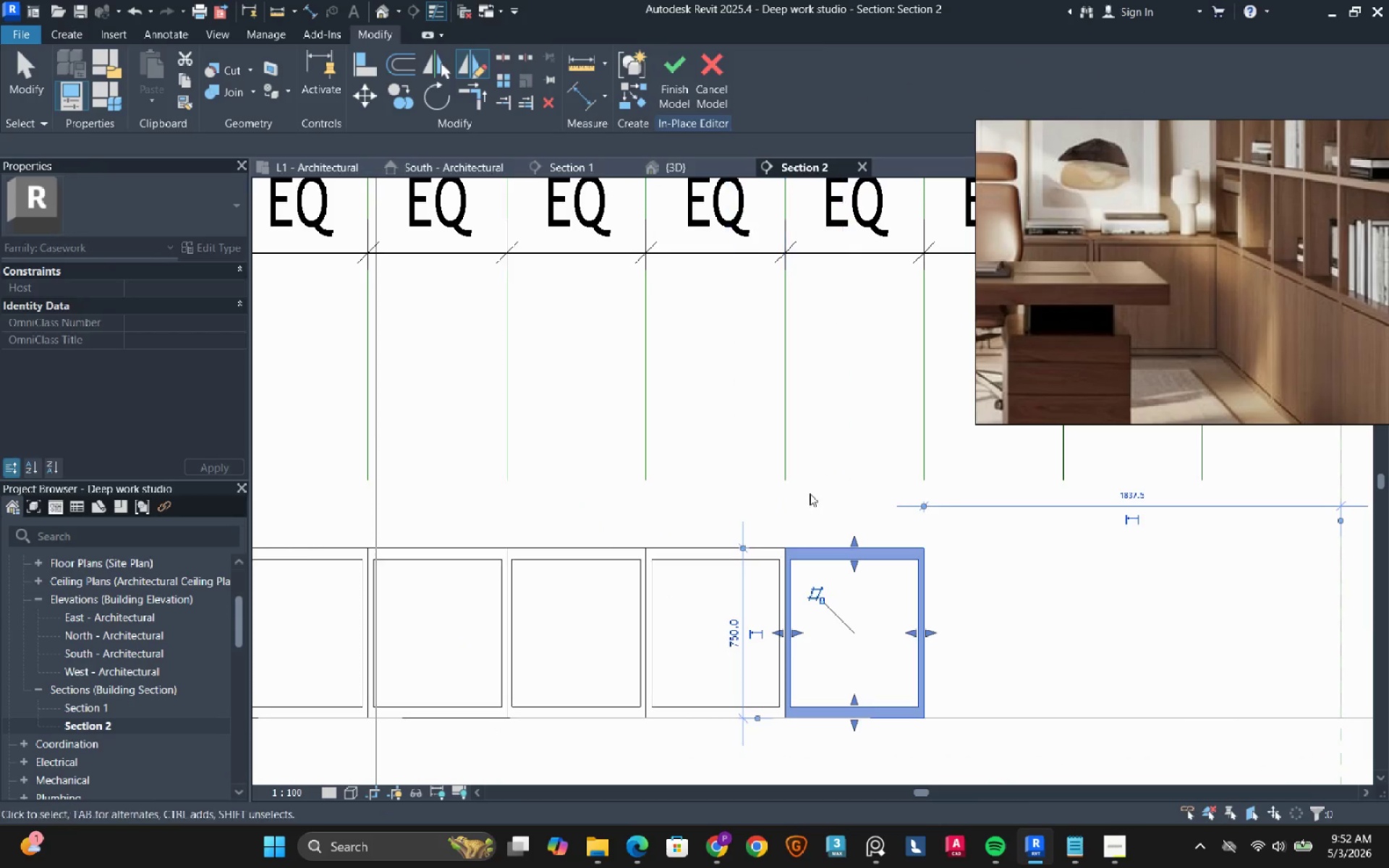 
scroll: coordinate [810, 494], scroll_direction: up, amount: 1.0
 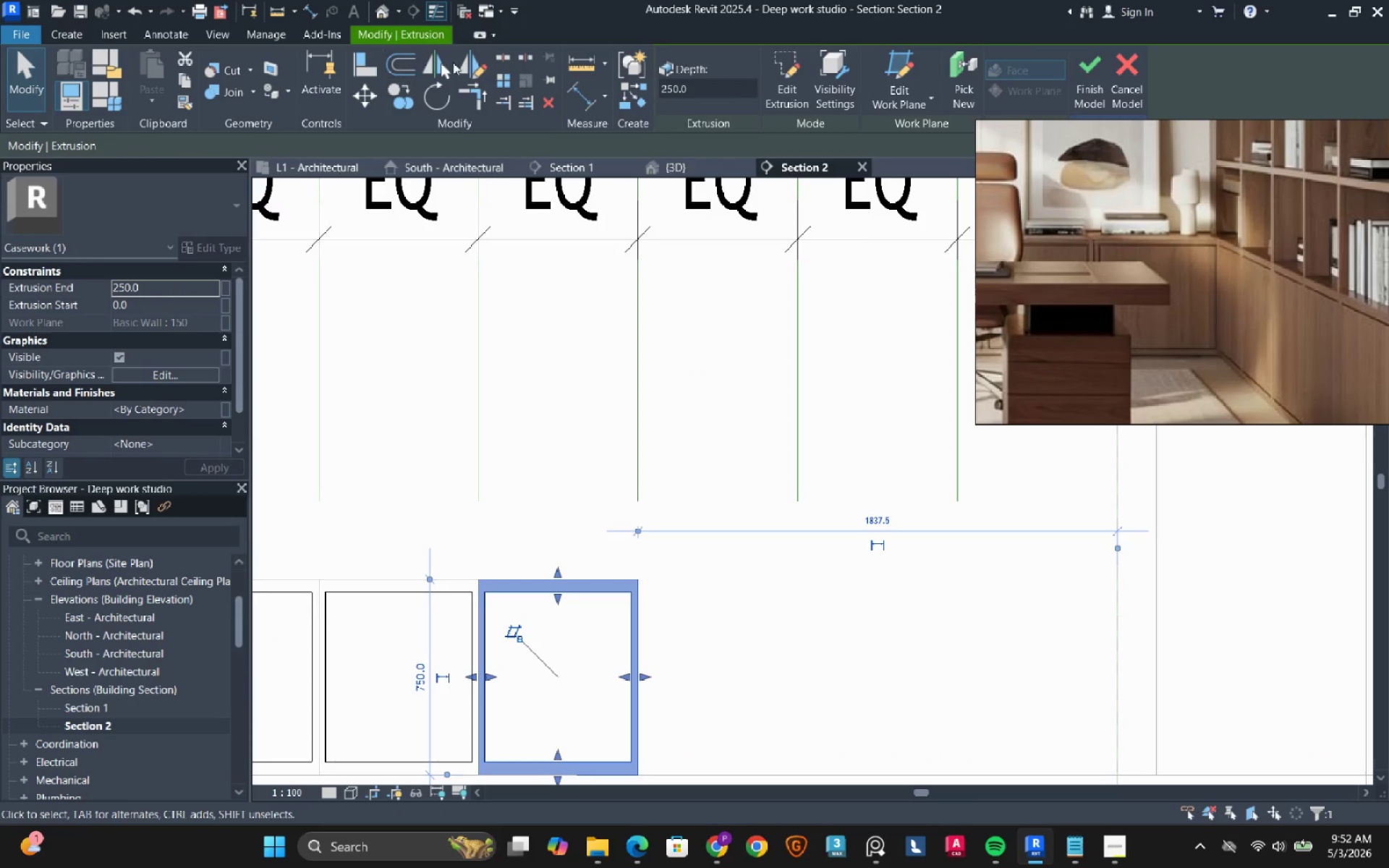 
left_click([469, 69])
 